 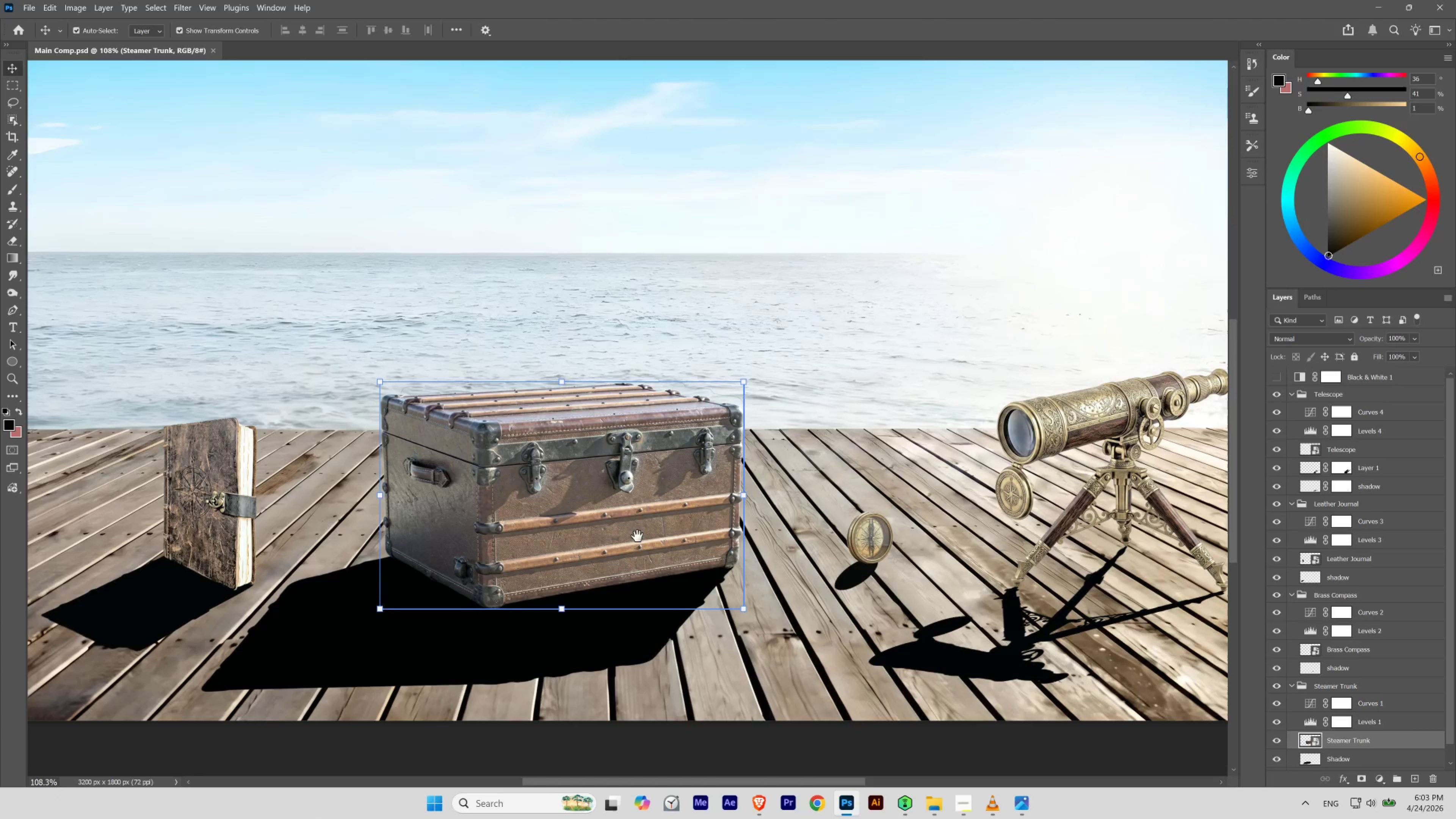 
left_click_drag(start_coordinate=[637, 543], to_coordinate=[625, 497])
 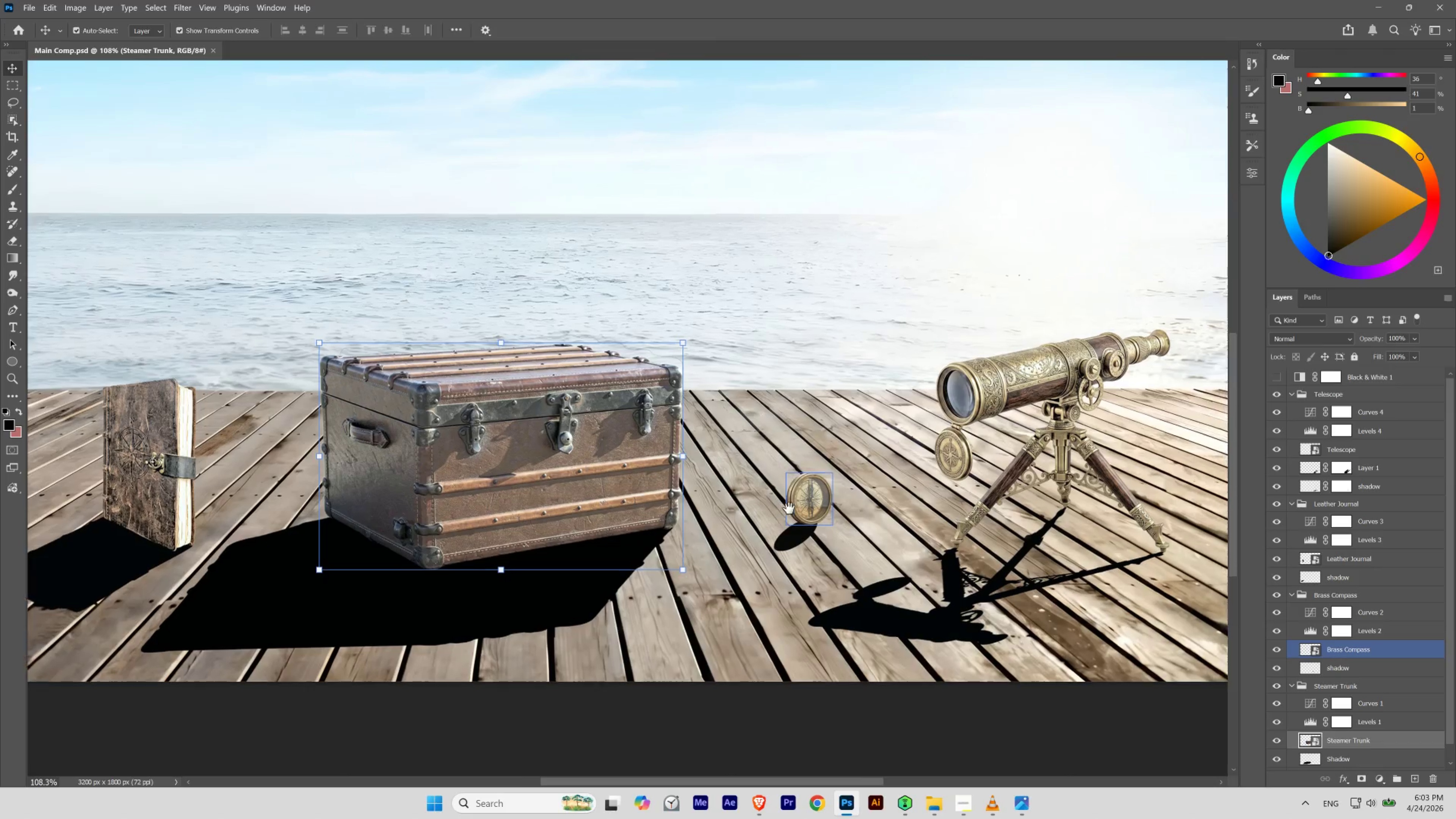 
hold_key(key=Space, duration=1.15)
 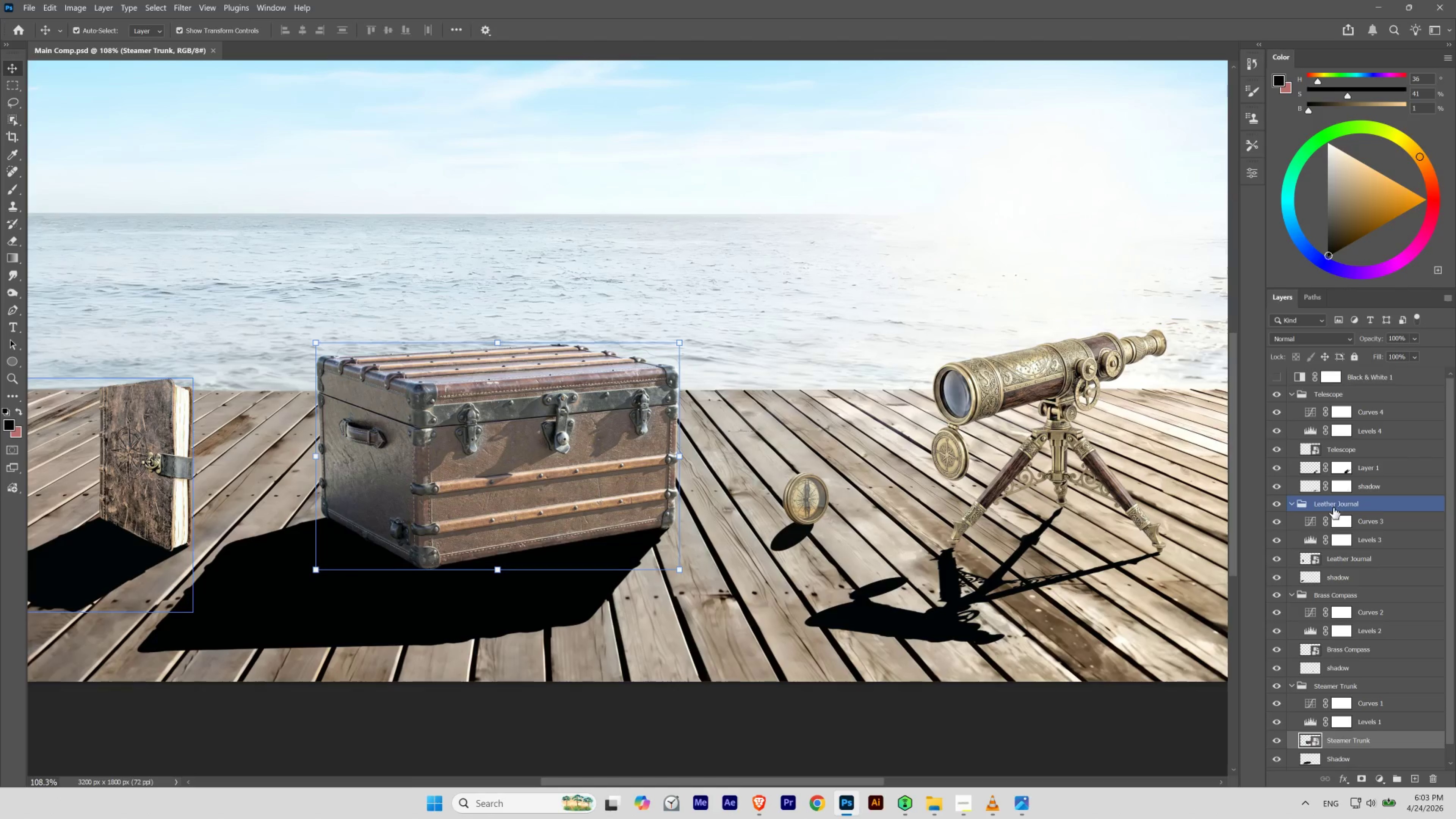 
left_click_drag(start_coordinate=[841, 501], to_coordinate=[789, 508])
 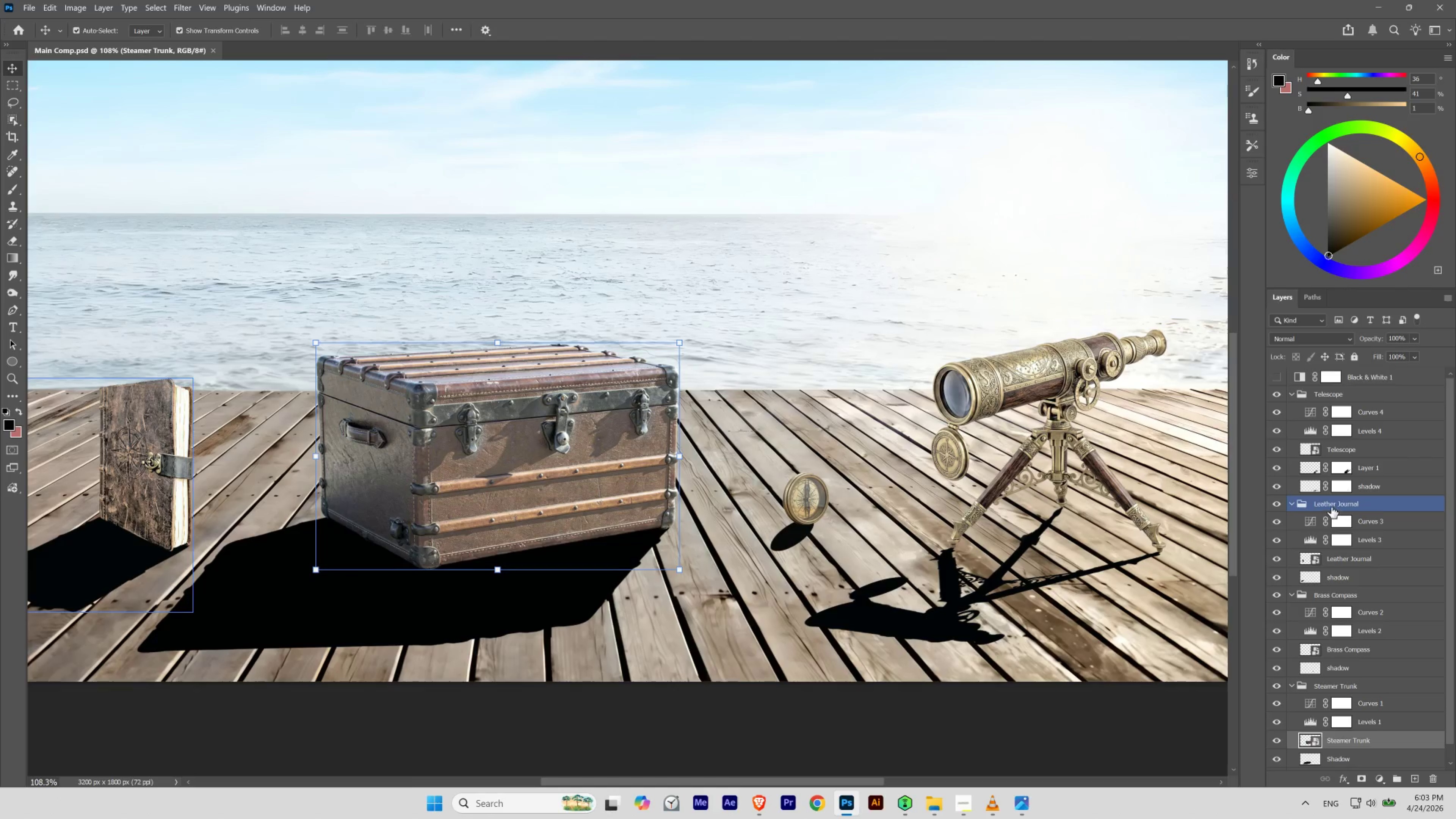 
hold_key(key=ControlLeft, duration=0.81)
 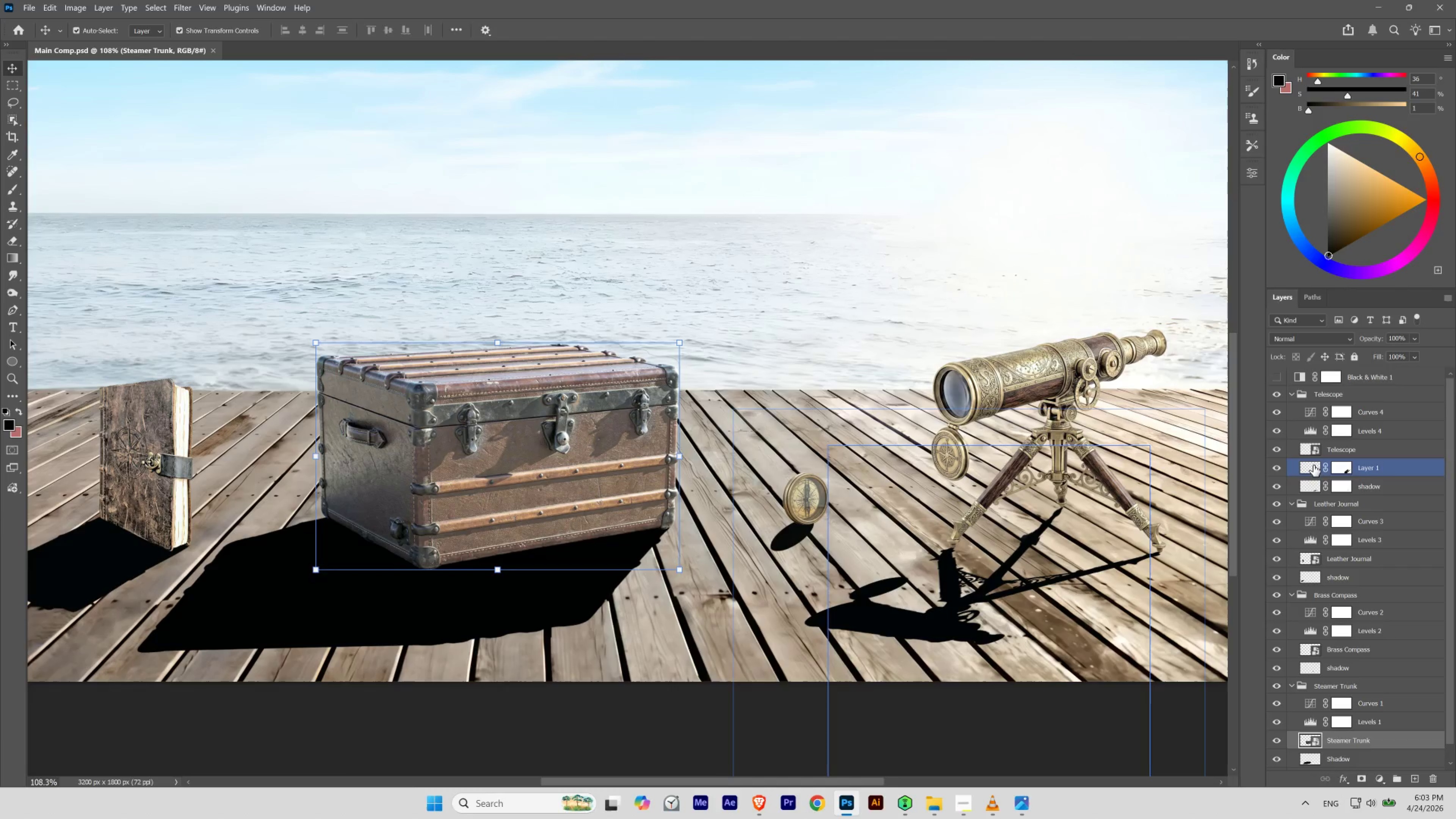 
left_click([1313, 465])
 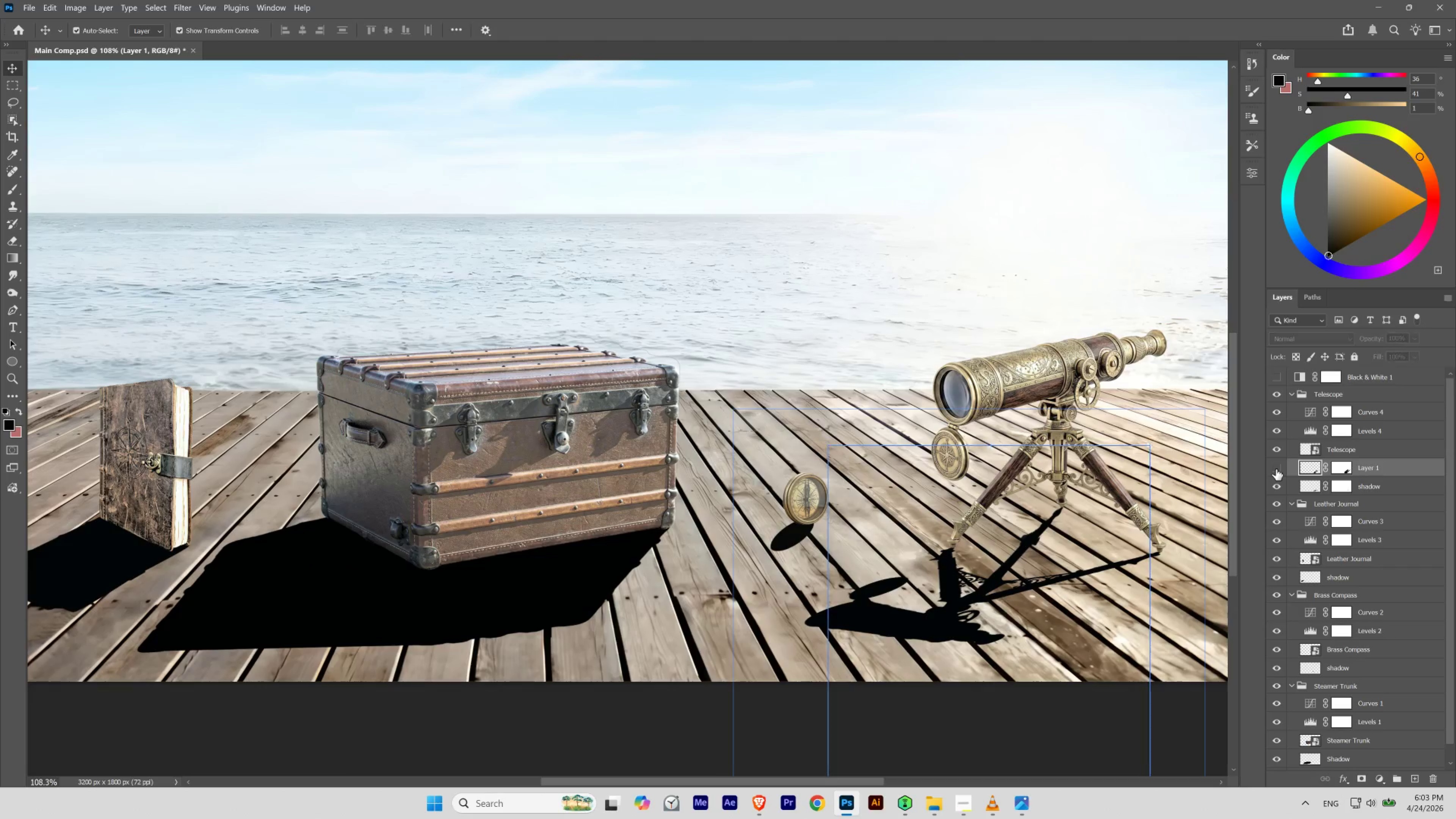 
double_click([1276, 469])
 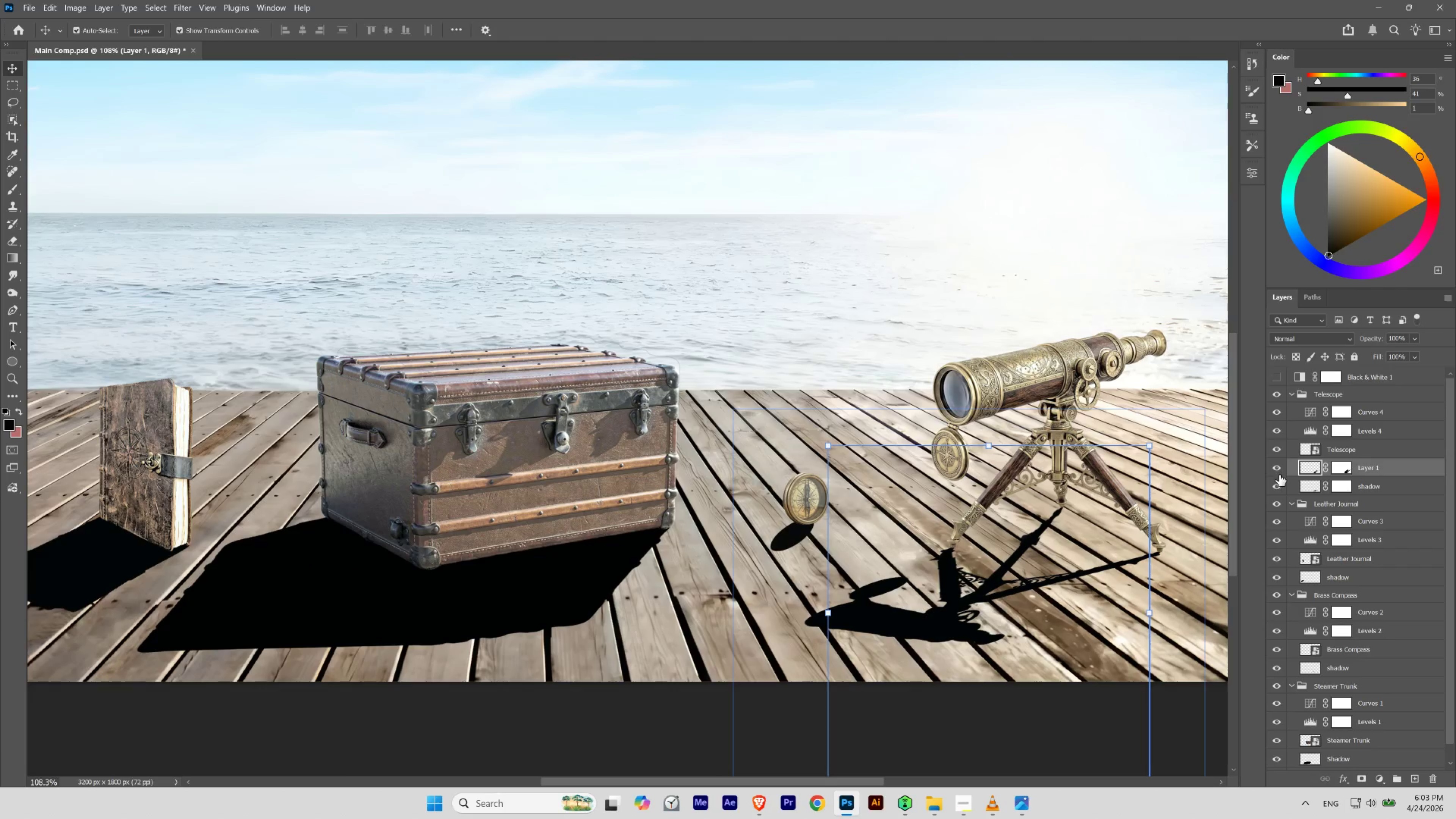 
key(Control+ControlLeft)
 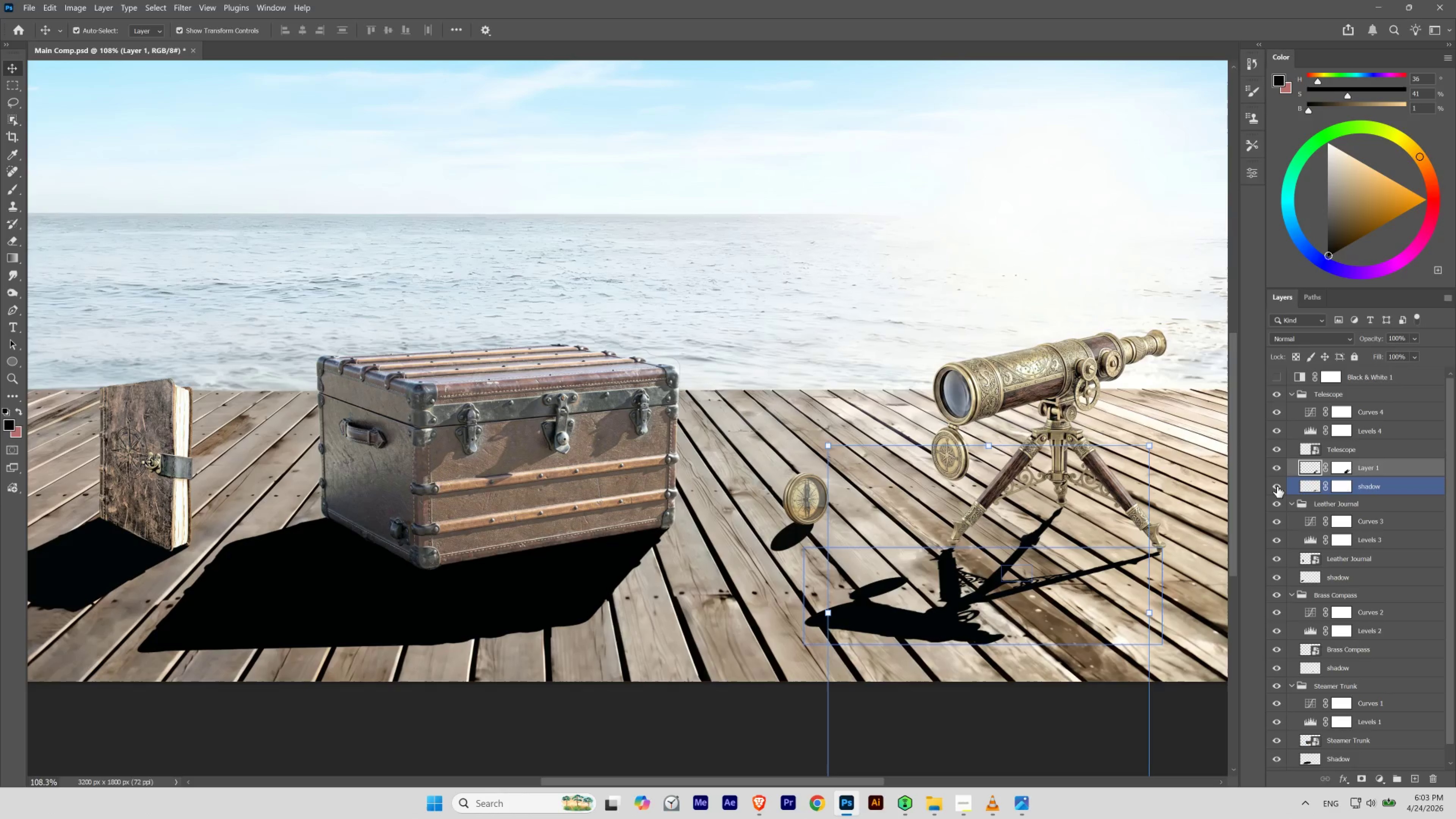 
left_click([1277, 486])
 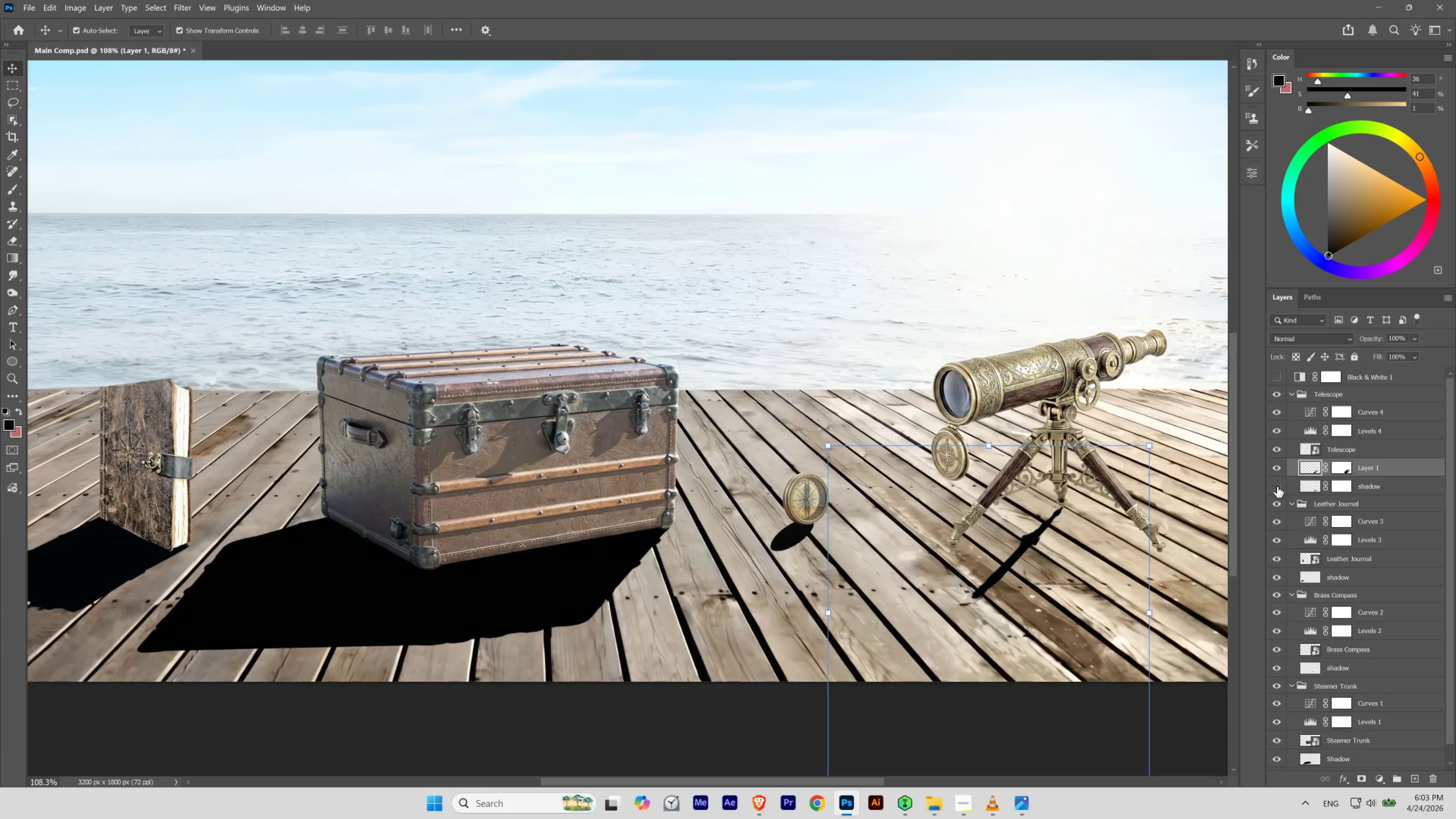 
left_click([1277, 486])
 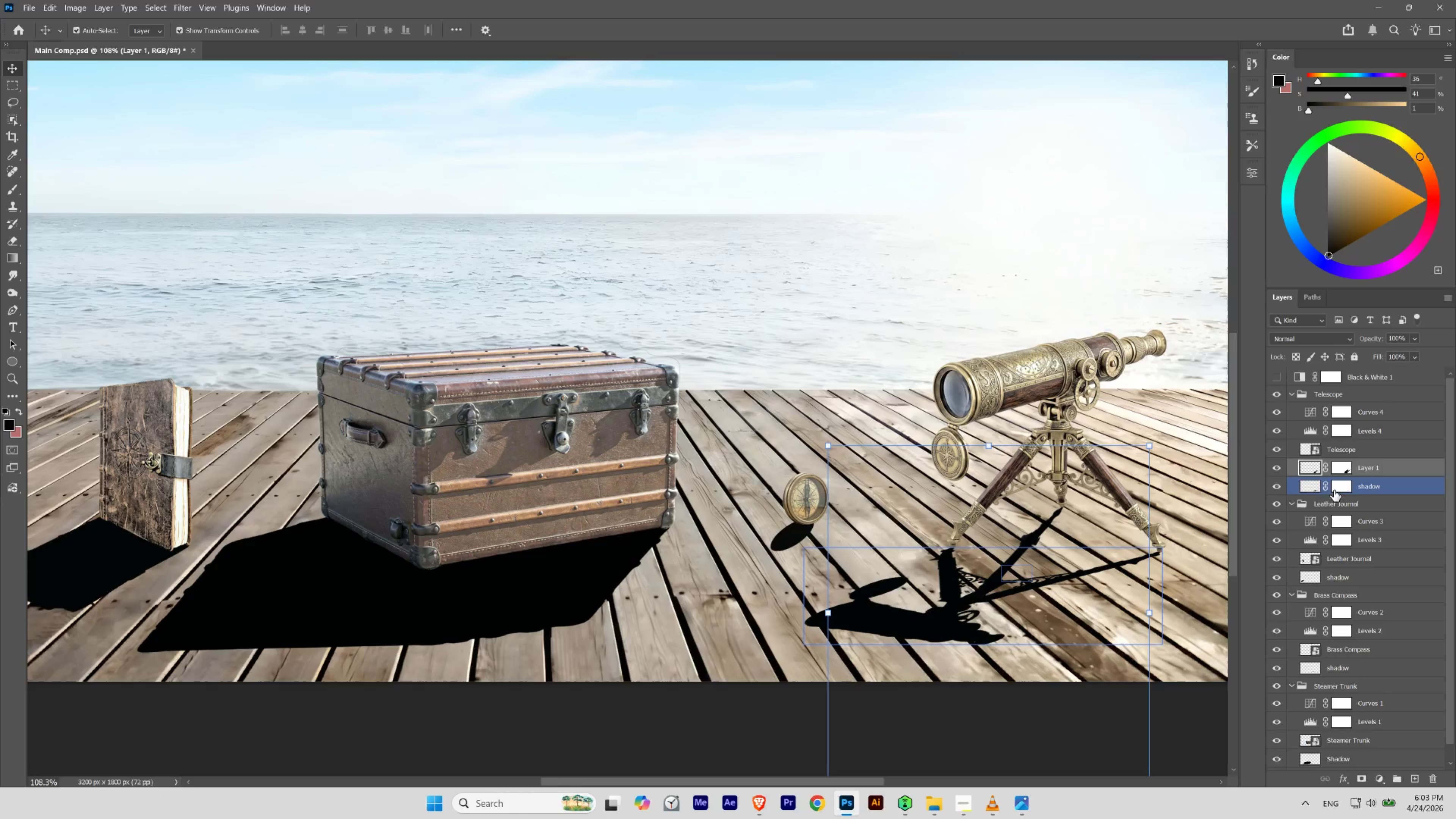 
wait(5.47)
 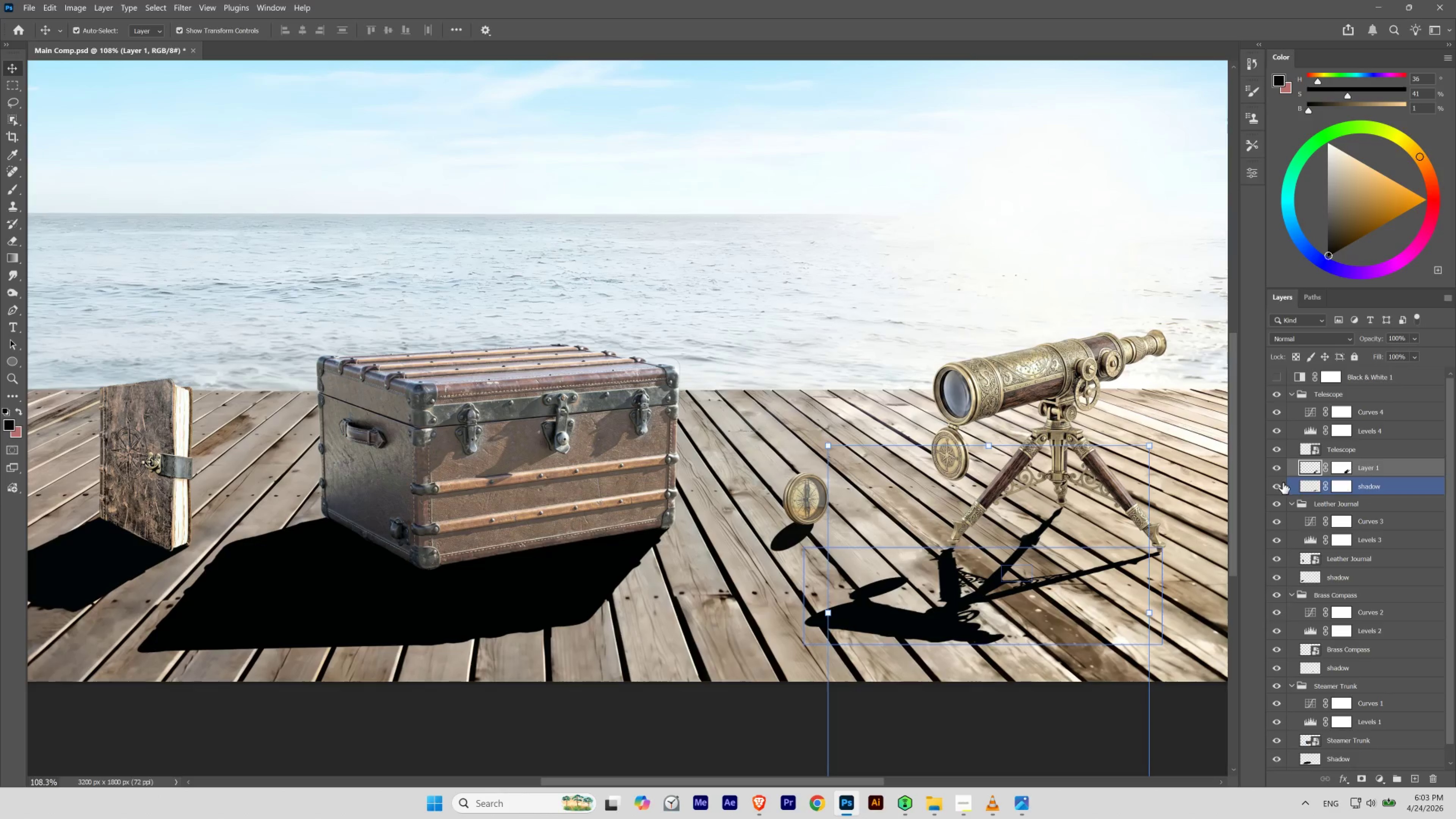 
left_click([1307, 467])
 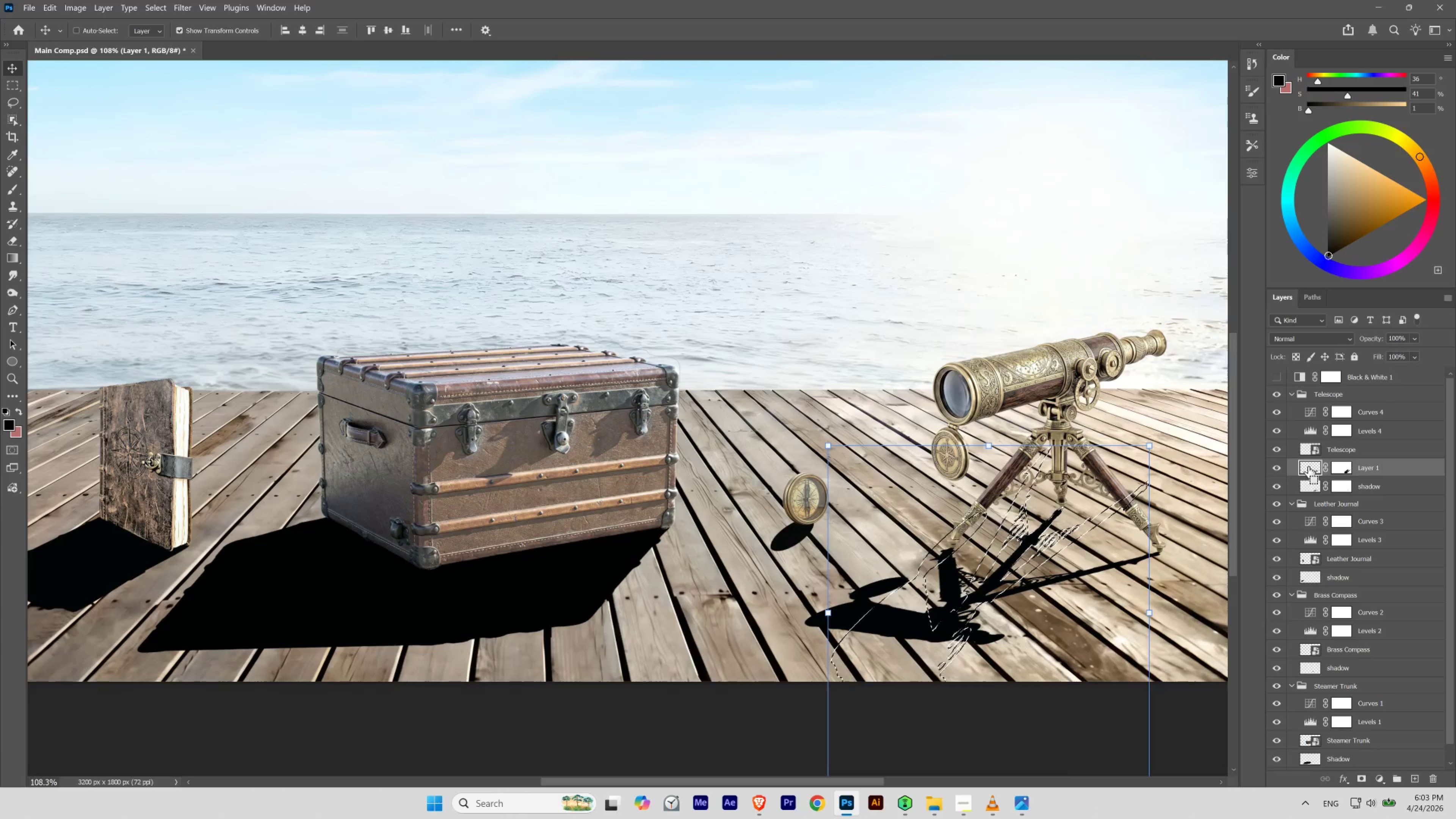 
key(Control+D)
 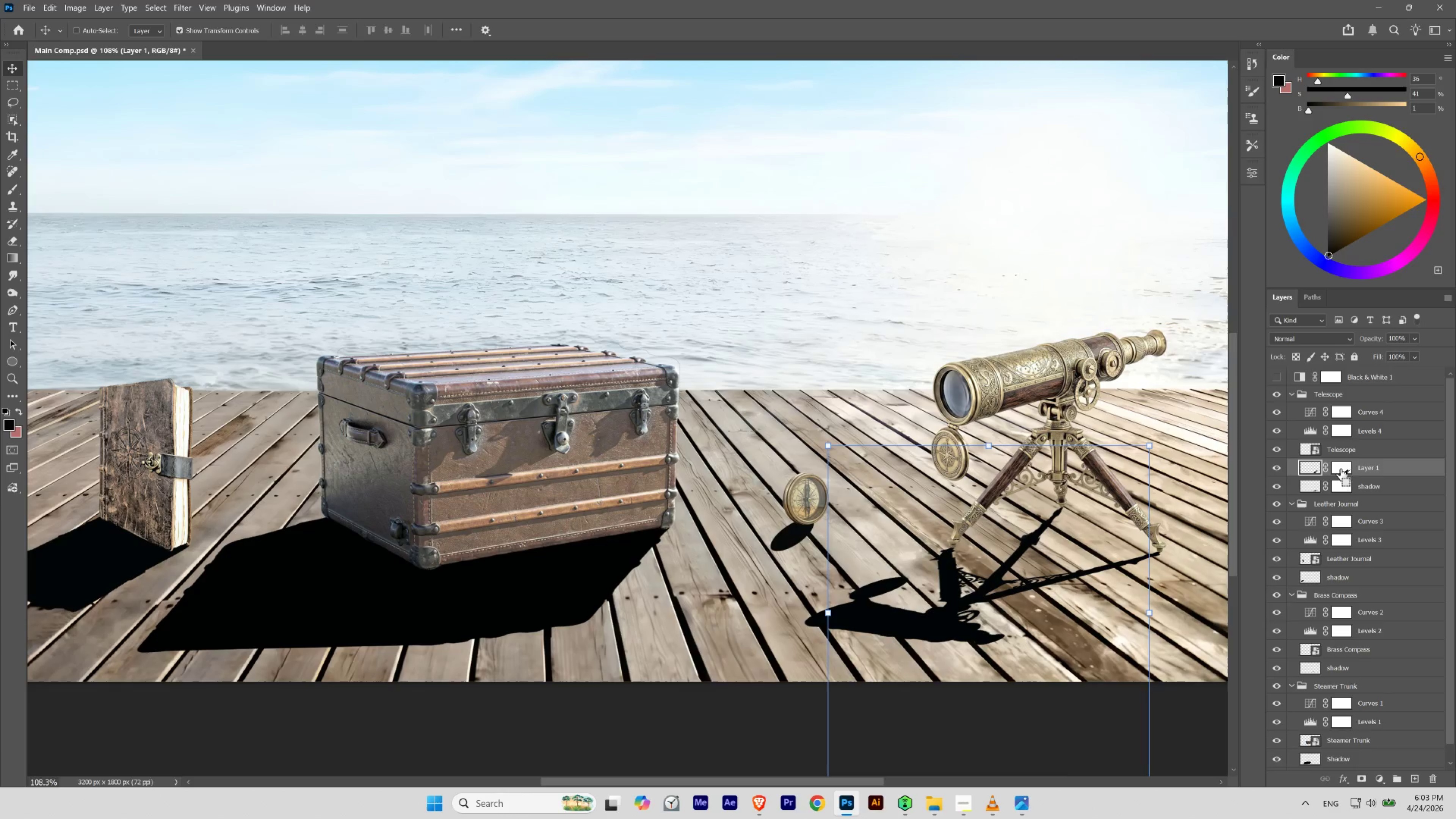 
left_click([1342, 469])
 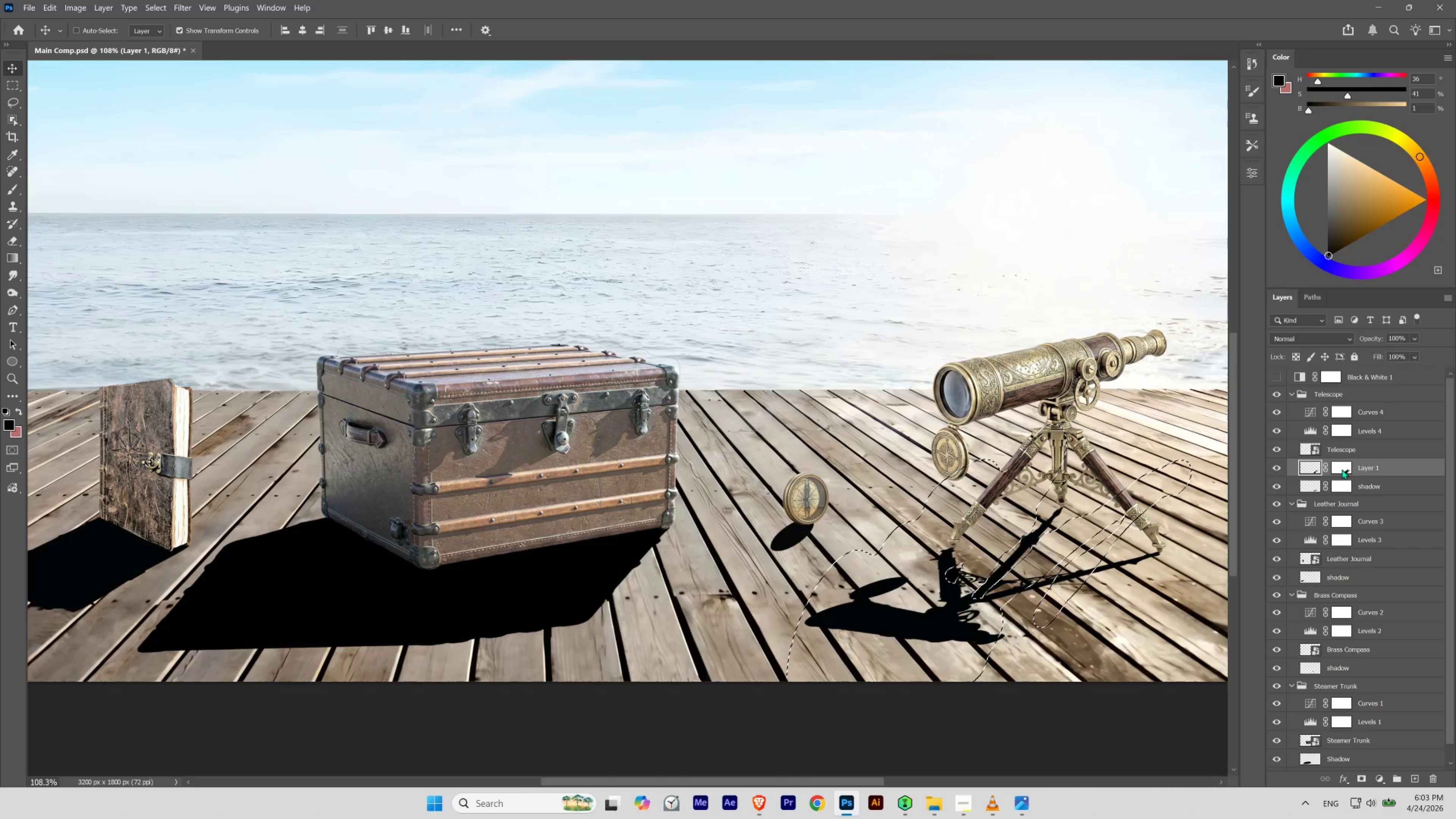 
key(Control+D)
 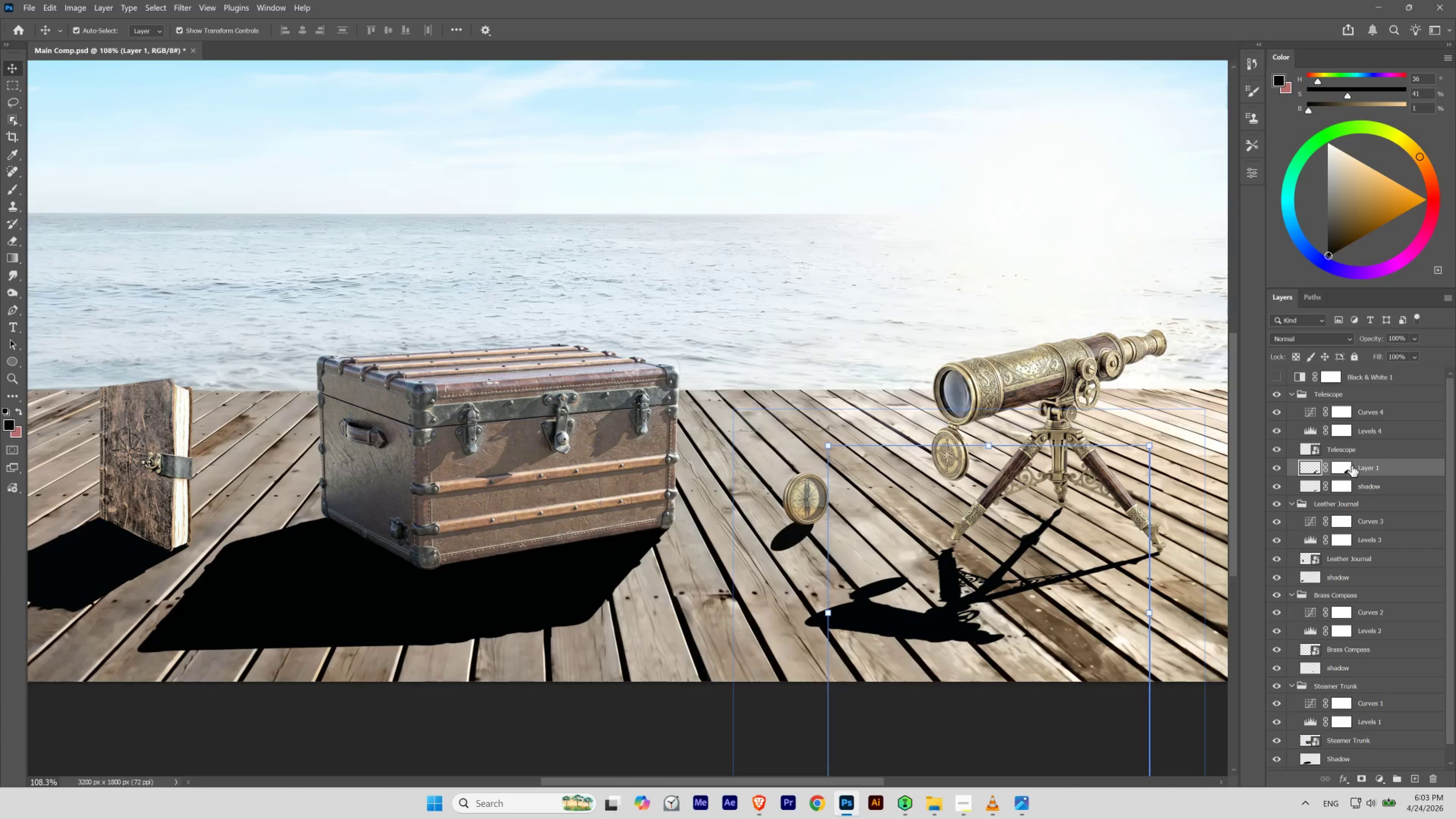 
left_click([1304, 468])
 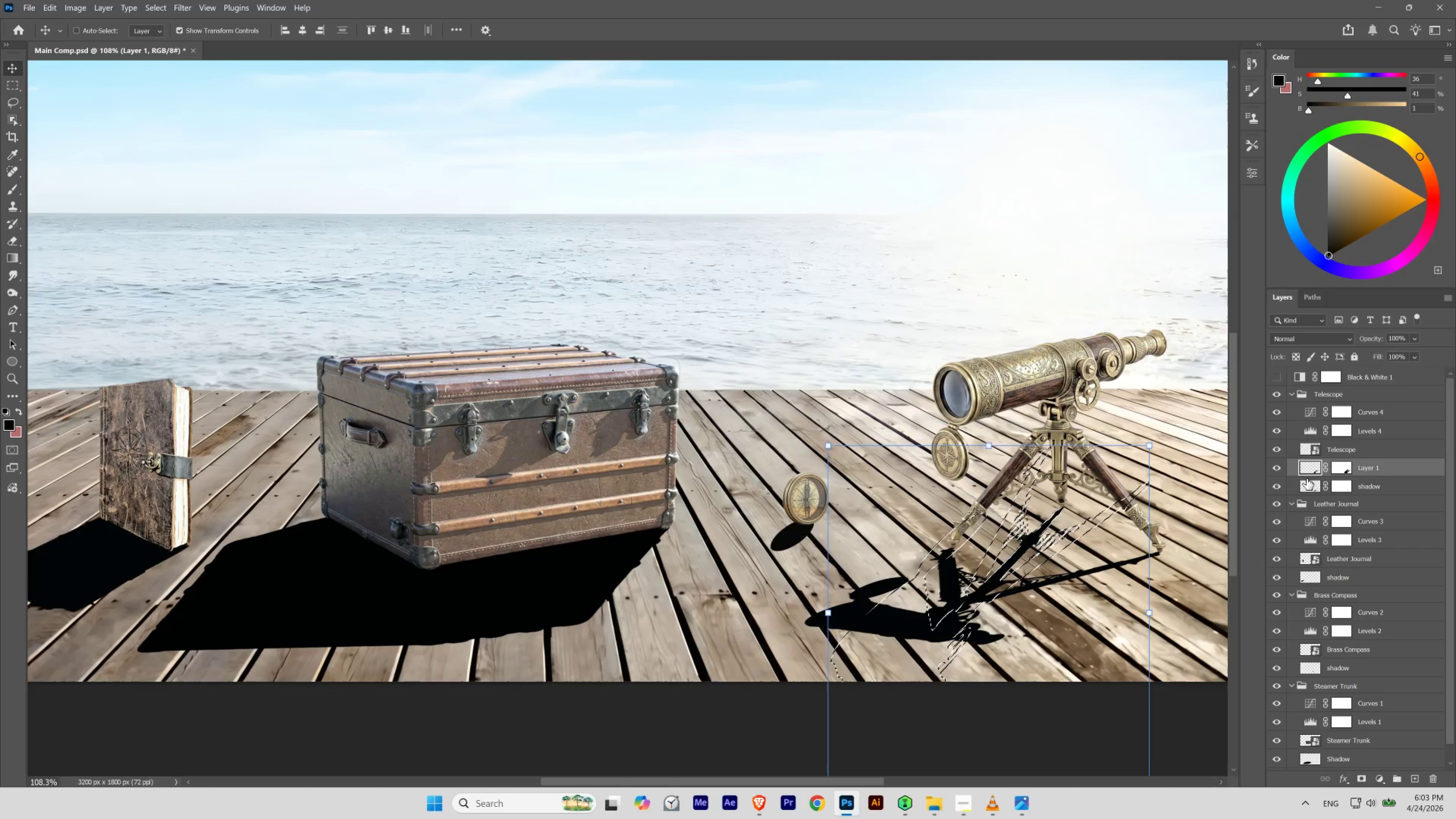 
left_click([1306, 488])
 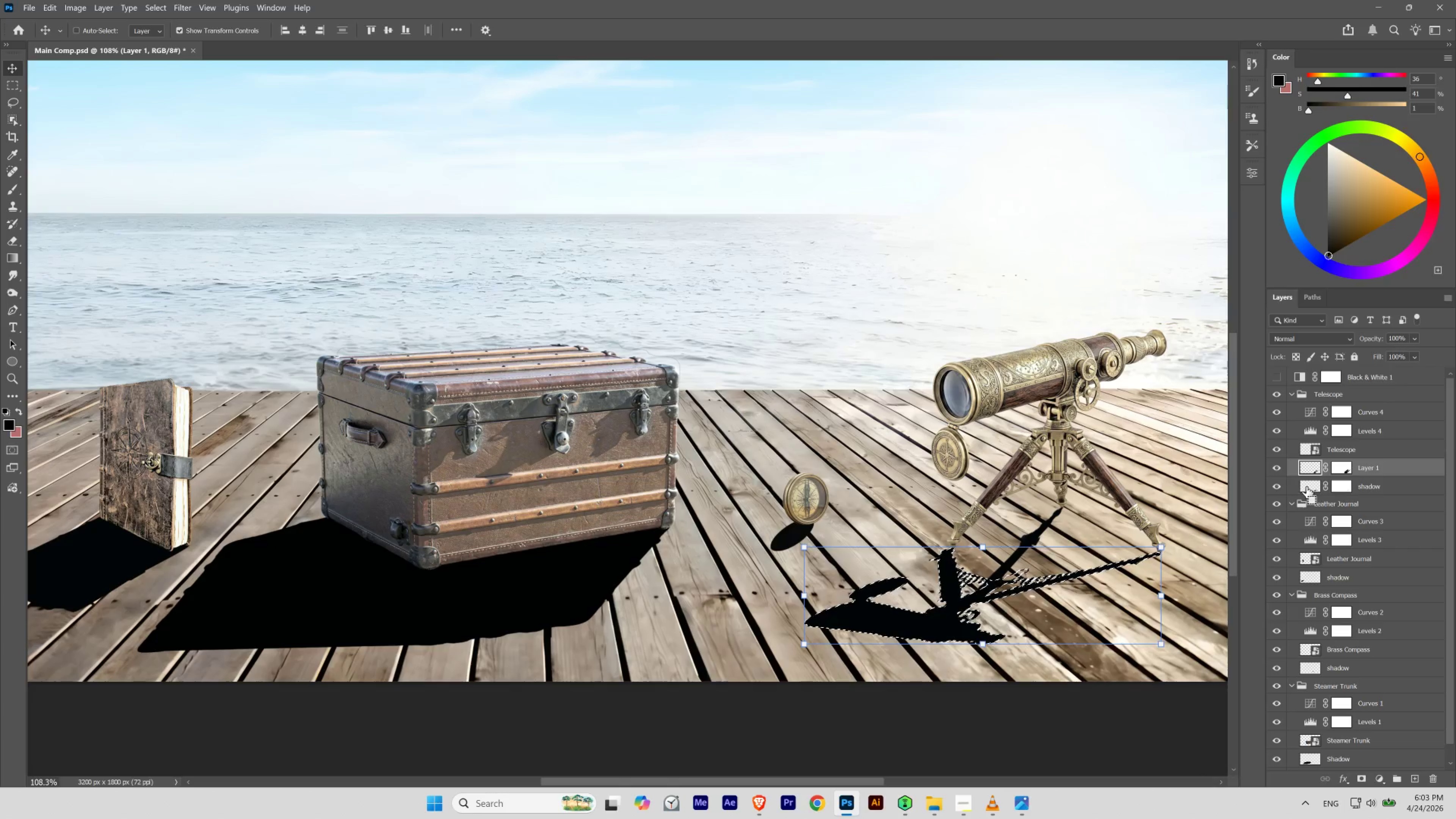 
hold_key(key=ShiftLeft, duration=2.6)
left_click([1311, 471])
 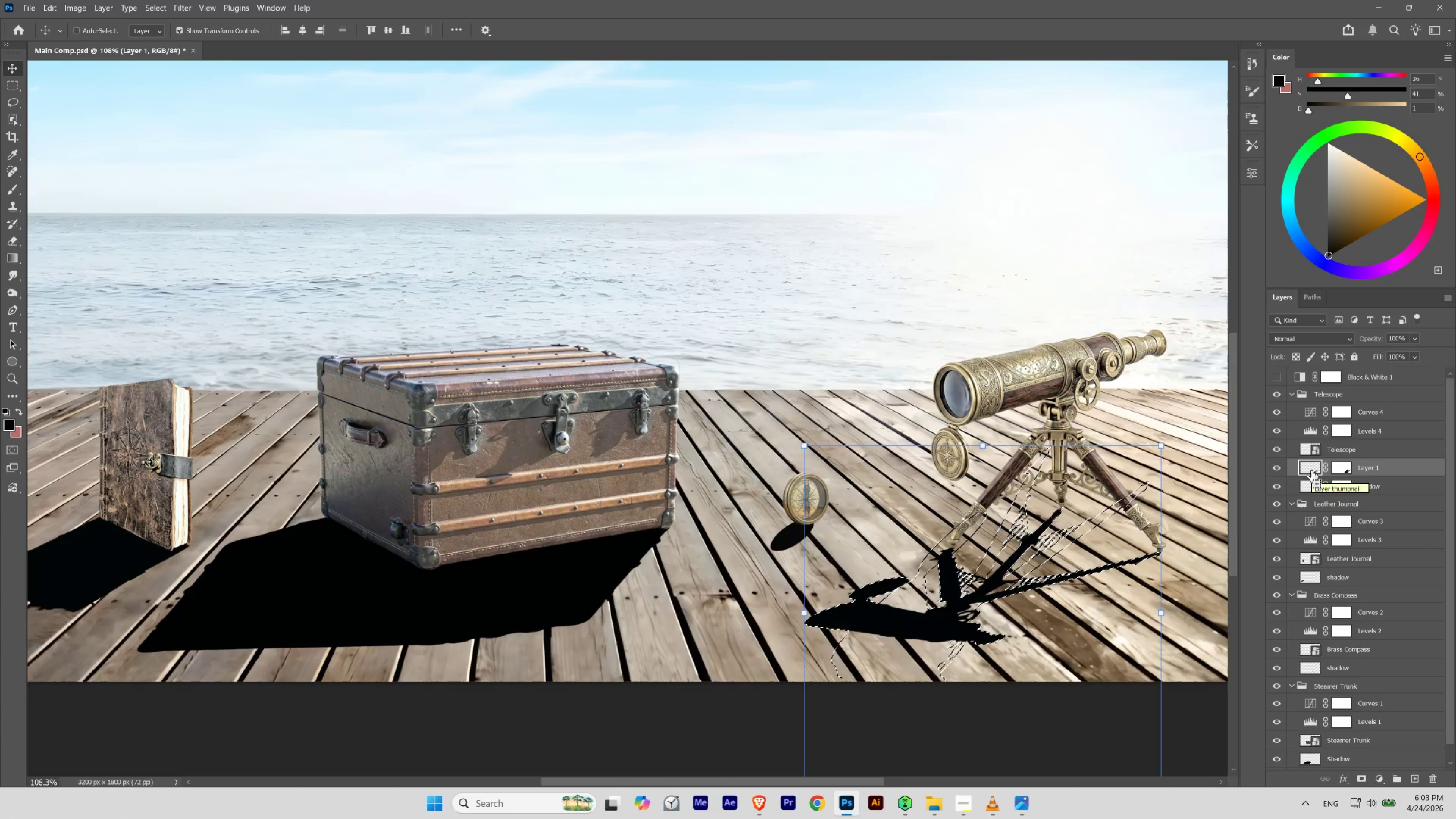 
key(Control+D)
 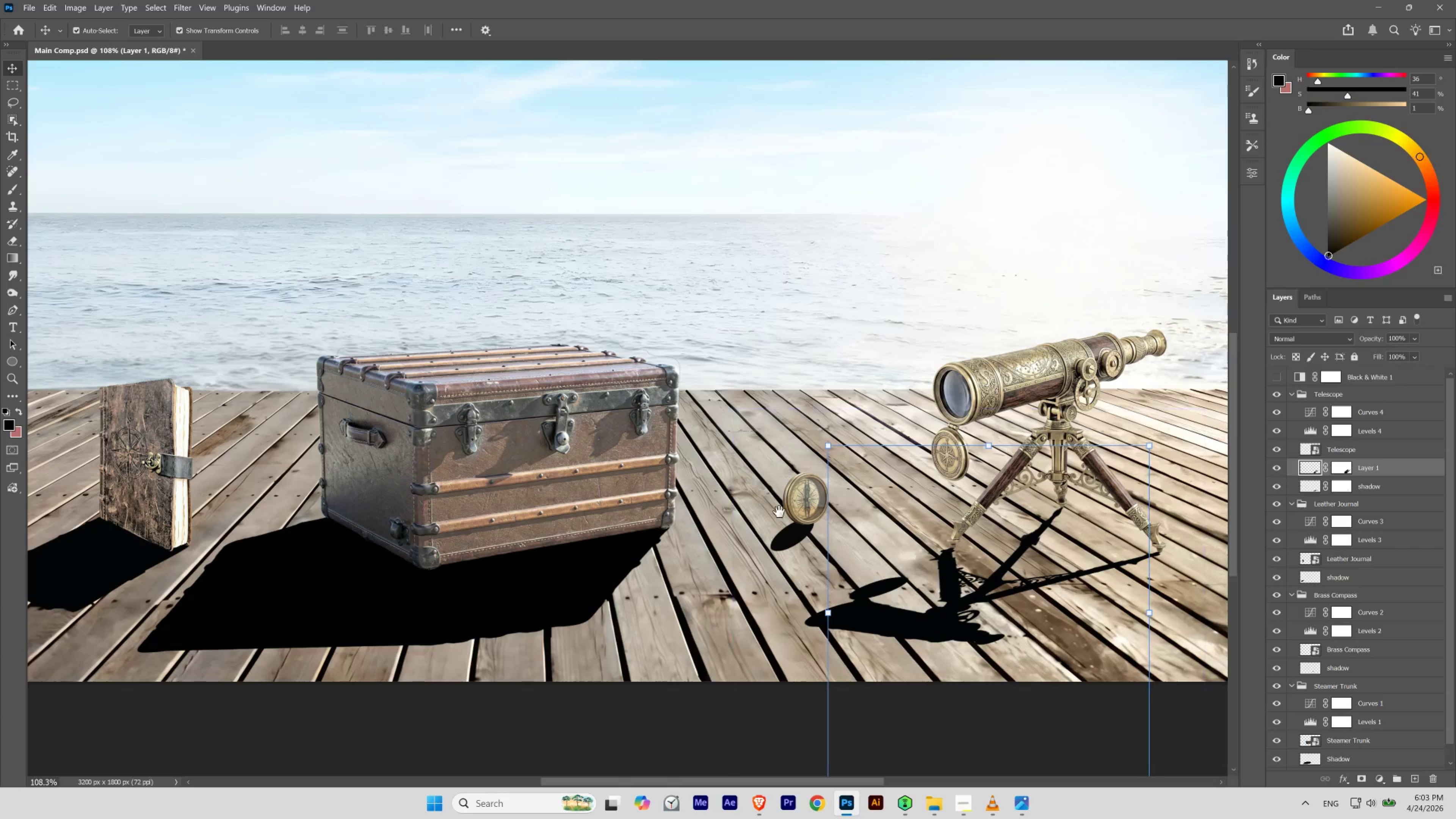 
hold_key(key=Space, duration=0.93)
 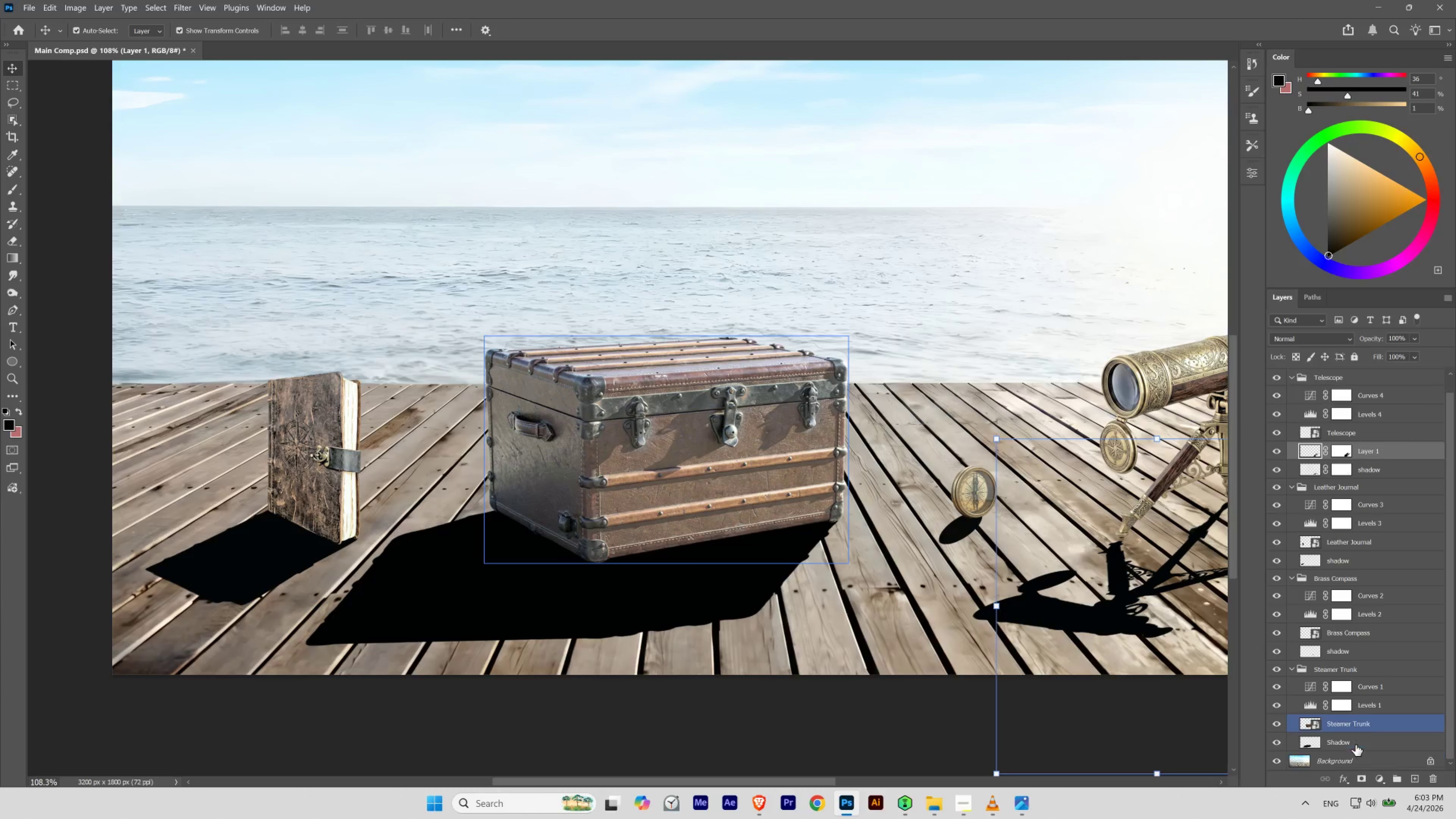 
left_click_drag(start_coordinate=[712, 505], to_coordinate=[880, 498])
 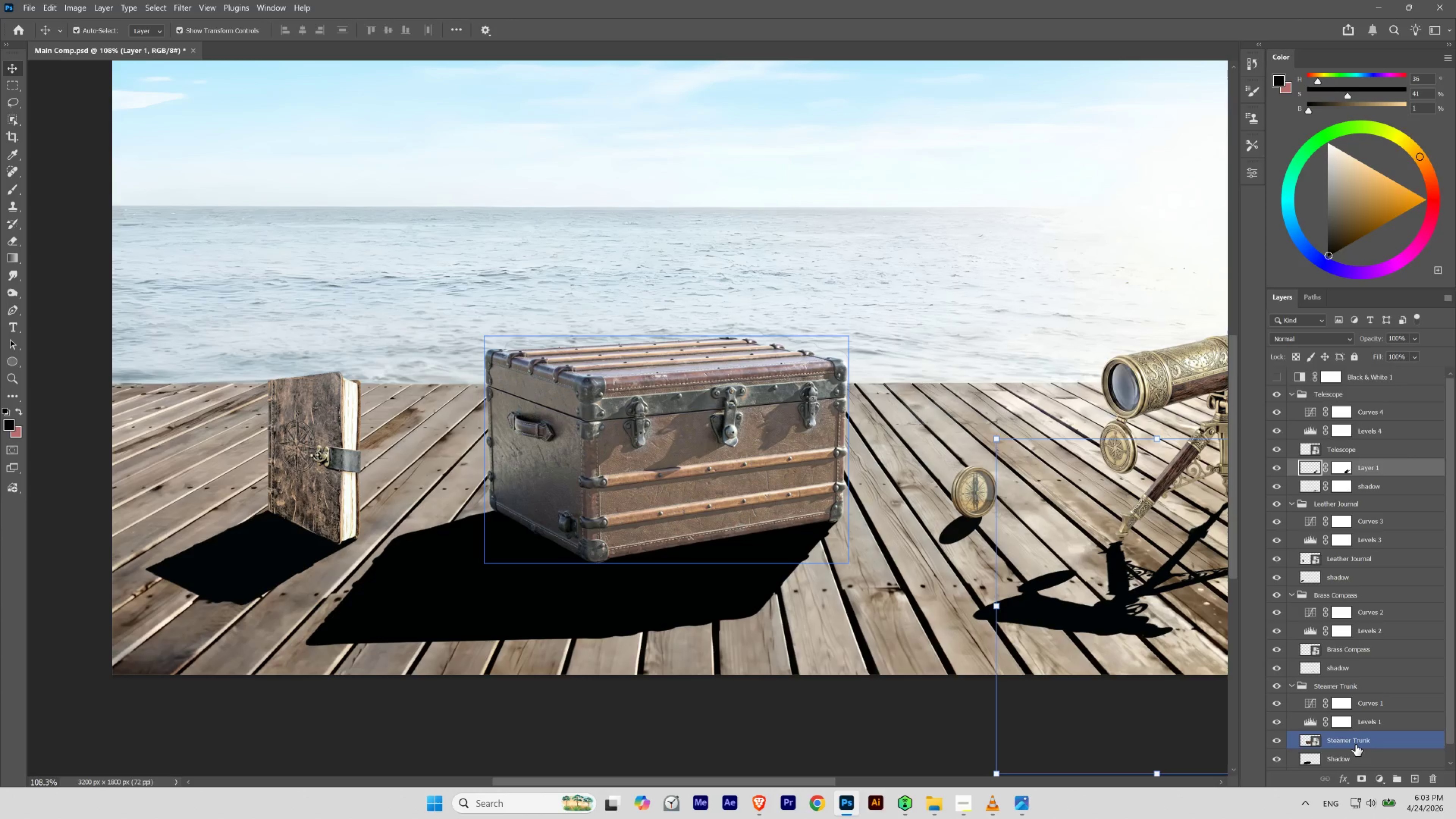 
scroll: coordinate [1355, 744], scroll_direction: down, amount: 3.0
 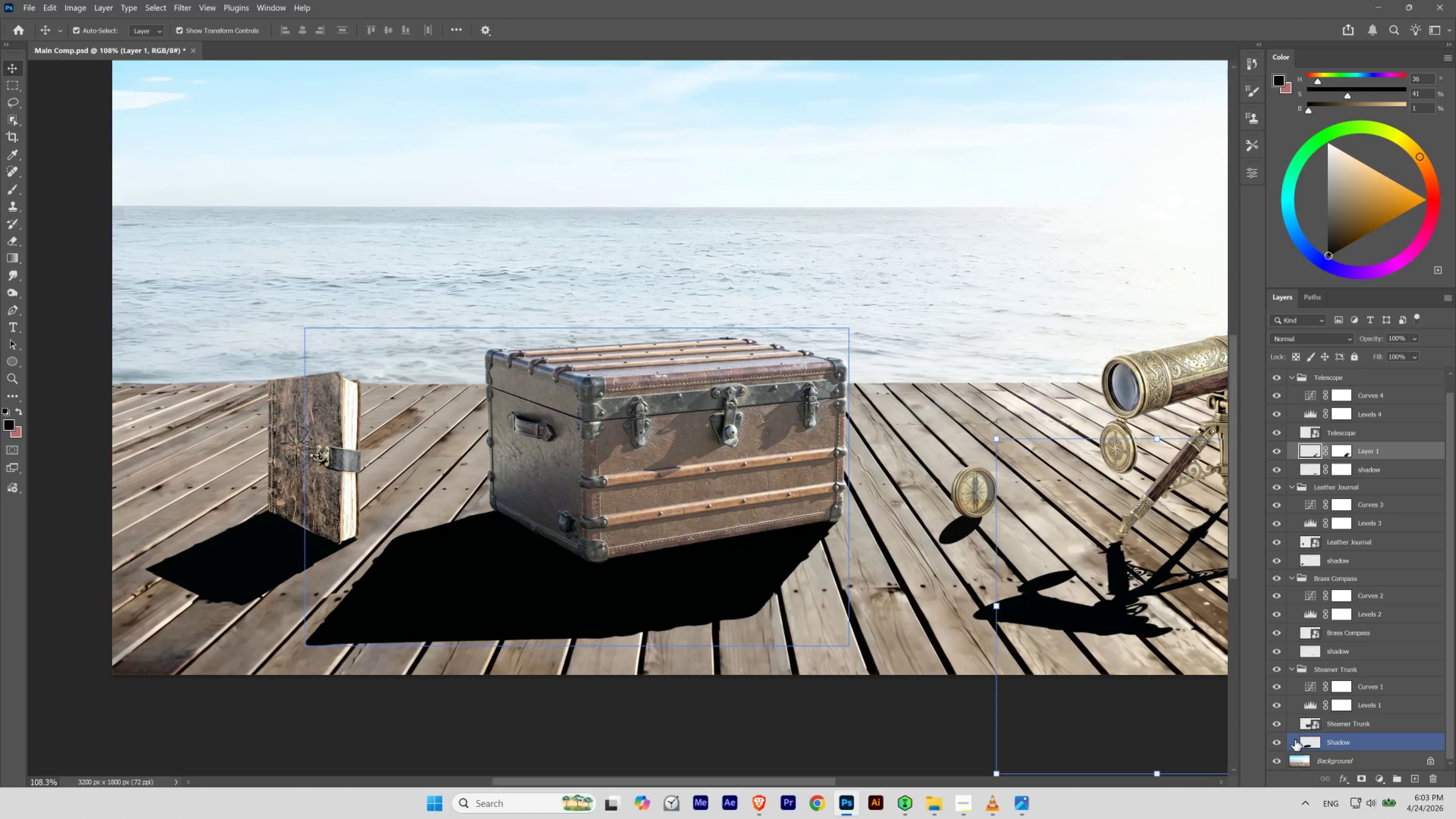 
hold_key(key=ControlLeft, duration=1.34)
left_click([1307, 739])
 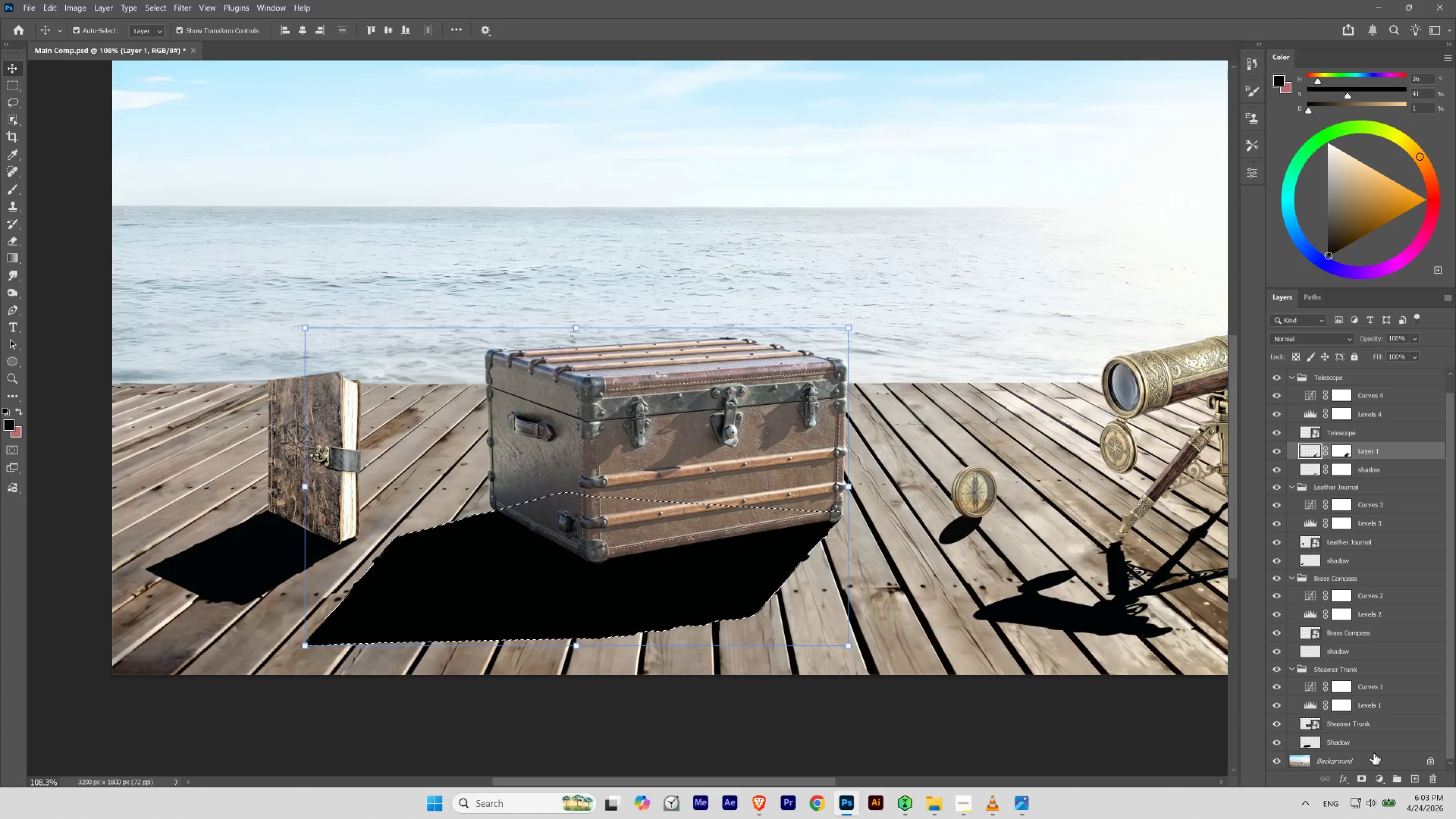 
left_click([1364, 744])
 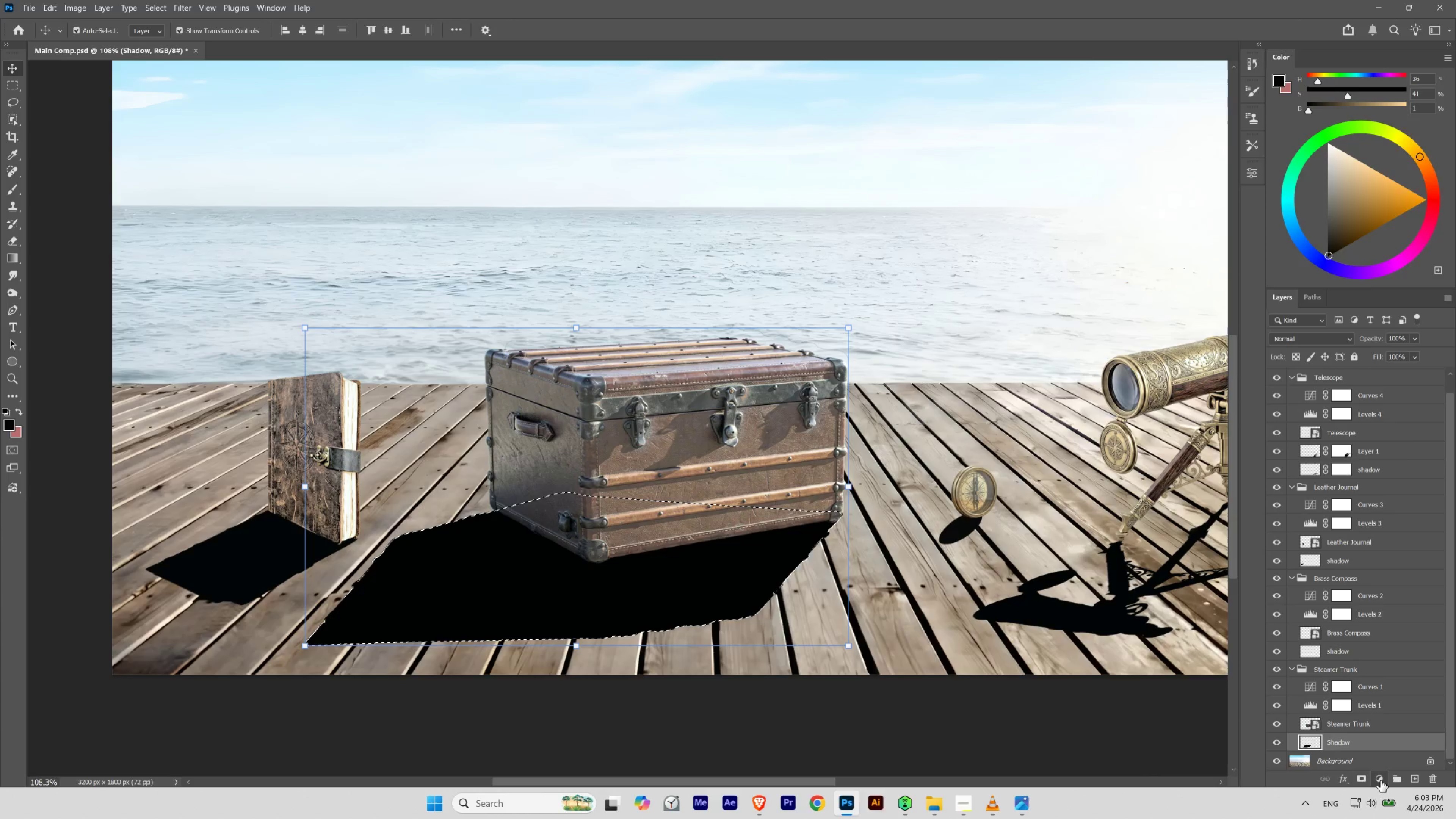 
left_click([1380, 780])
 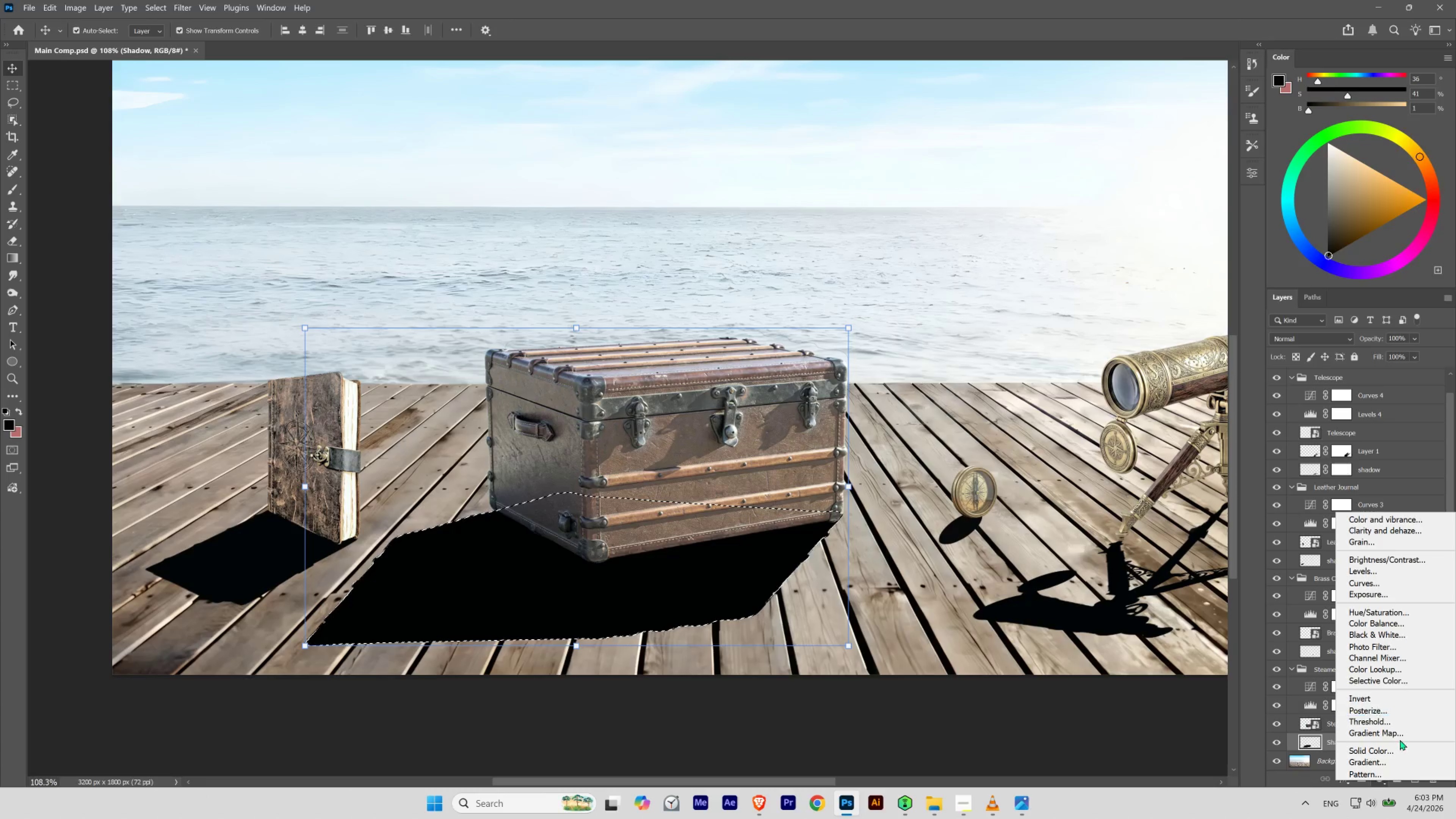 
wait(5.21)
 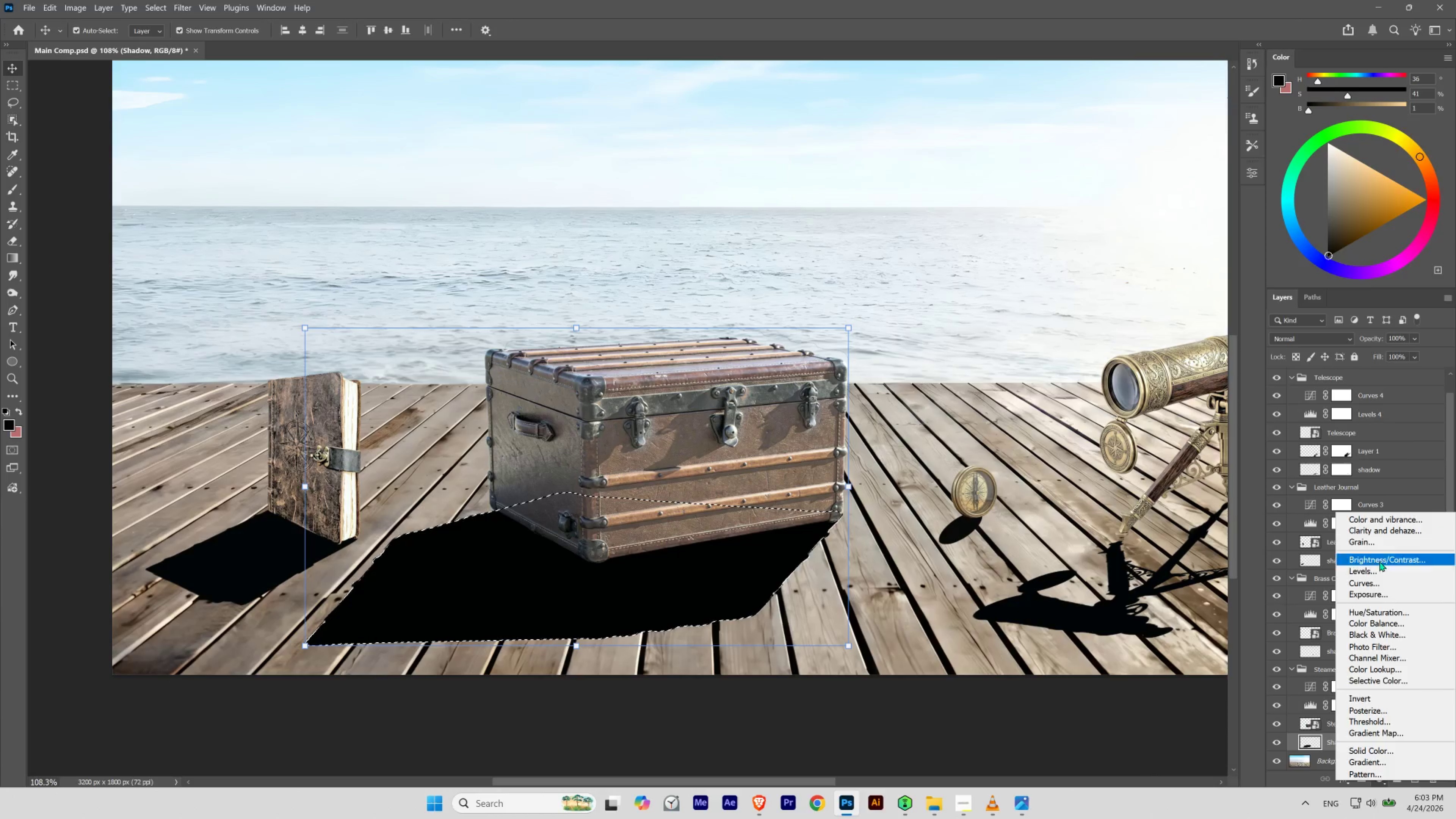 
left_click([1392, 750])
 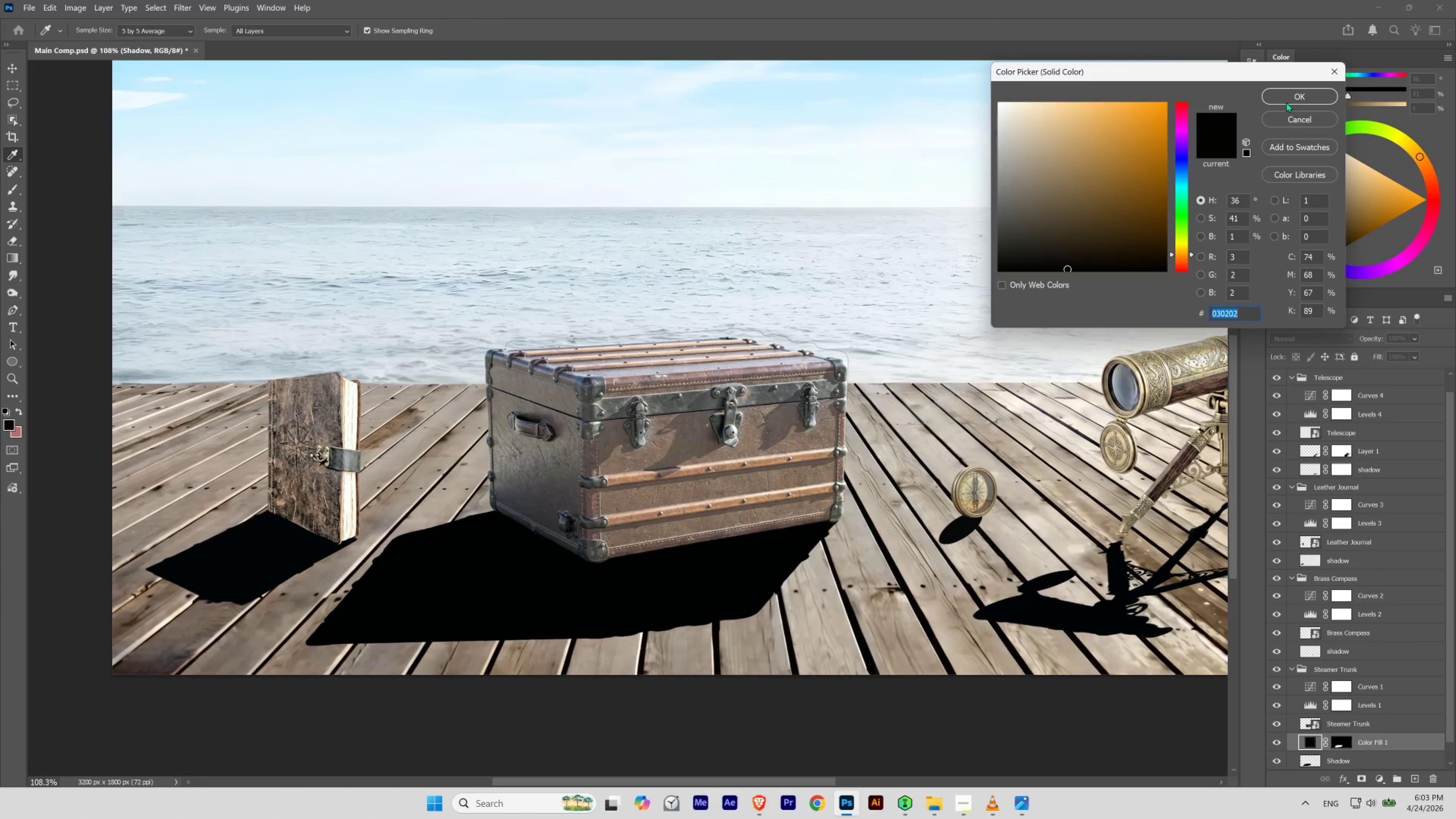 
left_click([1280, 98])
 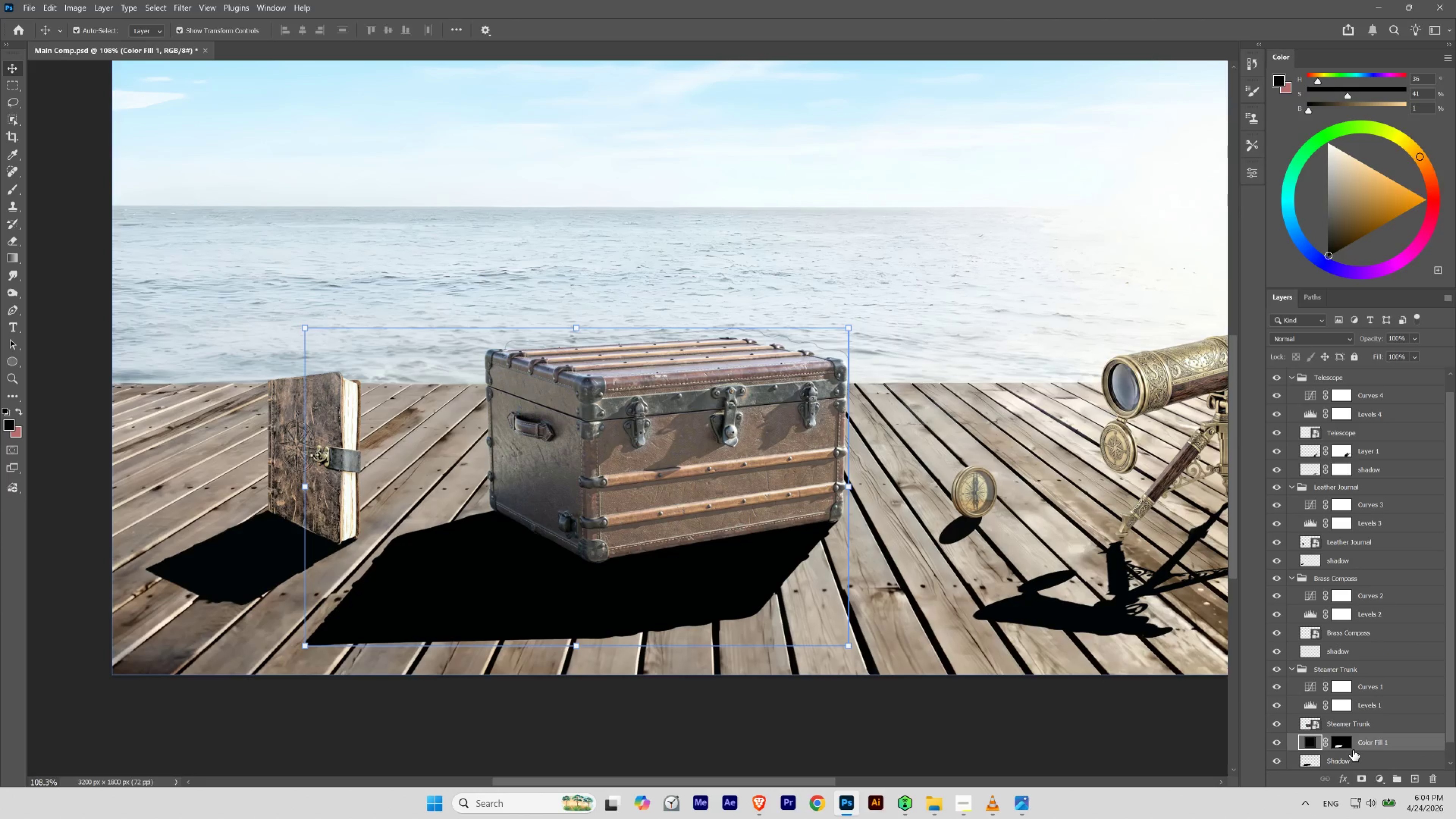 
left_click([1279, 761])
 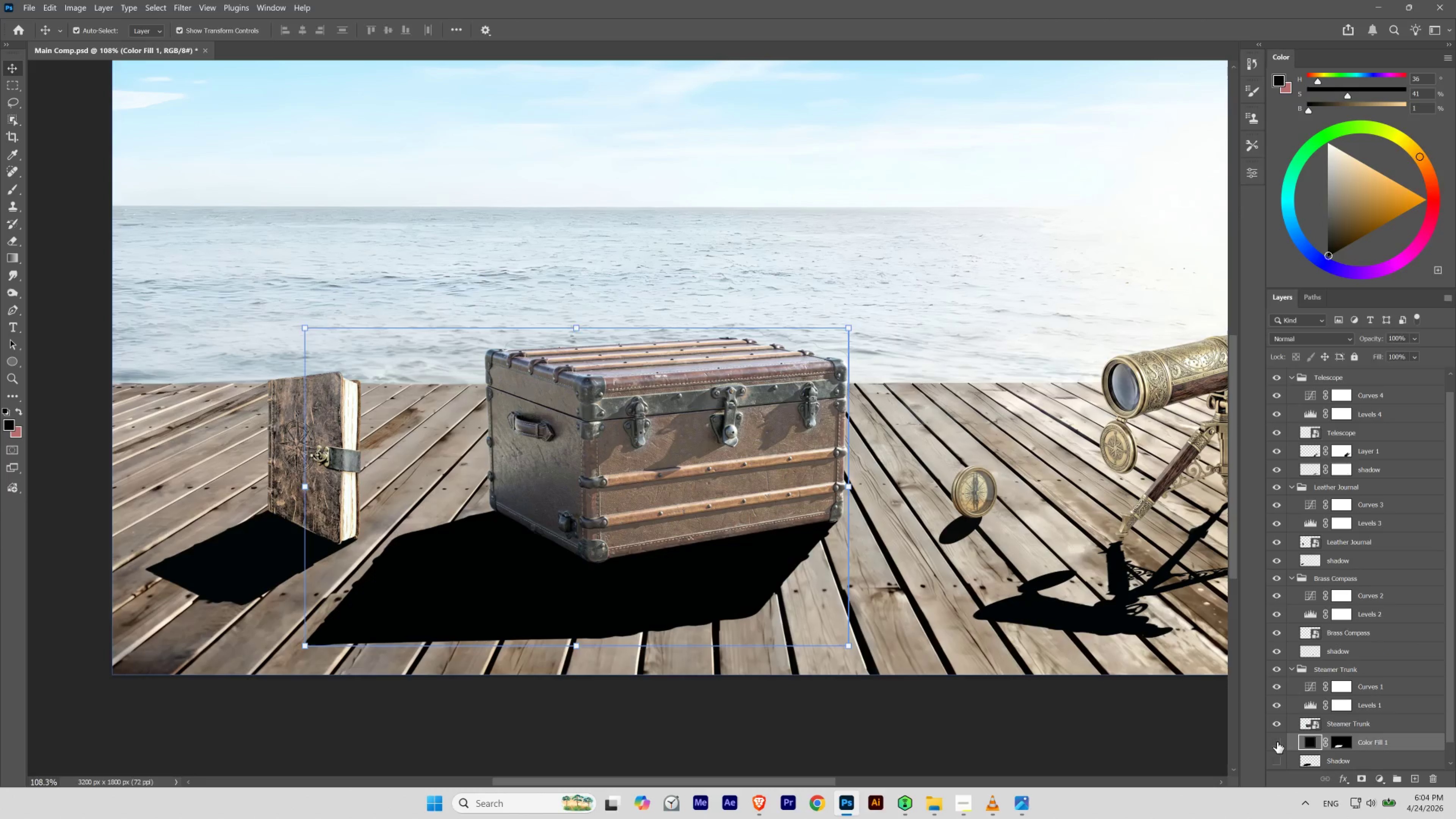 
double_click([1277, 742])
 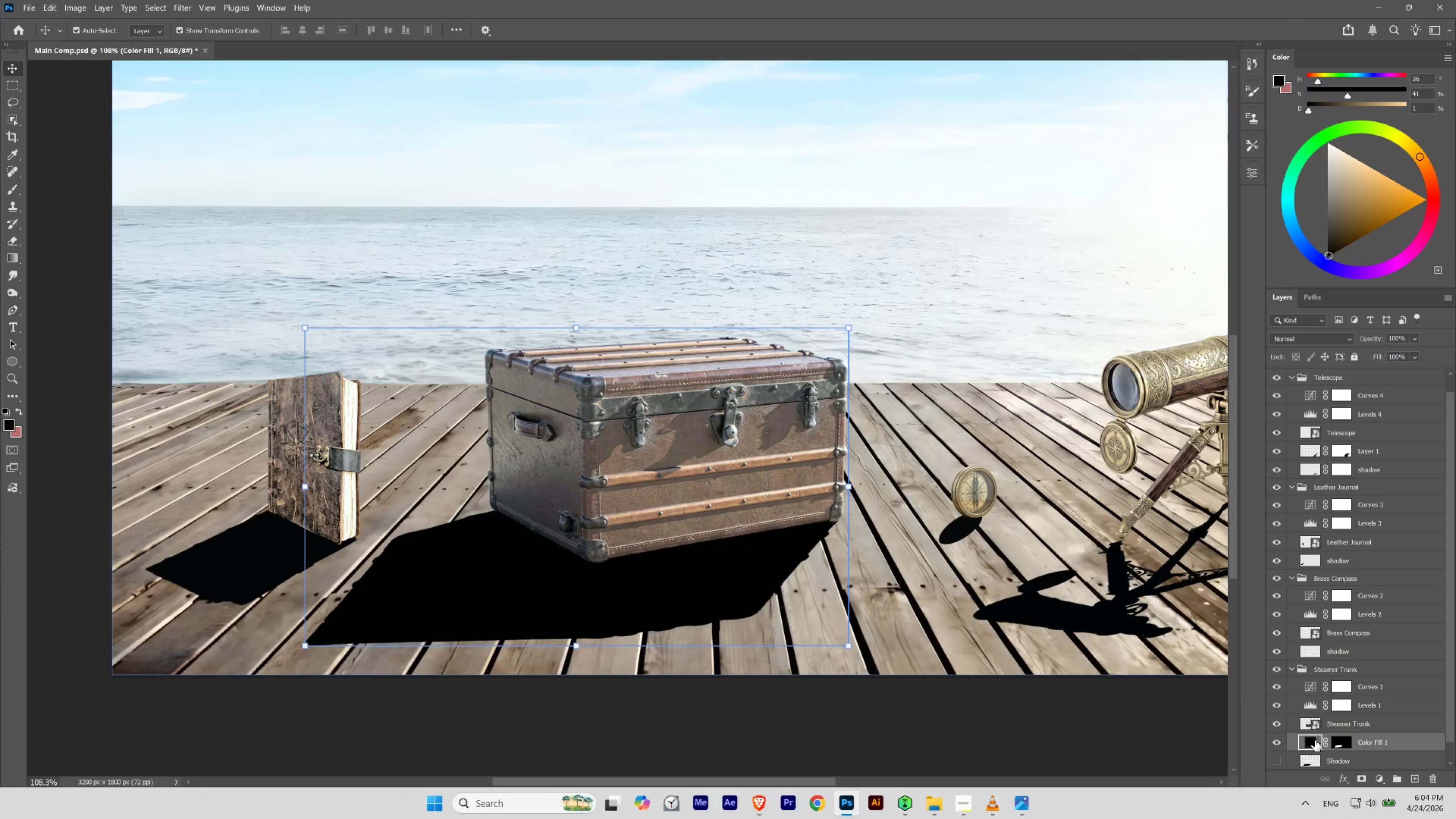 
double_click([1315, 740])
 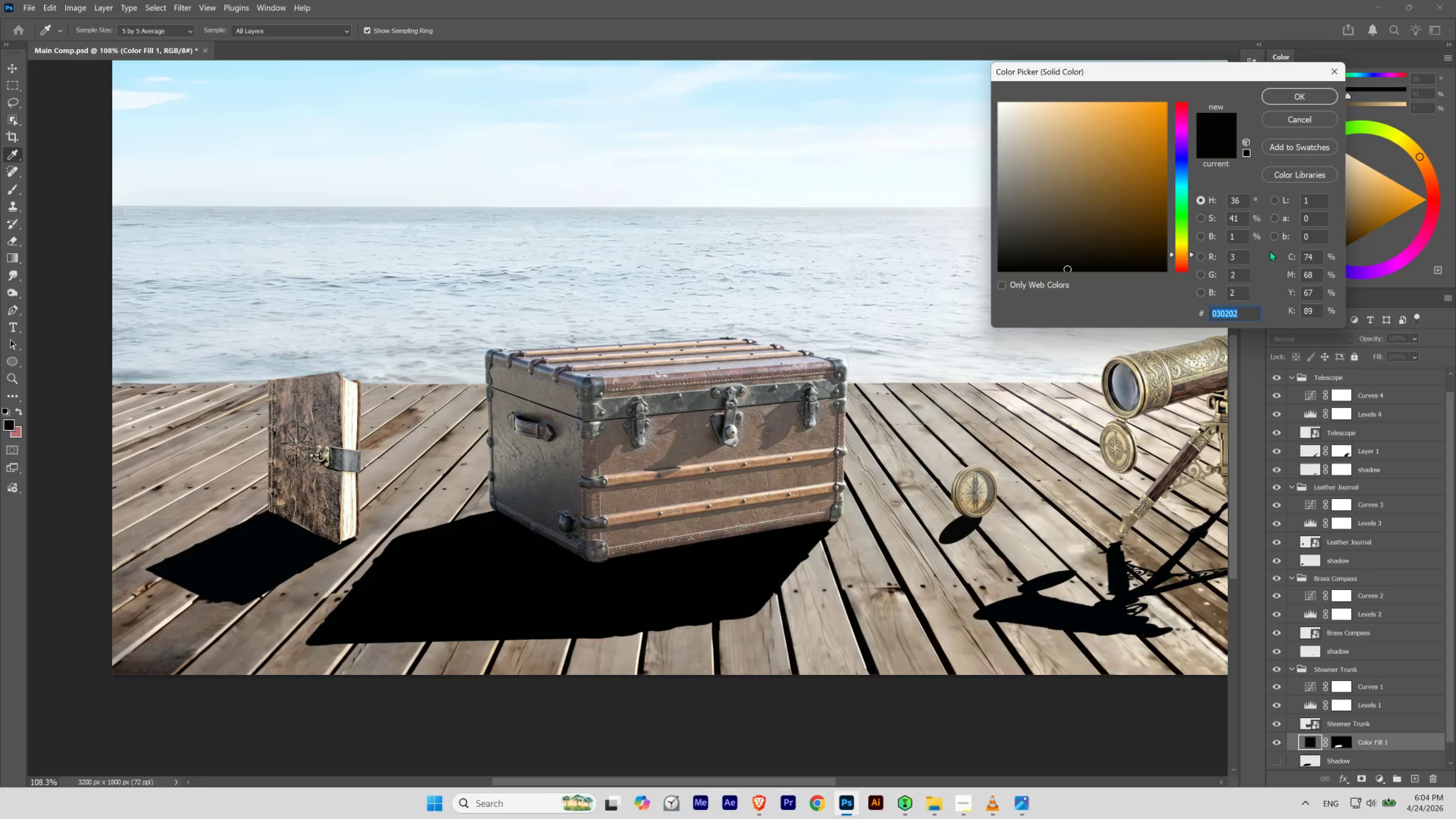 
left_click_drag(start_coordinate=[1241, 203], to_coordinate=[1186, 195])
 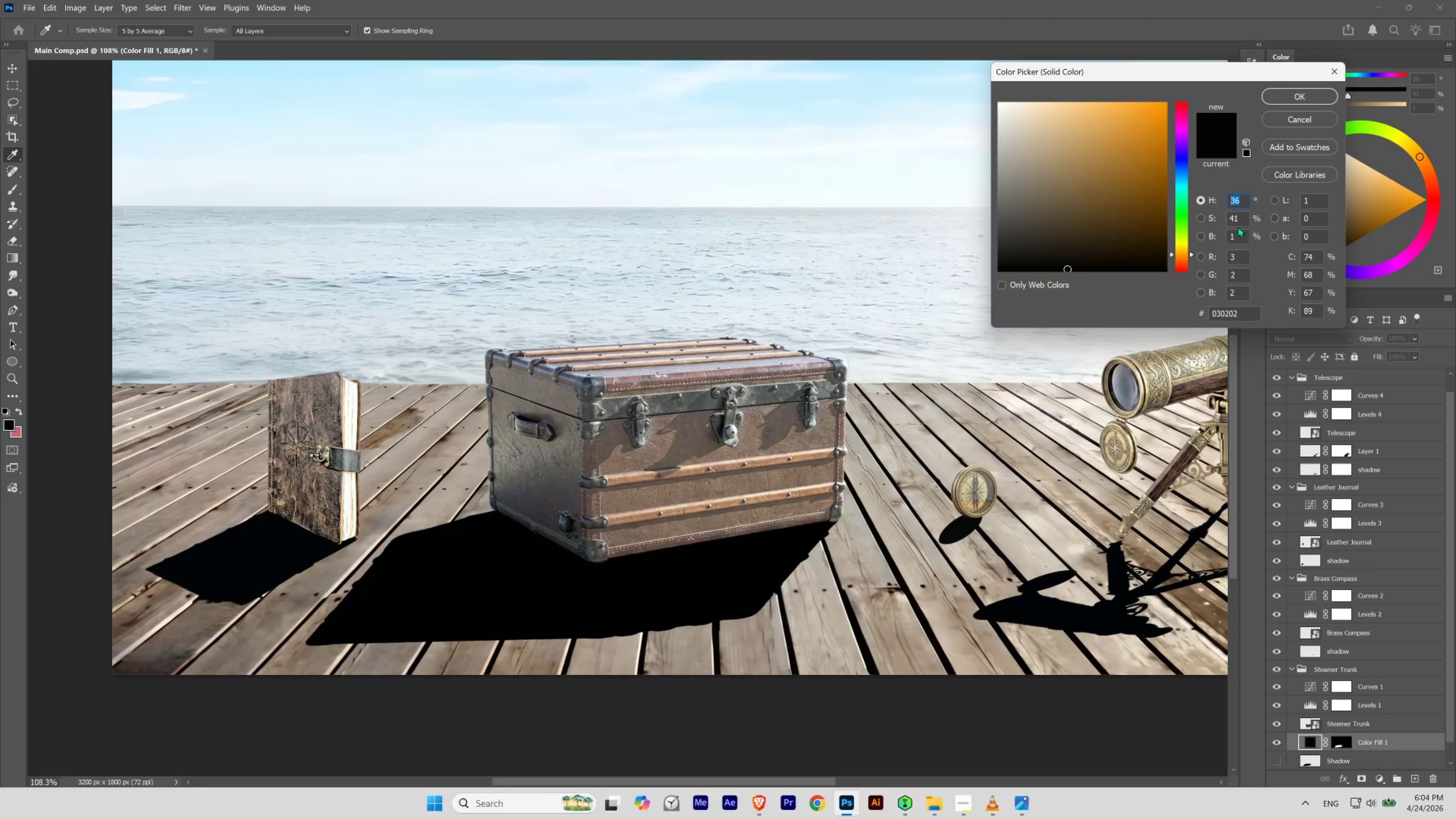 
left_click_drag(start_coordinate=[1238, 238], to_coordinate=[1212, 238])
 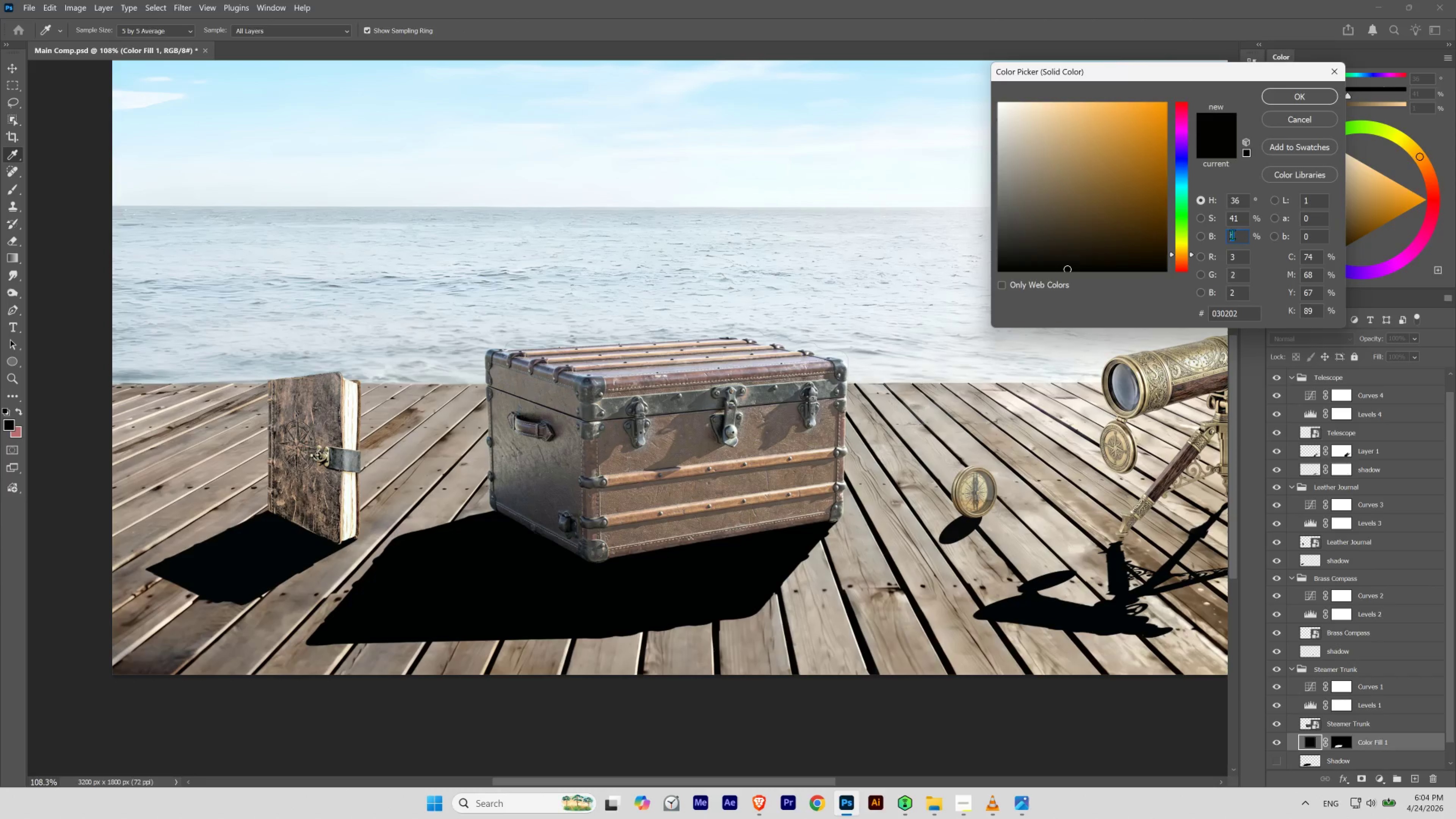 
hold_key(key=ShiftLeft, duration=1.36)
scroll: coordinate [1232, 234], scroll_direction: none, amount: 0.0
 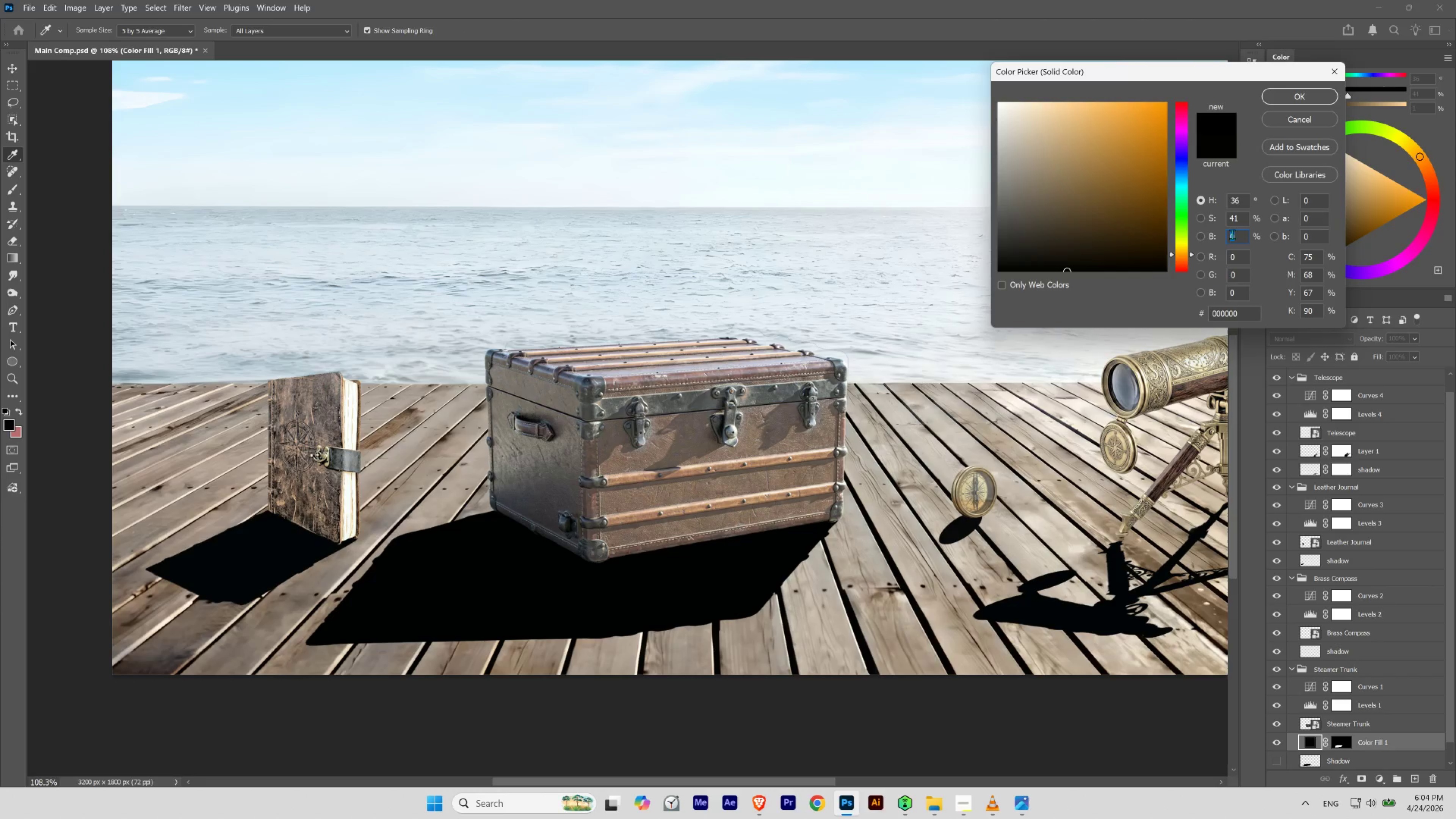 
scroll: coordinate [1232, 234], scroll_direction: up, amount: 5.0
 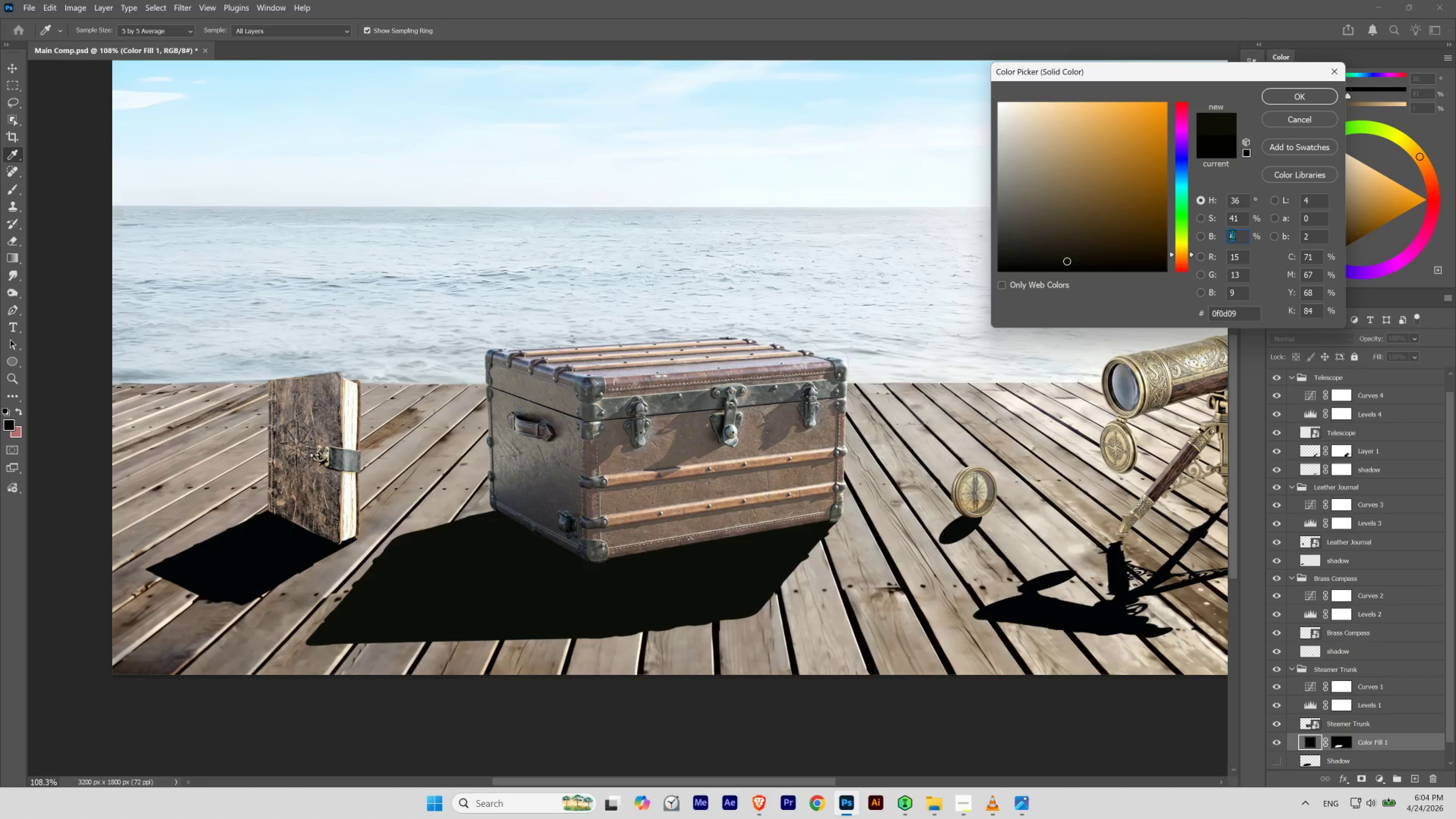 
scroll: coordinate [1232, 234], scroll_direction: down, amount: 1.0
 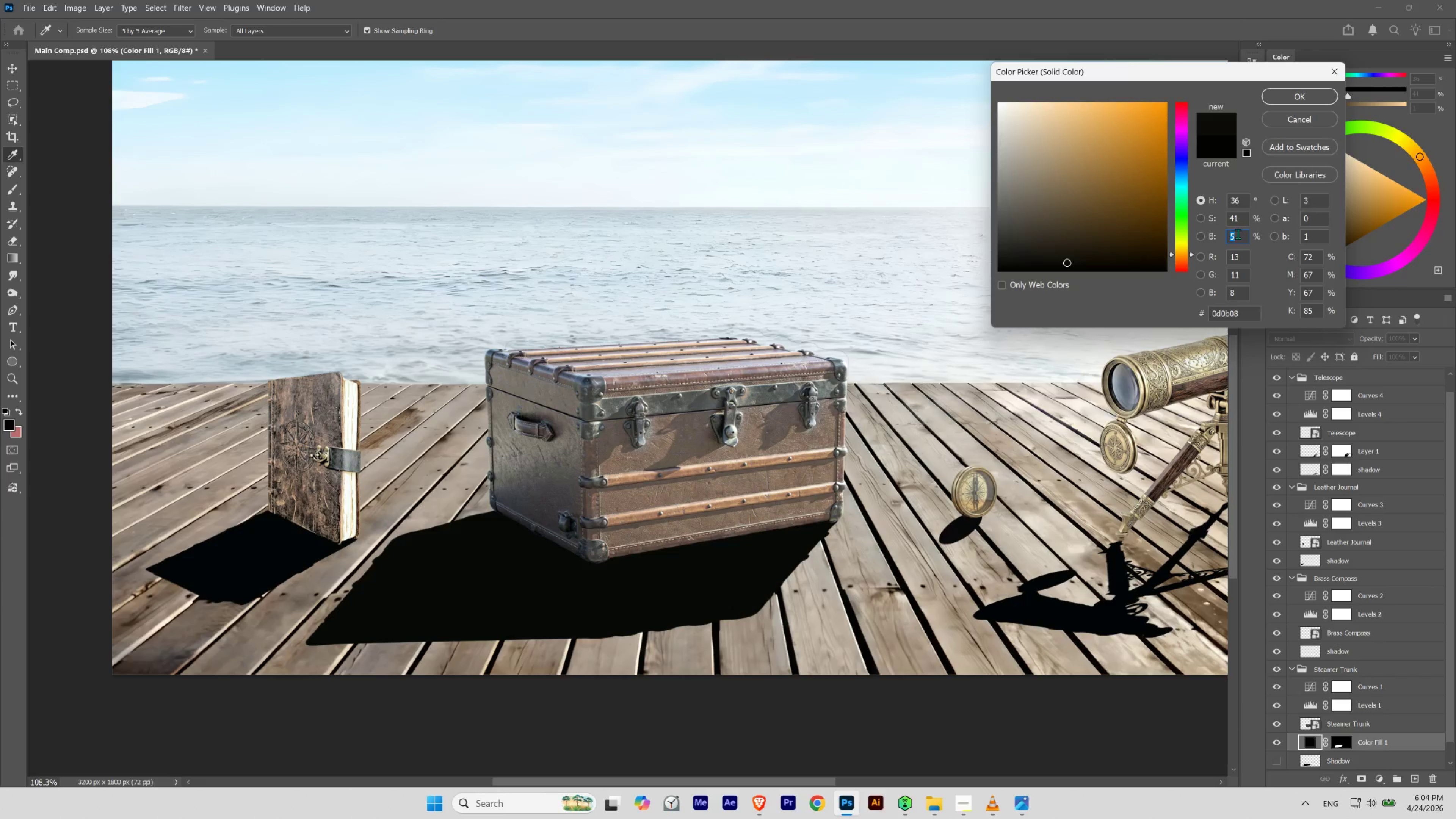 
left_click_drag(start_coordinate=[1238, 216], to_coordinate=[1224, 215])
 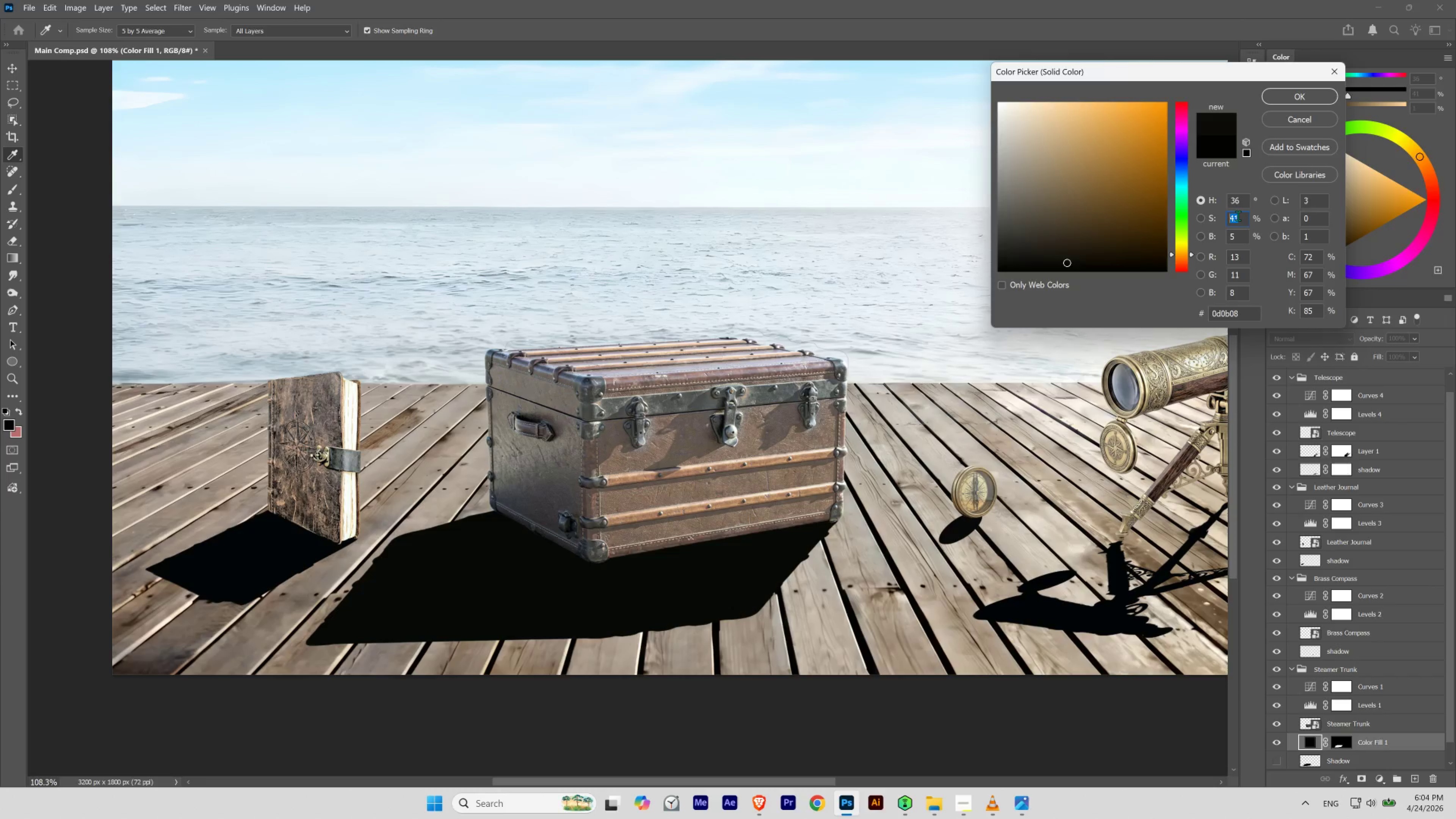 
hold_key(key=ShiftLeft, duration=1.61)
scroll: coordinate [1238, 216], scroll_direction: none, amount: 0.0
 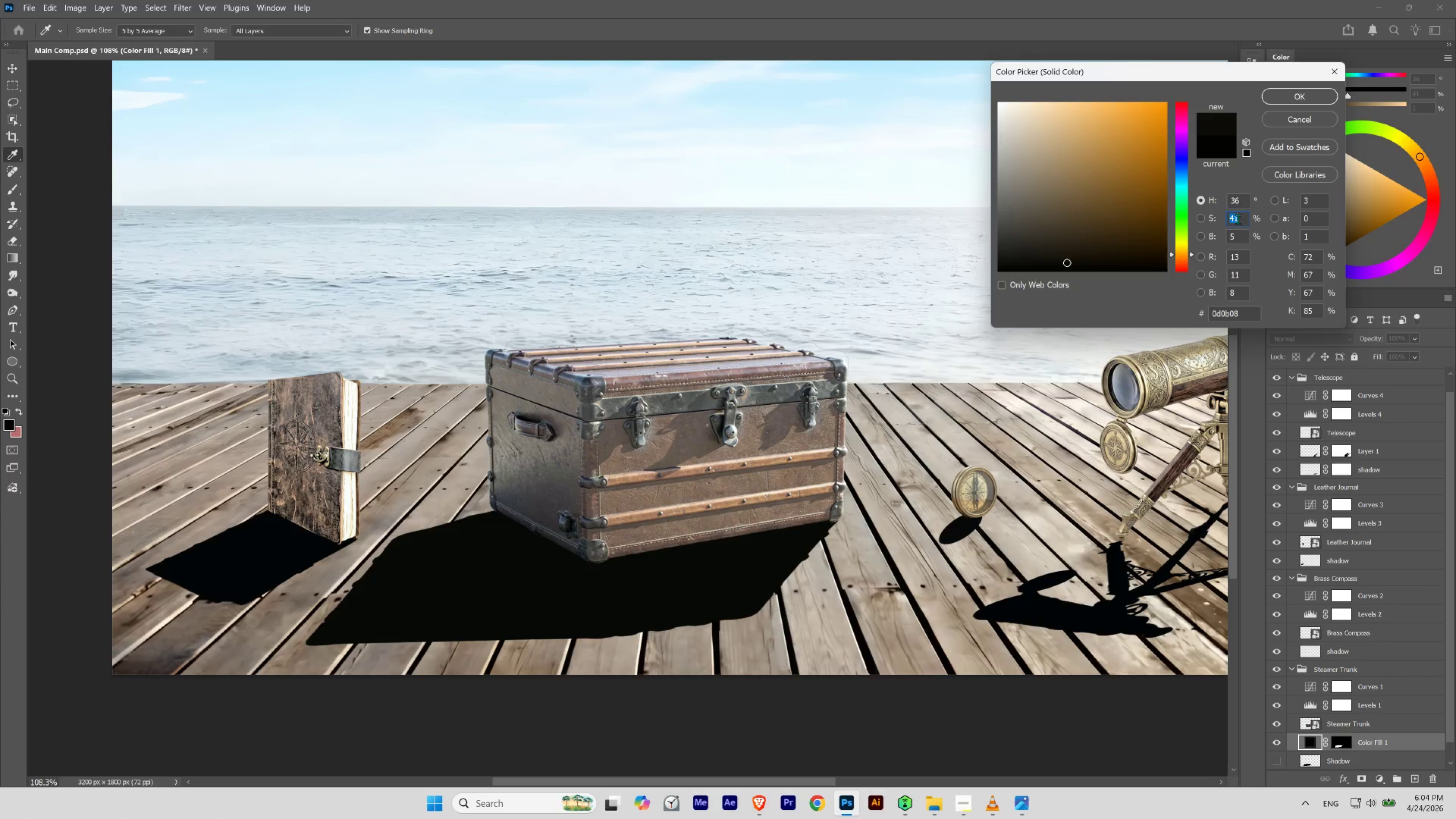 
left_click_drag(start_coordinate=[1244, 200], to_coordinate=[1222, 201])
 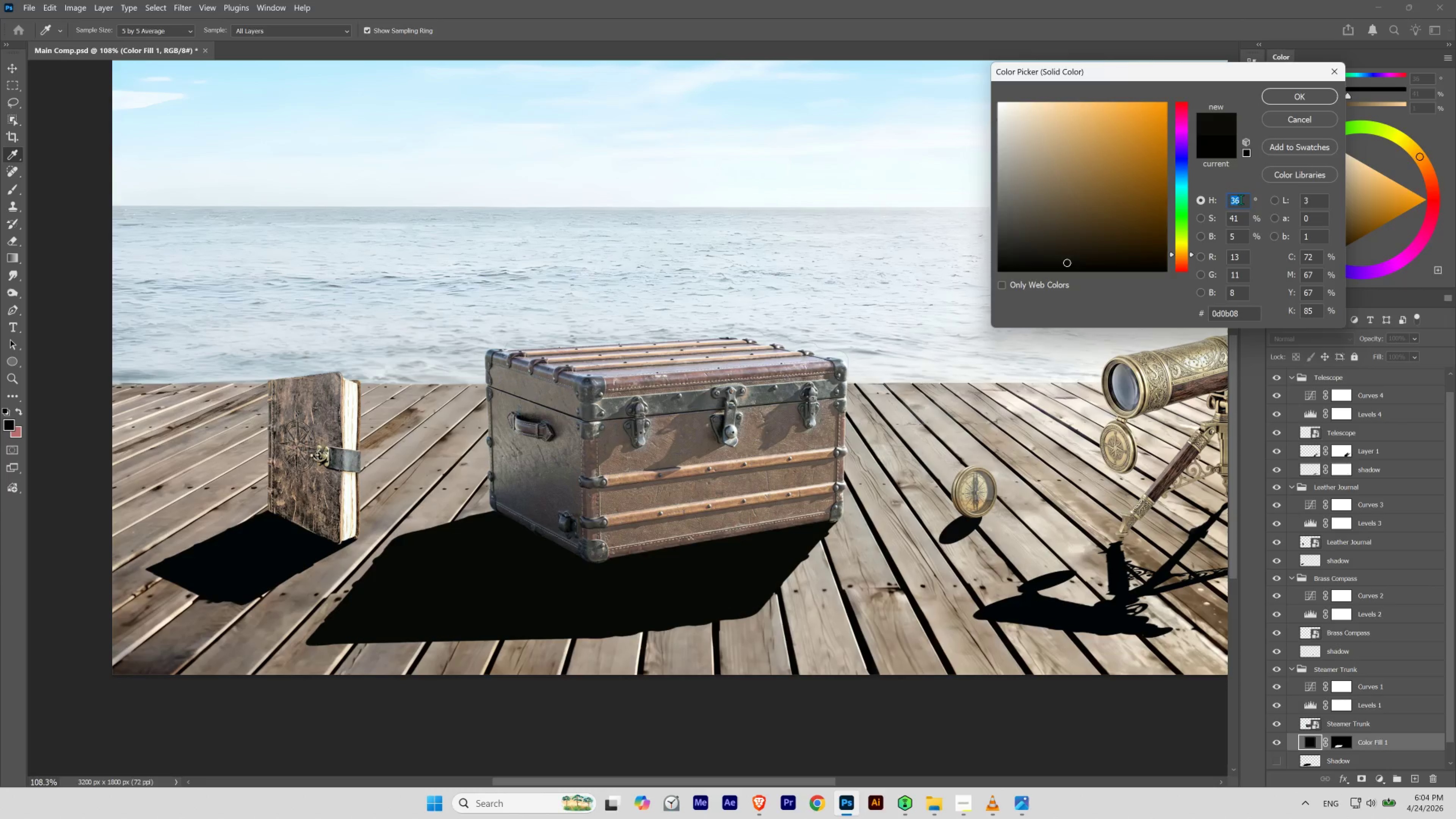 
hold_key(key=ShiftLeft, duration=2.96)
scroll: coordinate [1240, 199], scroll_direction: none, amount: 0.0
 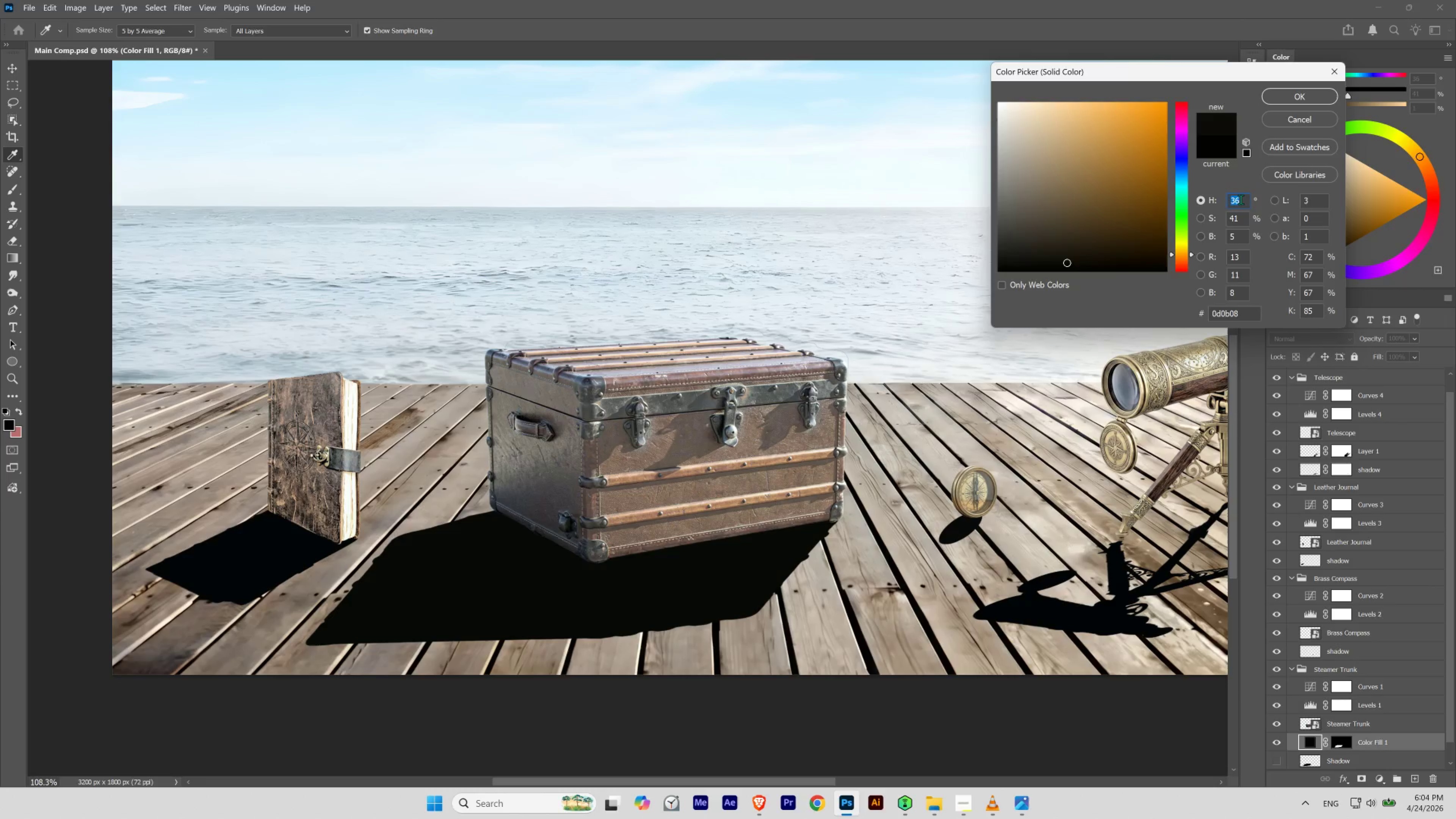 
scroll: coordinate [1240, 199], scroll_direction: down, amount: 4.0
 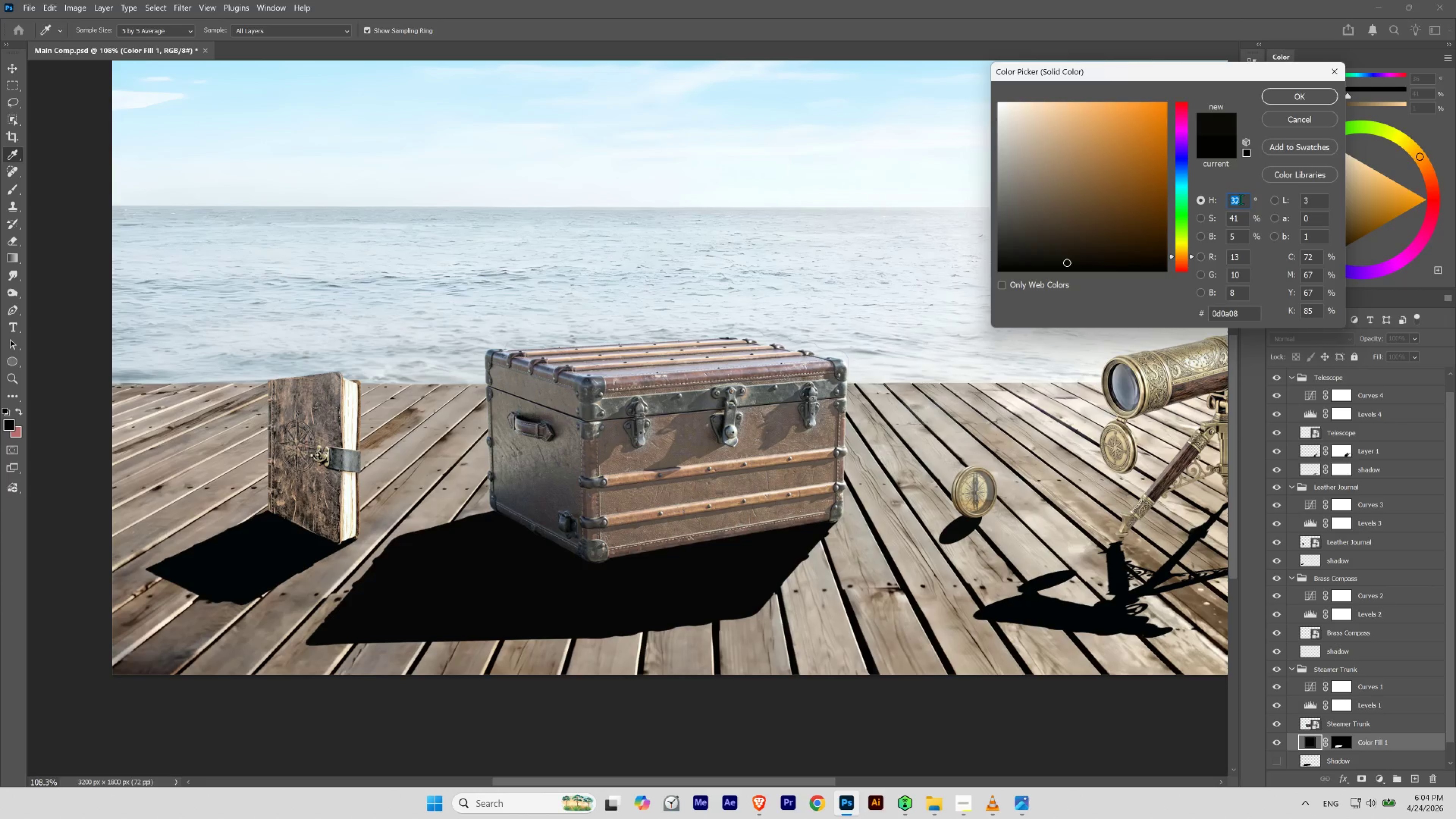 
hold_key(key=ShiftLeft, duration=2.46)
scroll: coordinate [1240, 199], scroll_direction: down, amount: 1.0
 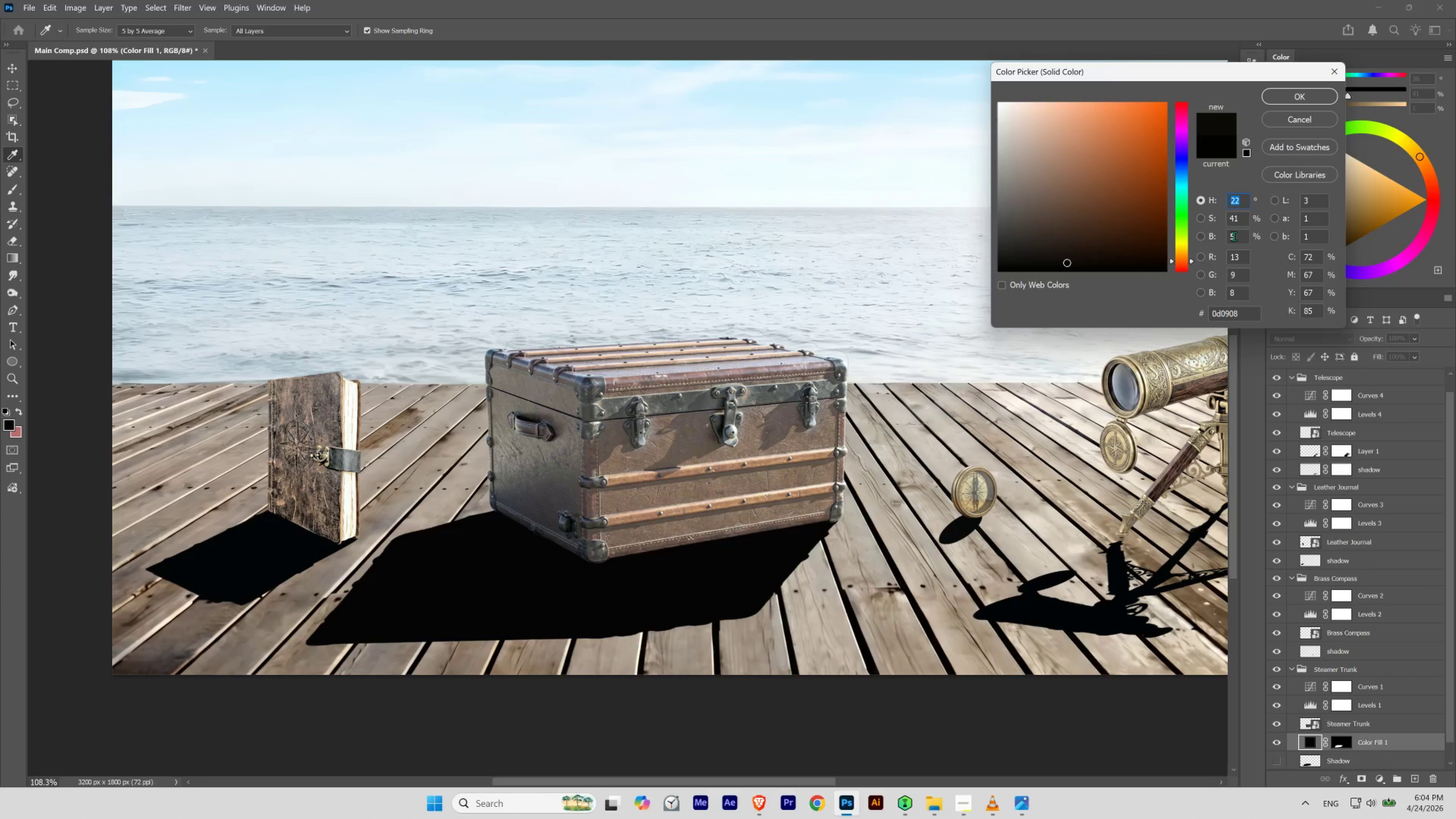 
left_click_drag(start_coordinate=[1237, 239], to_coordinate=[1221, 241])
 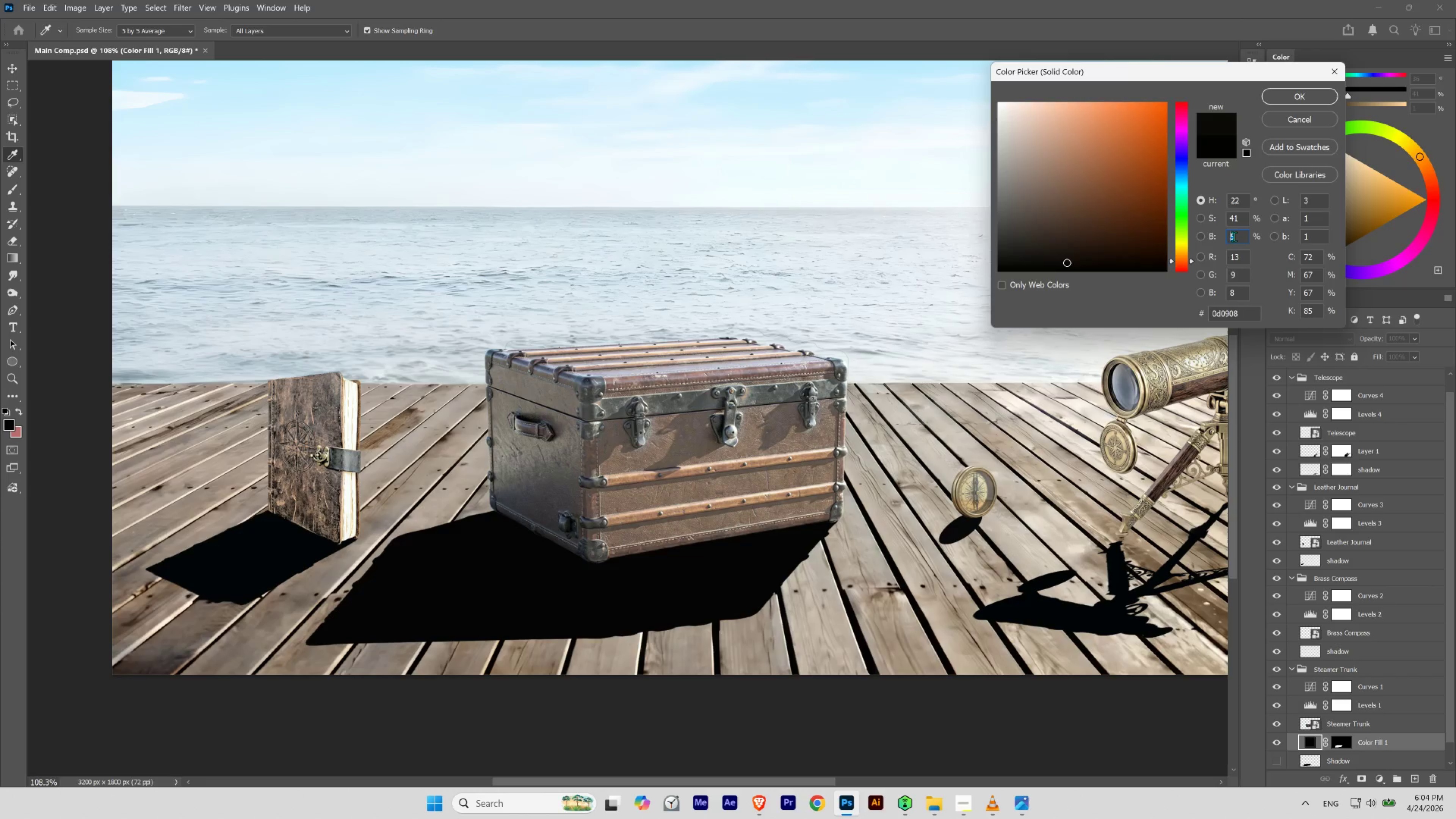 
scroll: coordinate [1233, 236], scroll_direction: up, amount: 3.0
 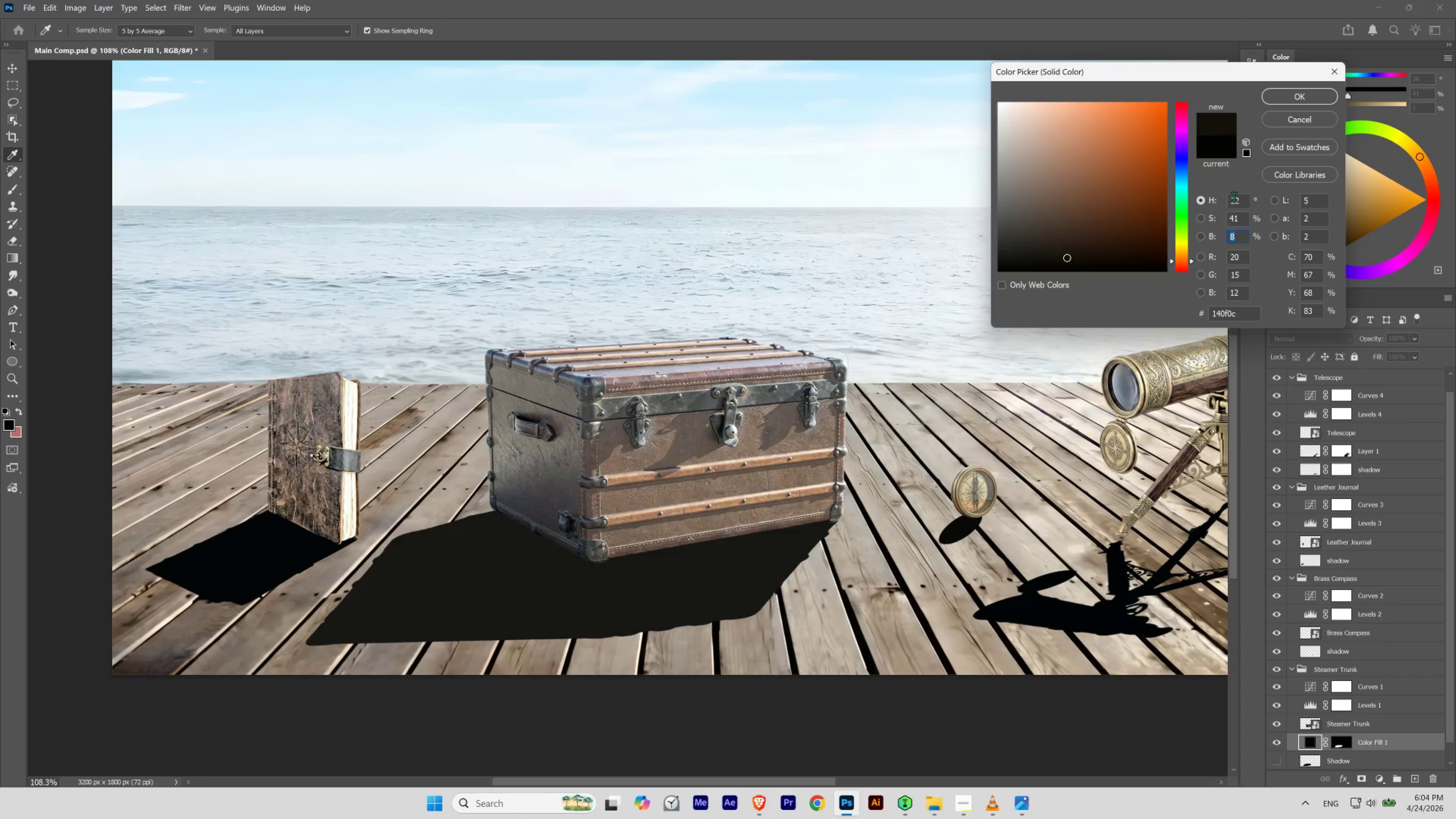 
left_click_drag(start_coordinate=[1240, 200], to_coordinate=[1221, 202])
 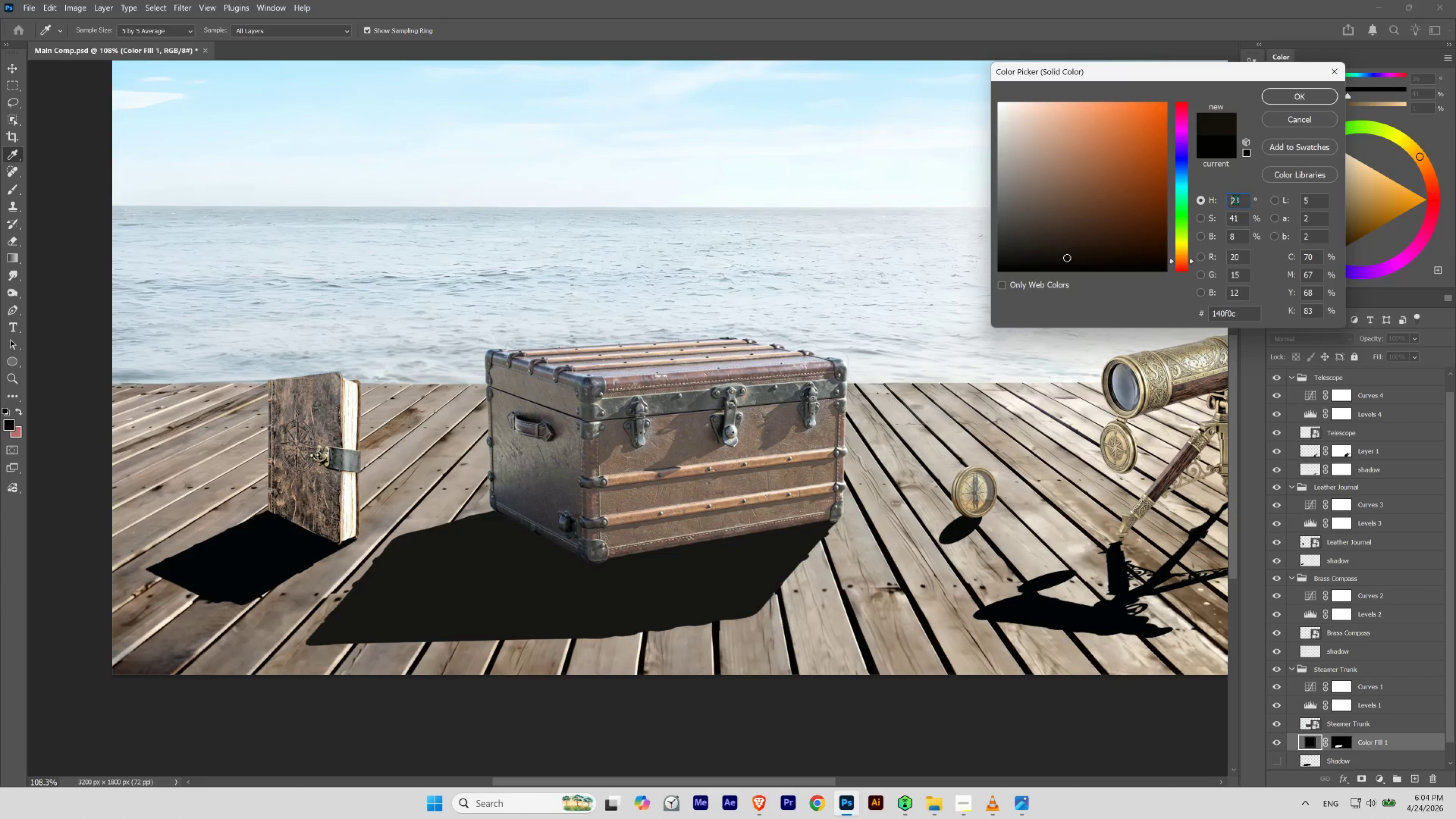 
scroll: coordinate [1235, 199], scroll_direction: up, amount: 1.0
 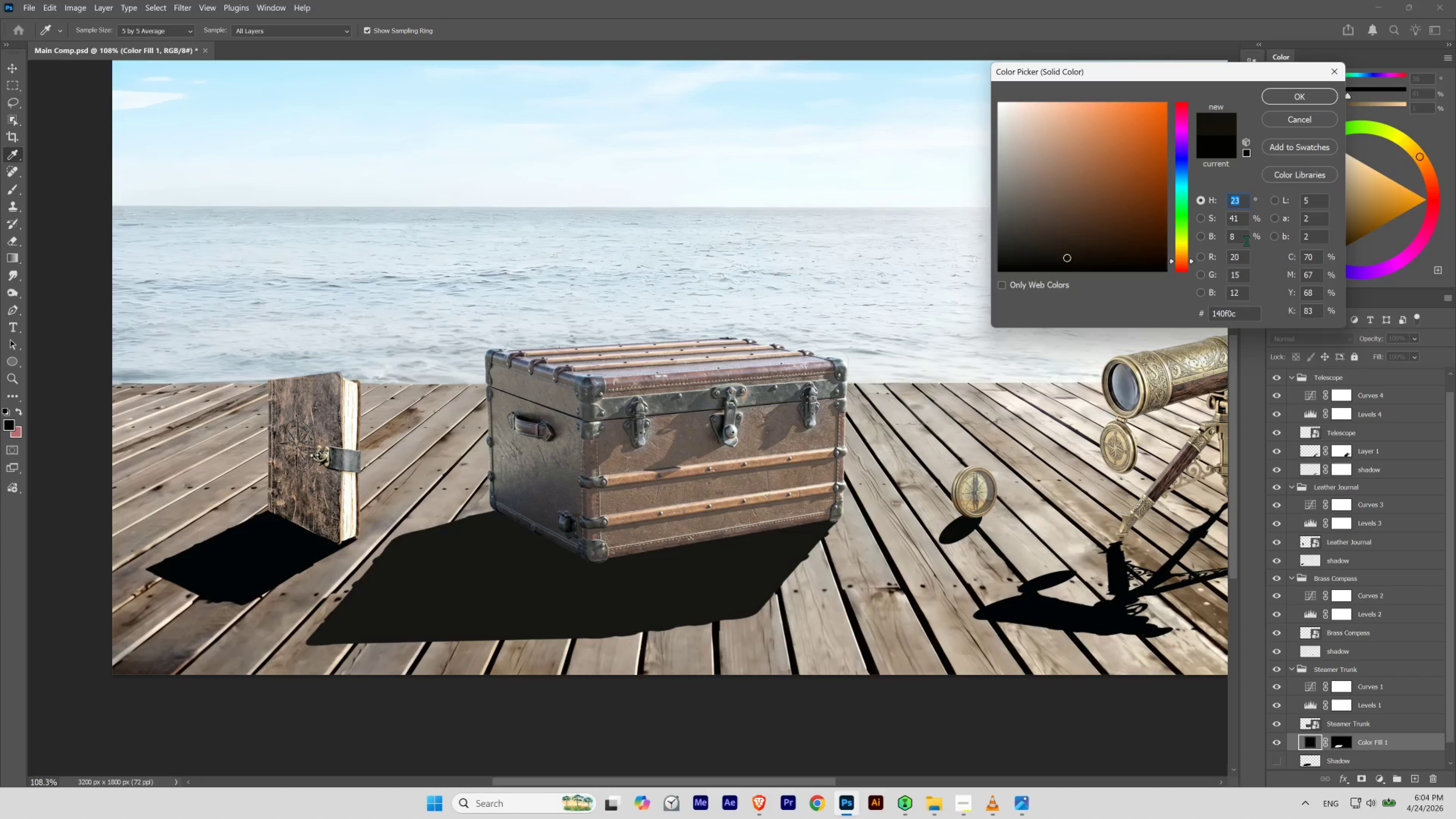 
left_click_drag(start_coordinate=[1242, 236], to_coordinate=[1210, 236])
 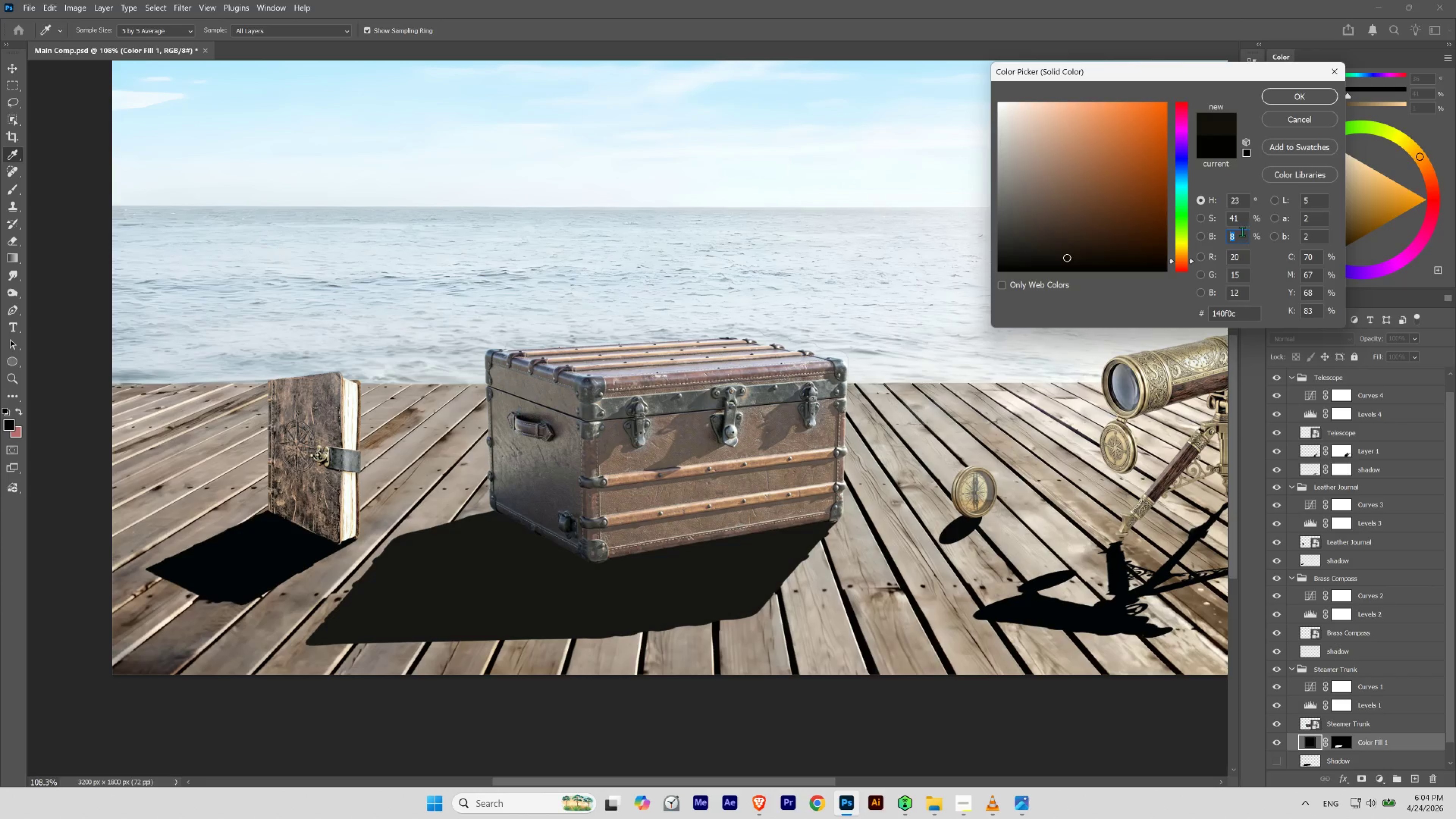 
left_click_drag(start_coordinate=[1240, 219], to_coordinate=[1179, 218])
 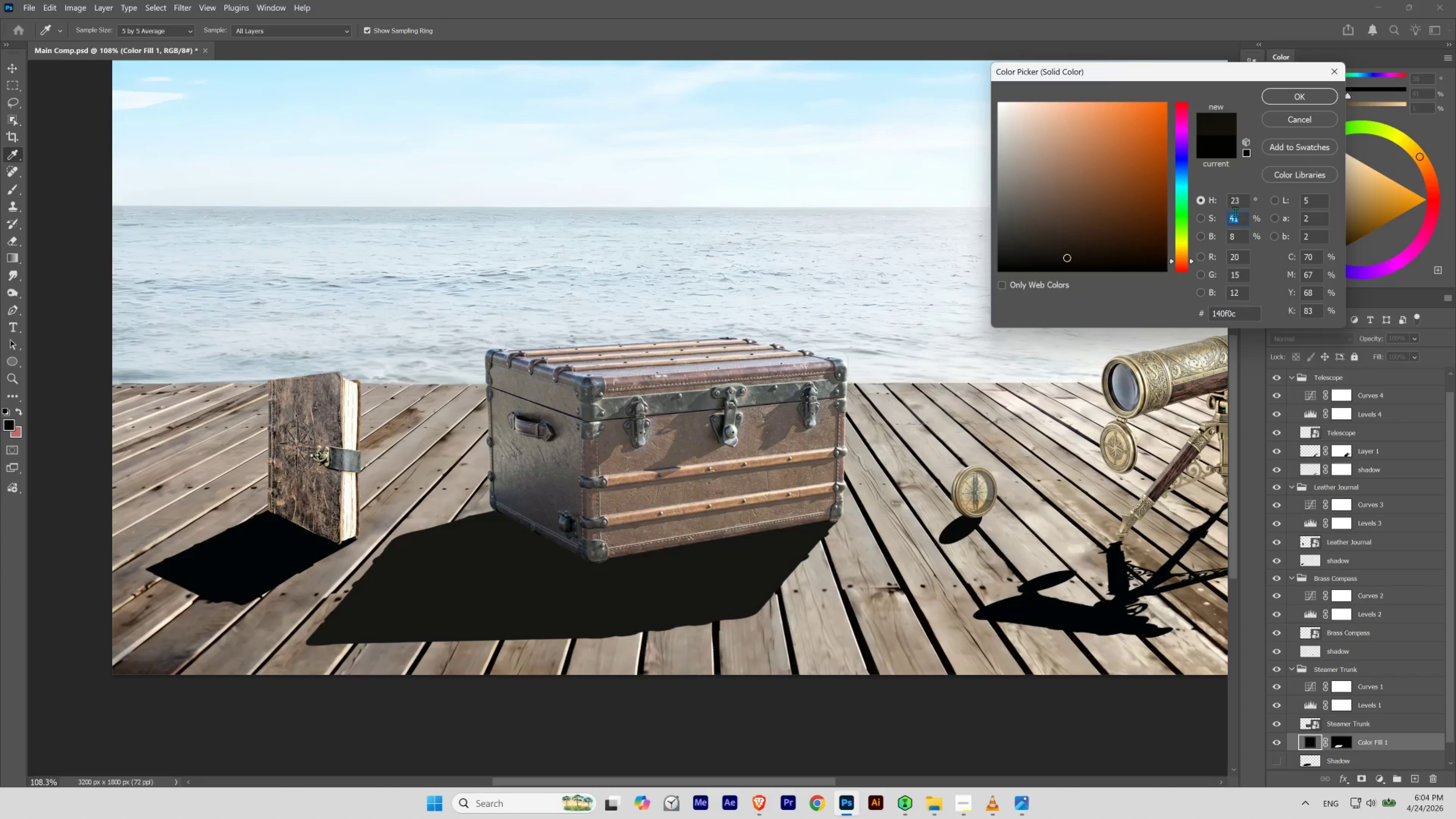 
hold_key(key=ShiftLeft, duration=3.55)
 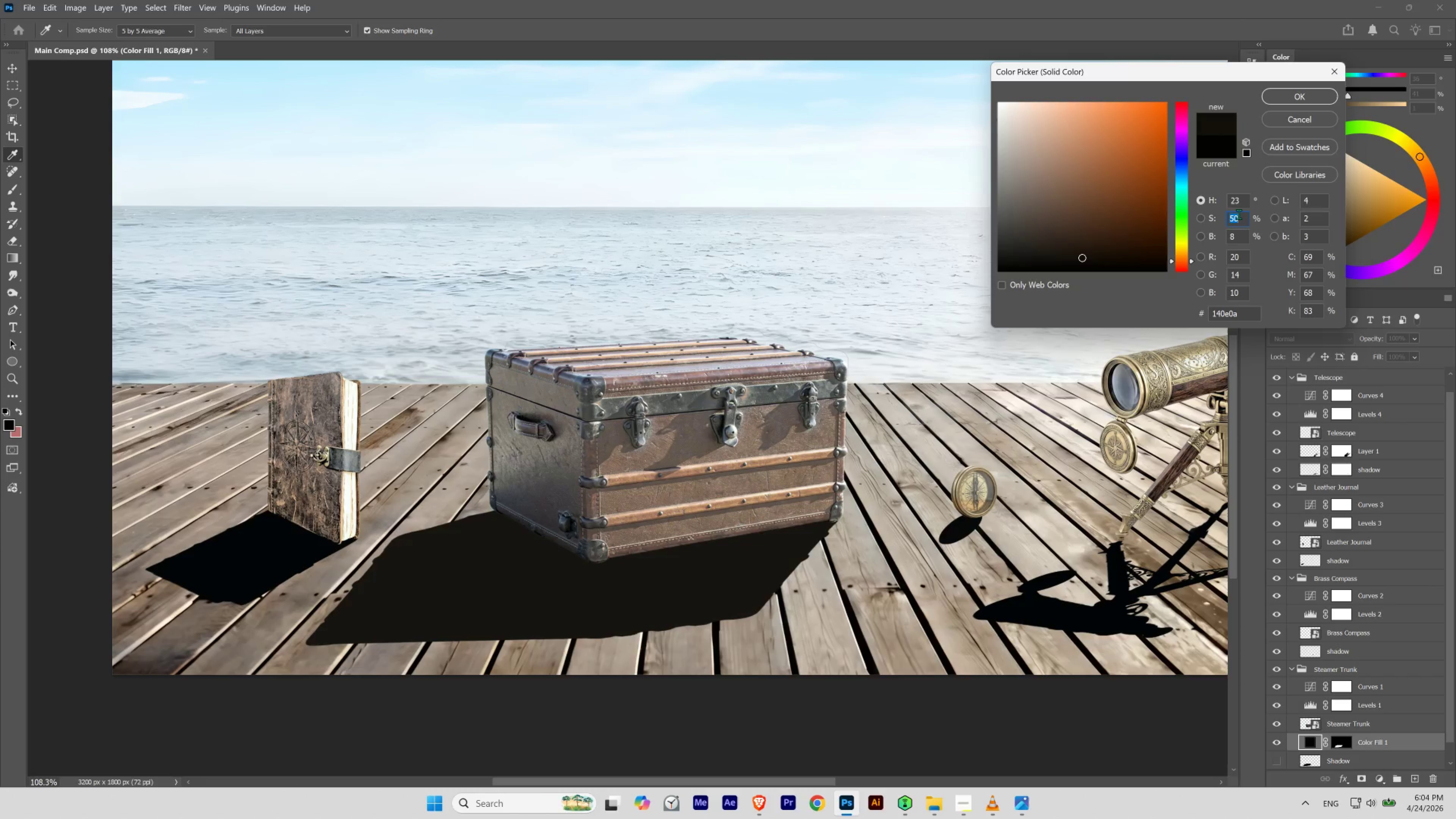 
scroll: coordinate [1236, 212], scroll_direction: down, amount: 1.0
 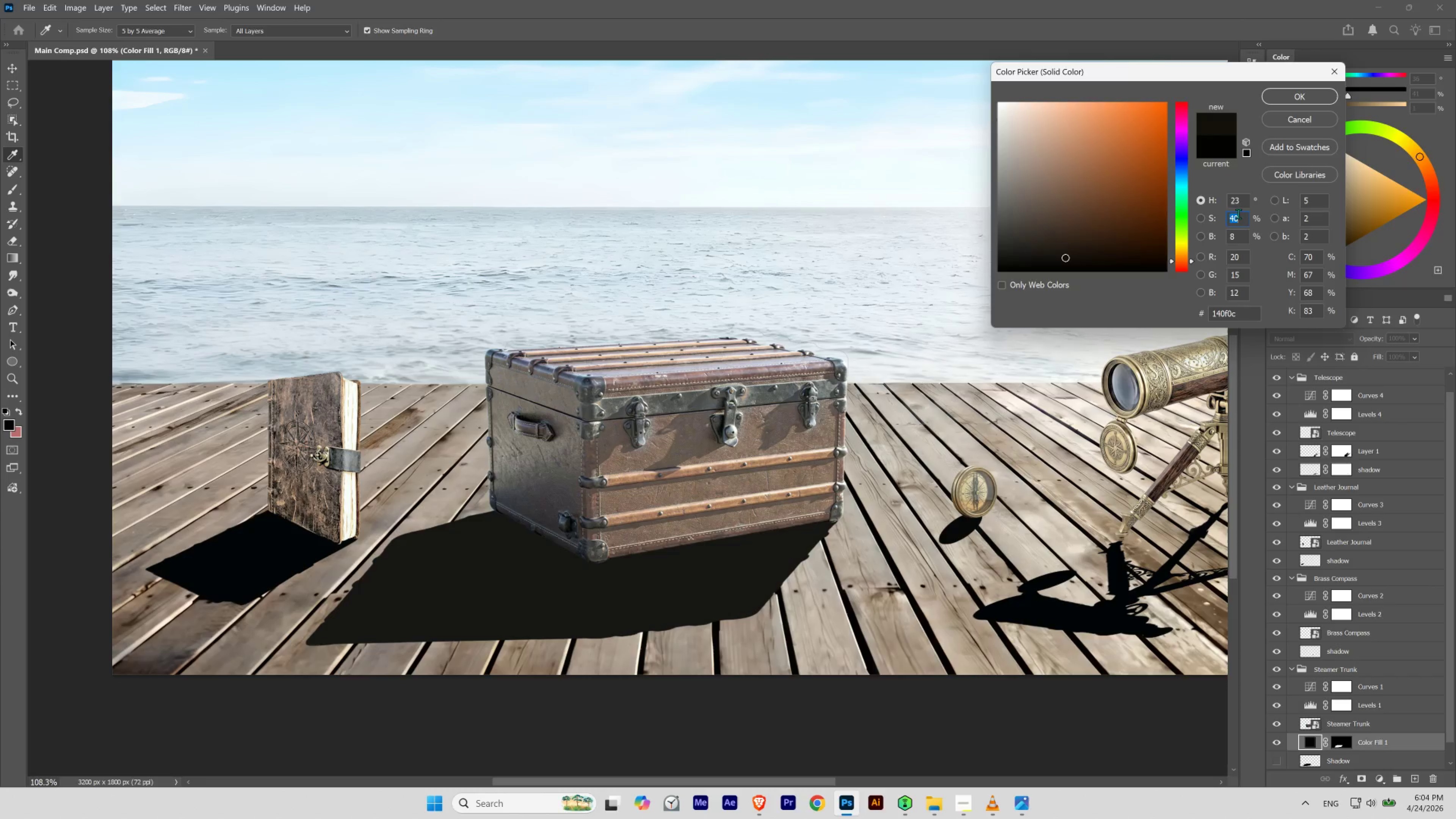 
scroll: coordinate [1238, 214], scroll_direction: none, amount: 0.0
 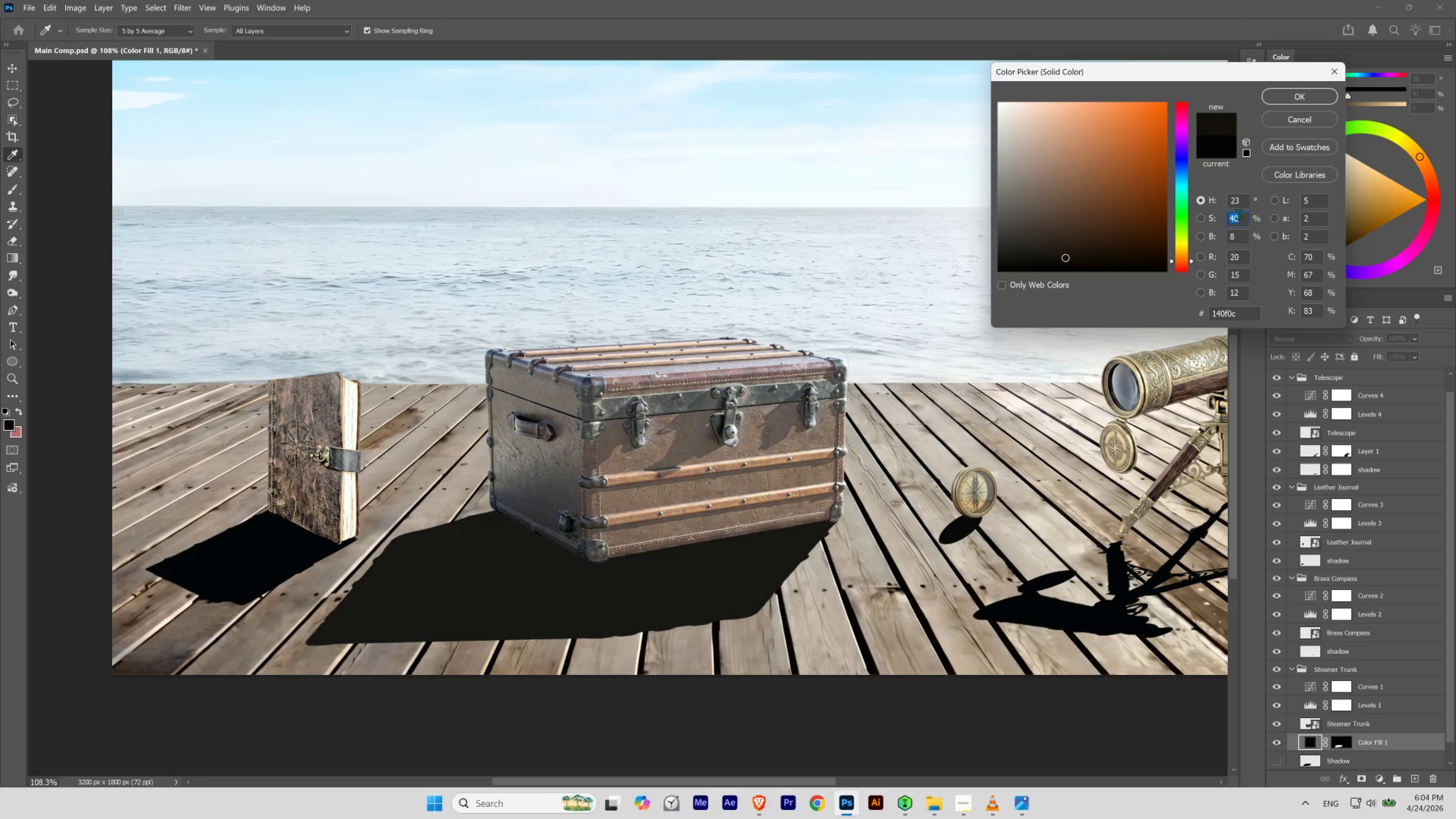 
hold_key(key=ShiftLeft, duration=3.66)
scroll: coordinate [1238, 214], scroll_direction: up, amount: 1.0
 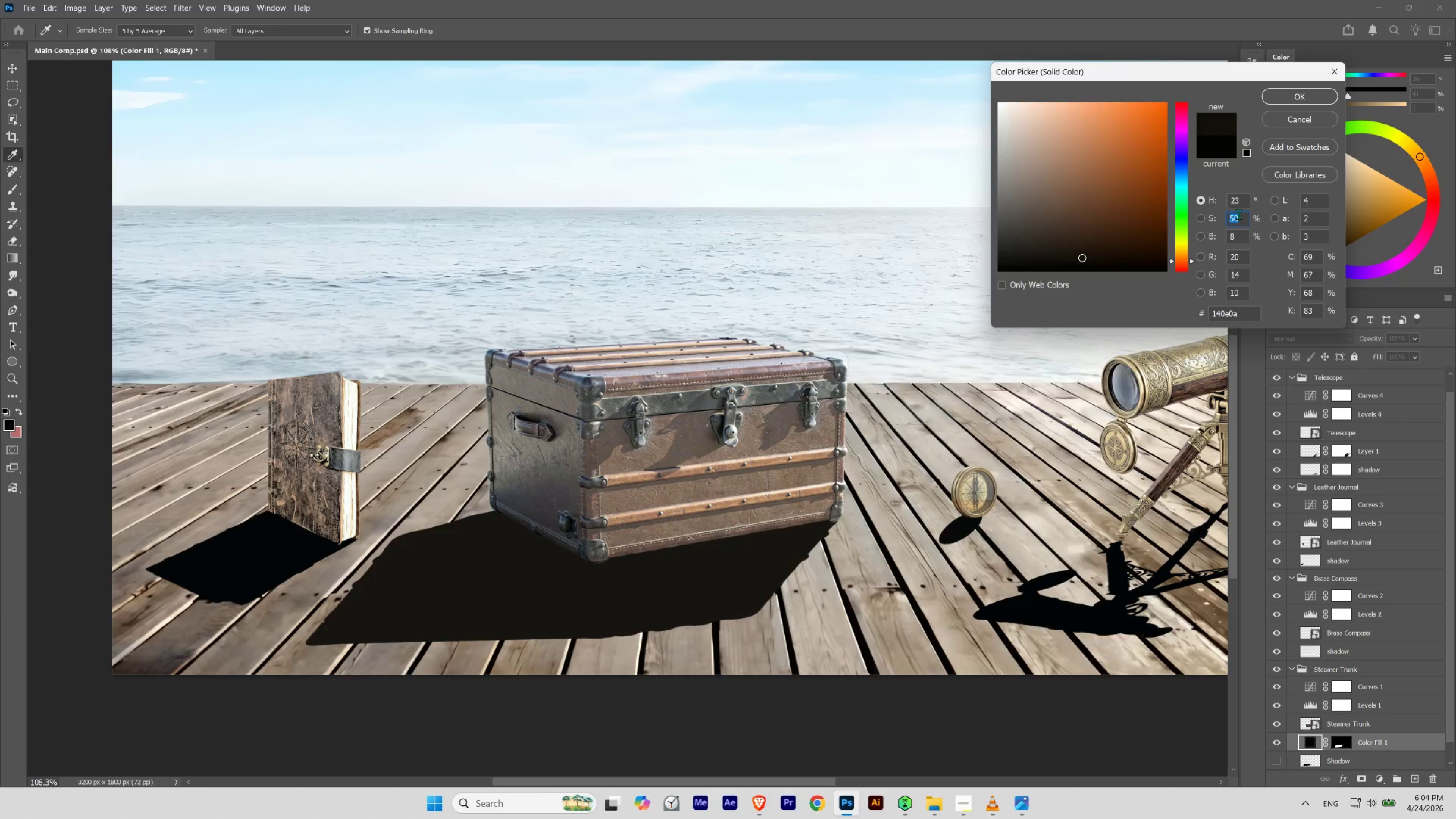 
scroll: coordinate [1238, 214], scroll_direction: none, amount: 0.0
 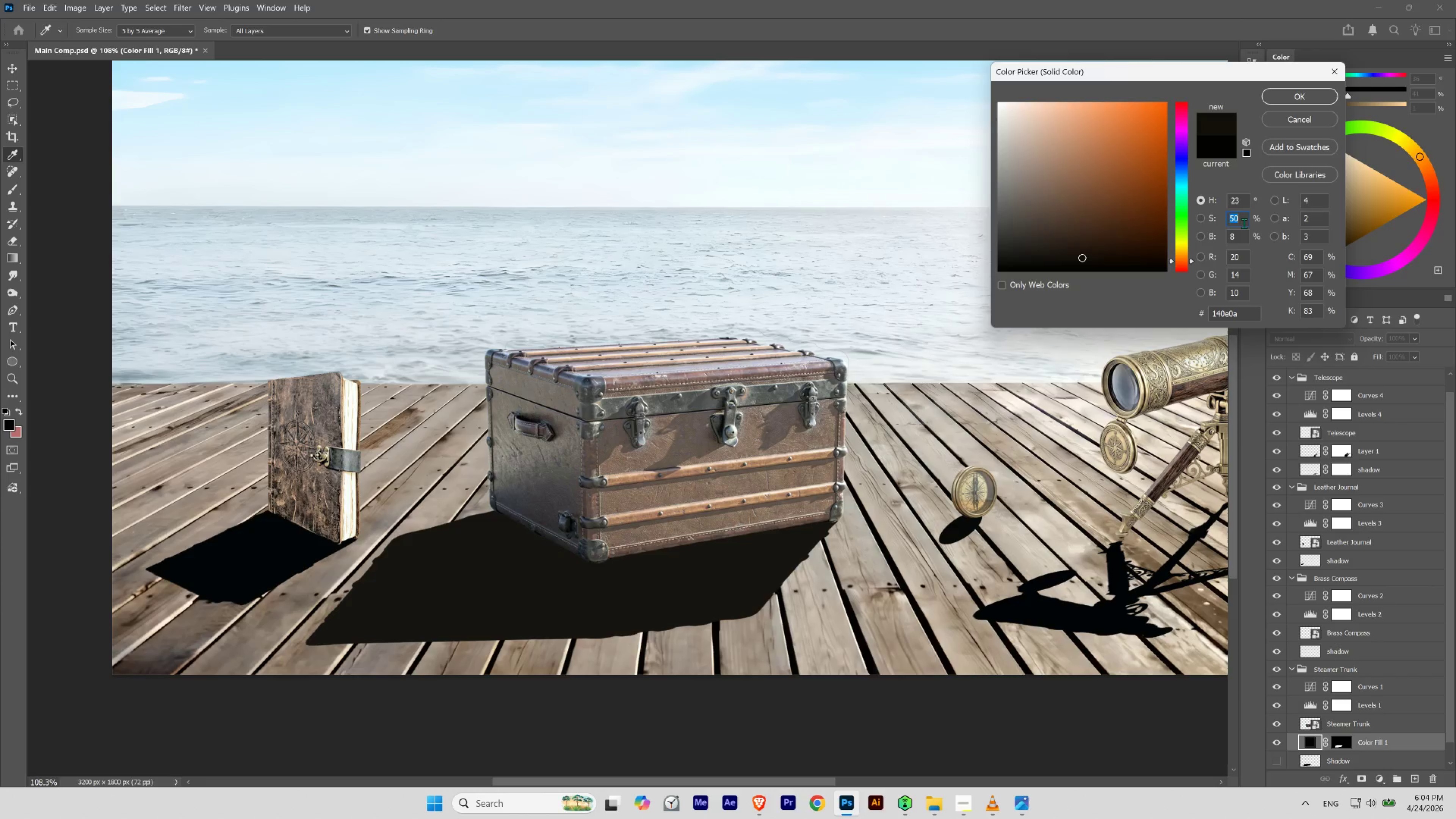 
left_click_drag(start_coordinate=[1242, 234], to_coordinate=[1225, 235])
 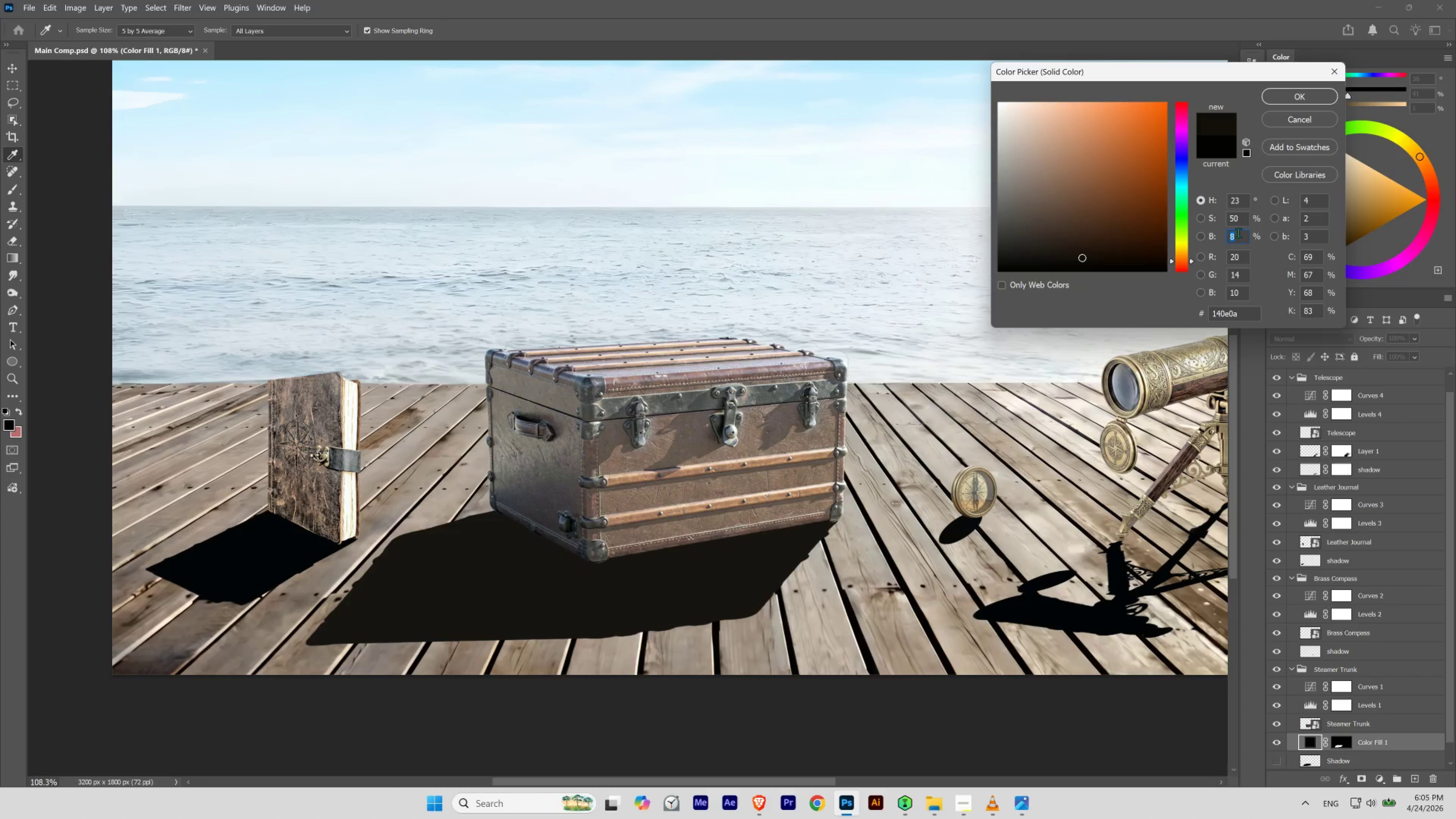 
key(Numpad5)
 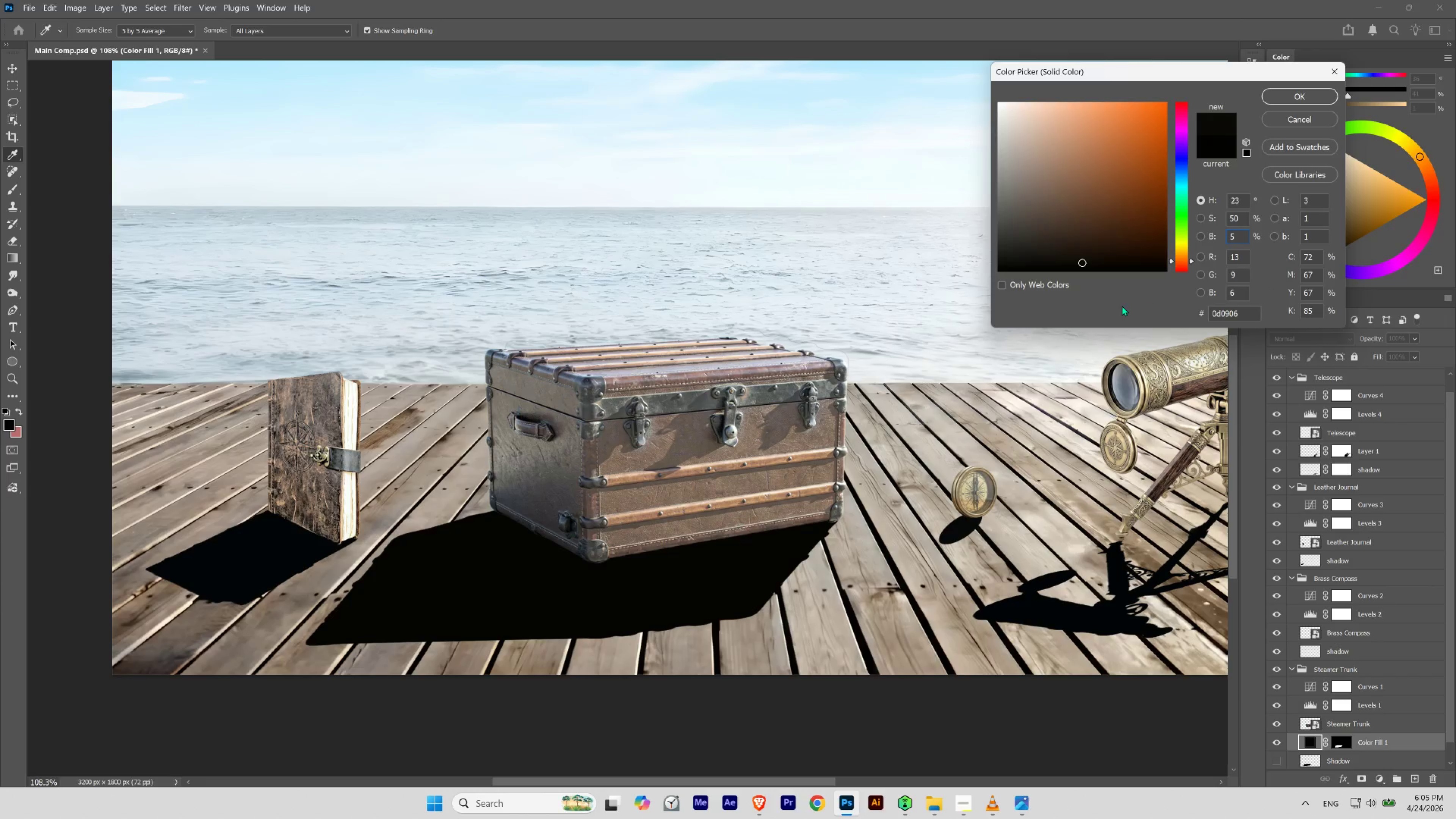 
left_click([1122, 305])
 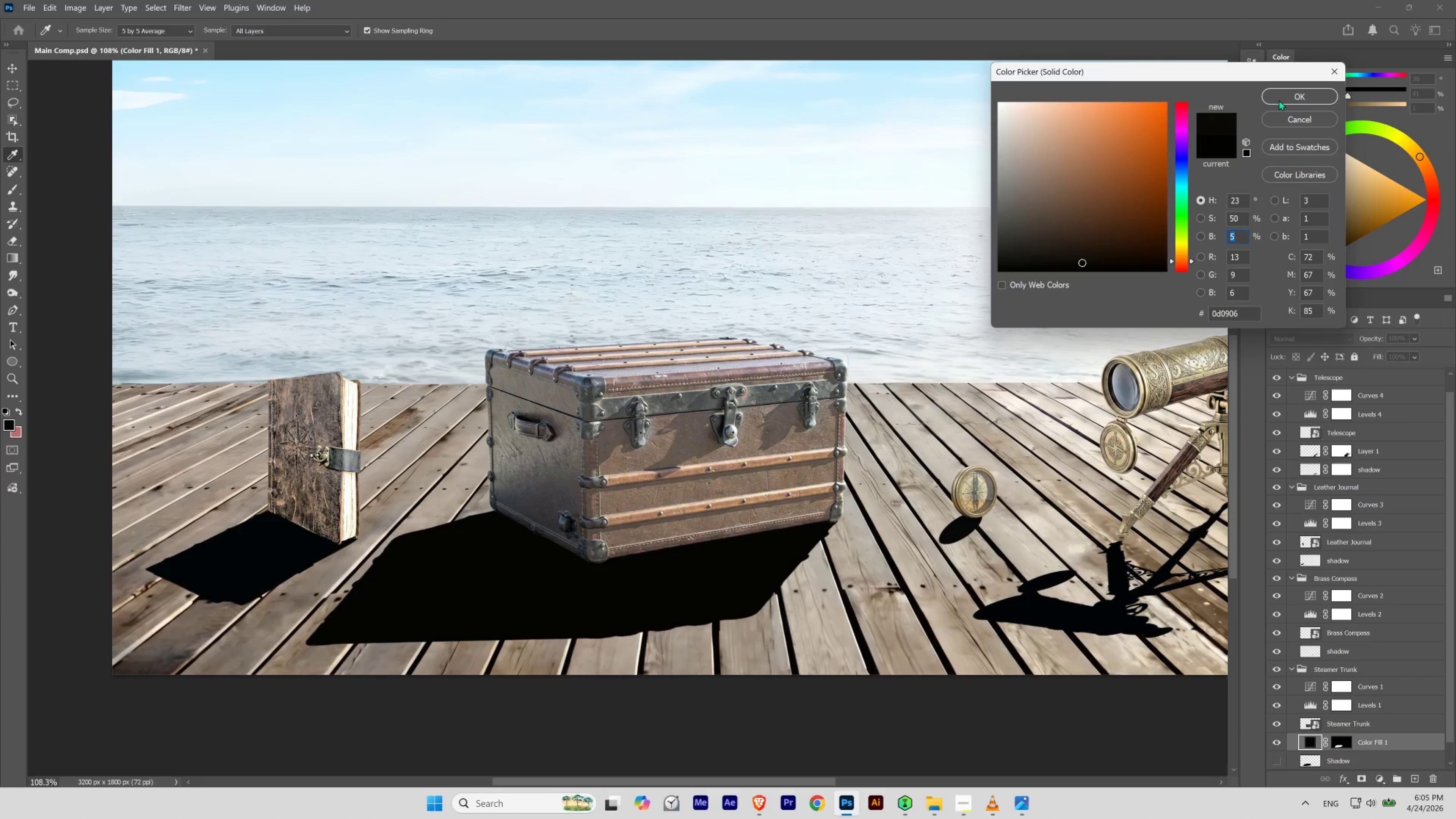 
left_click([1279, 100])
 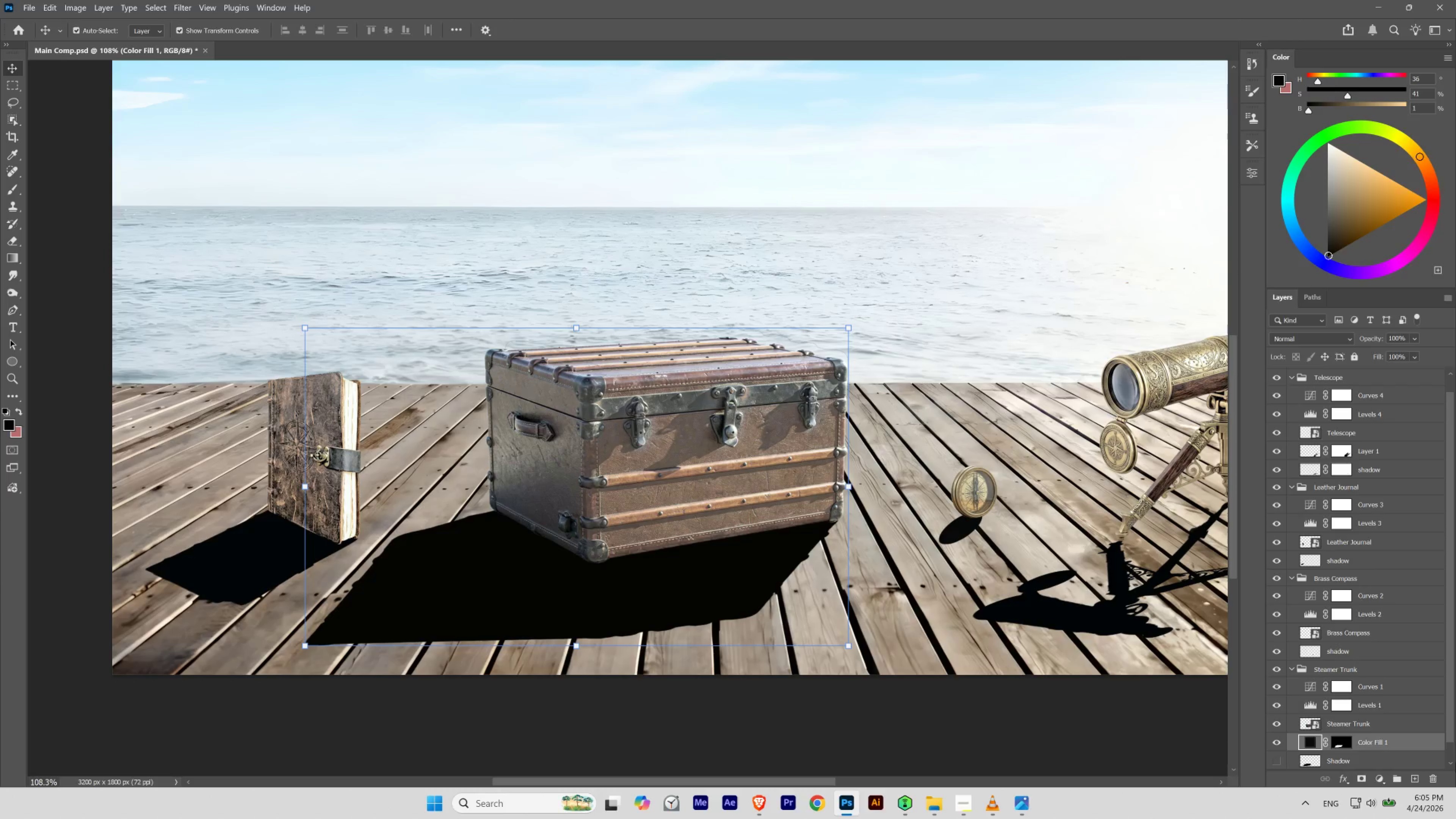 
wait(5.48)
 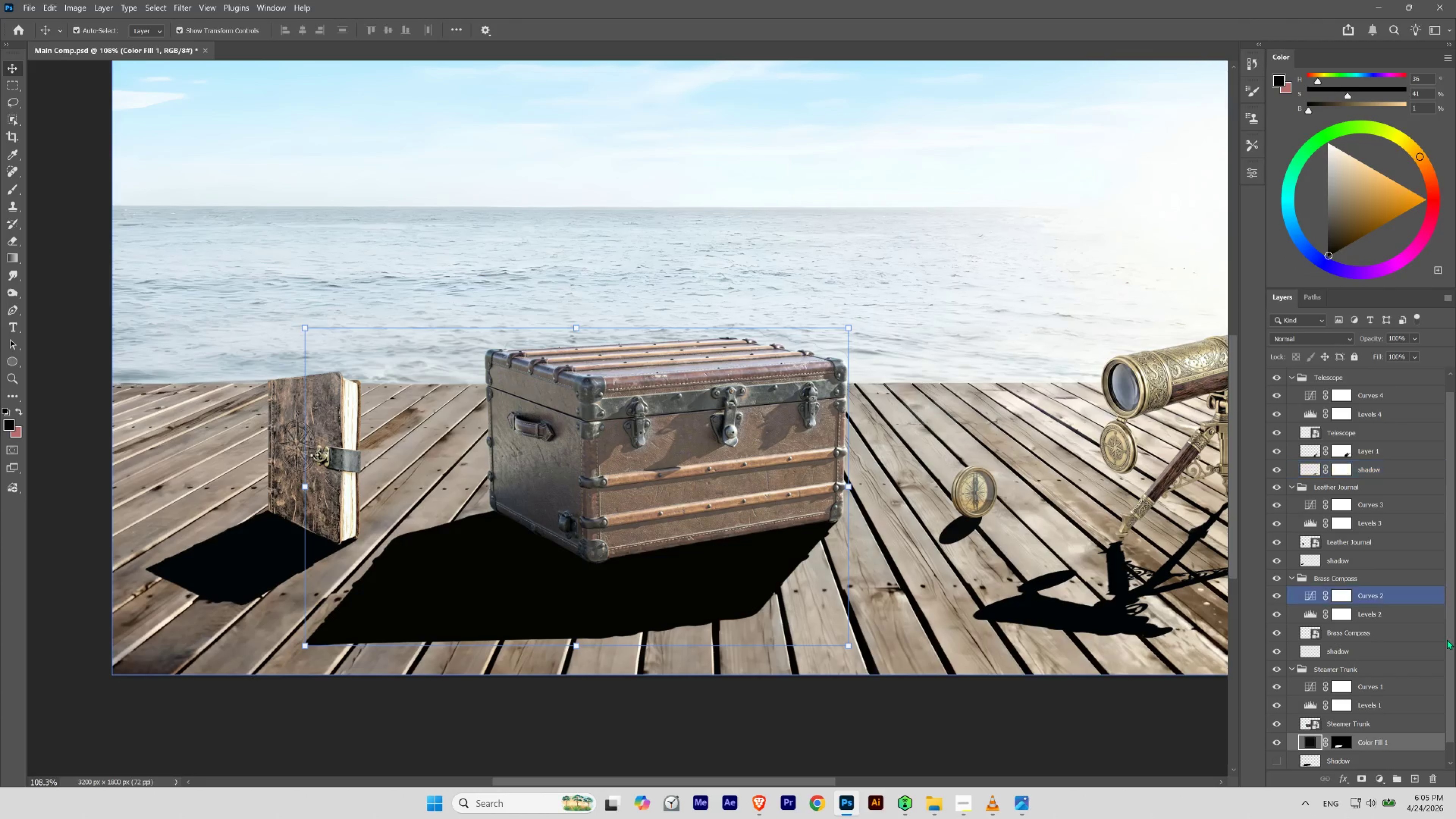 
left_click([1313, 741])
 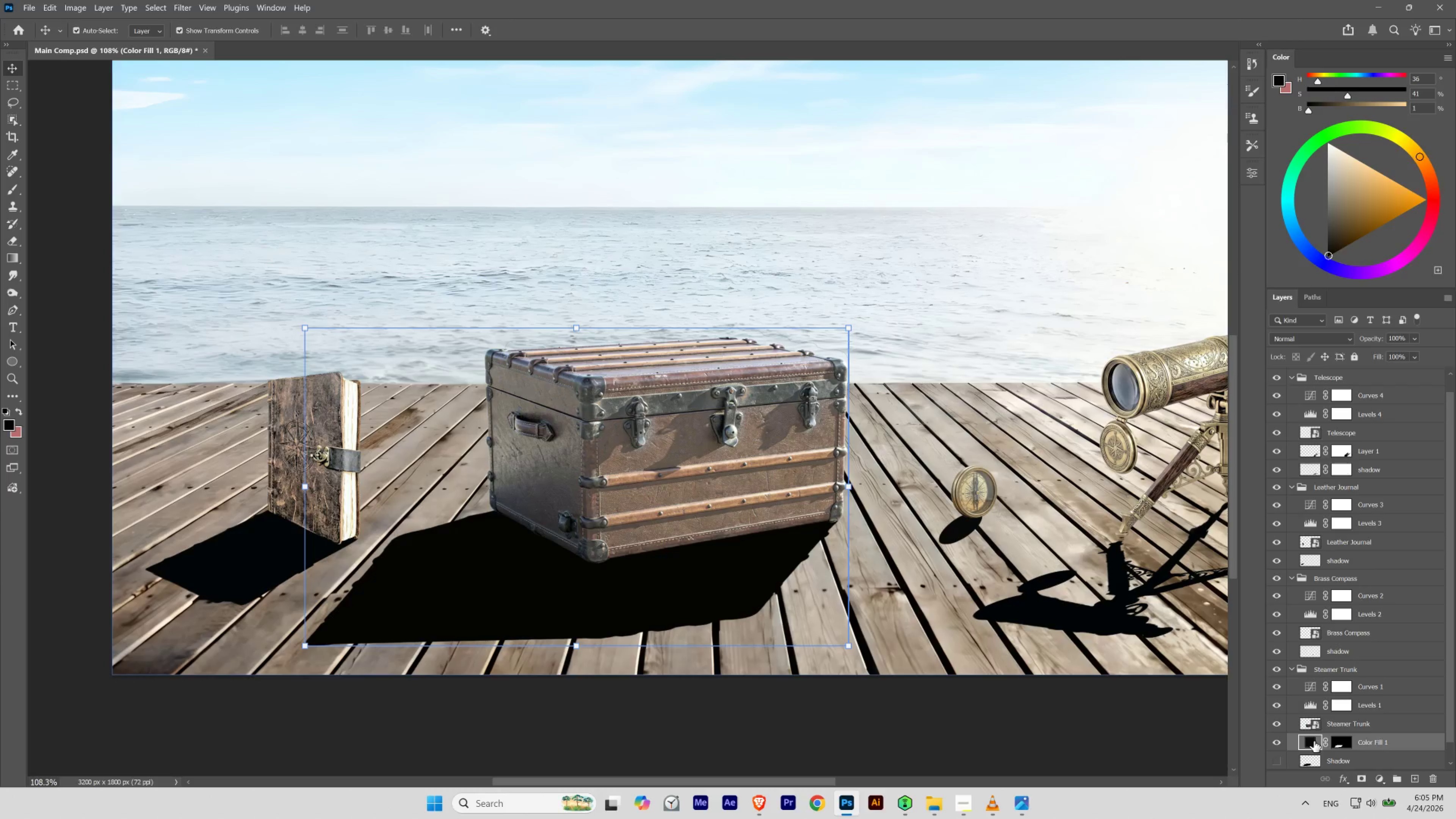 
left_click_drag(start_coordinate=[1313, 741], to_coordinate=[1107, 320])
 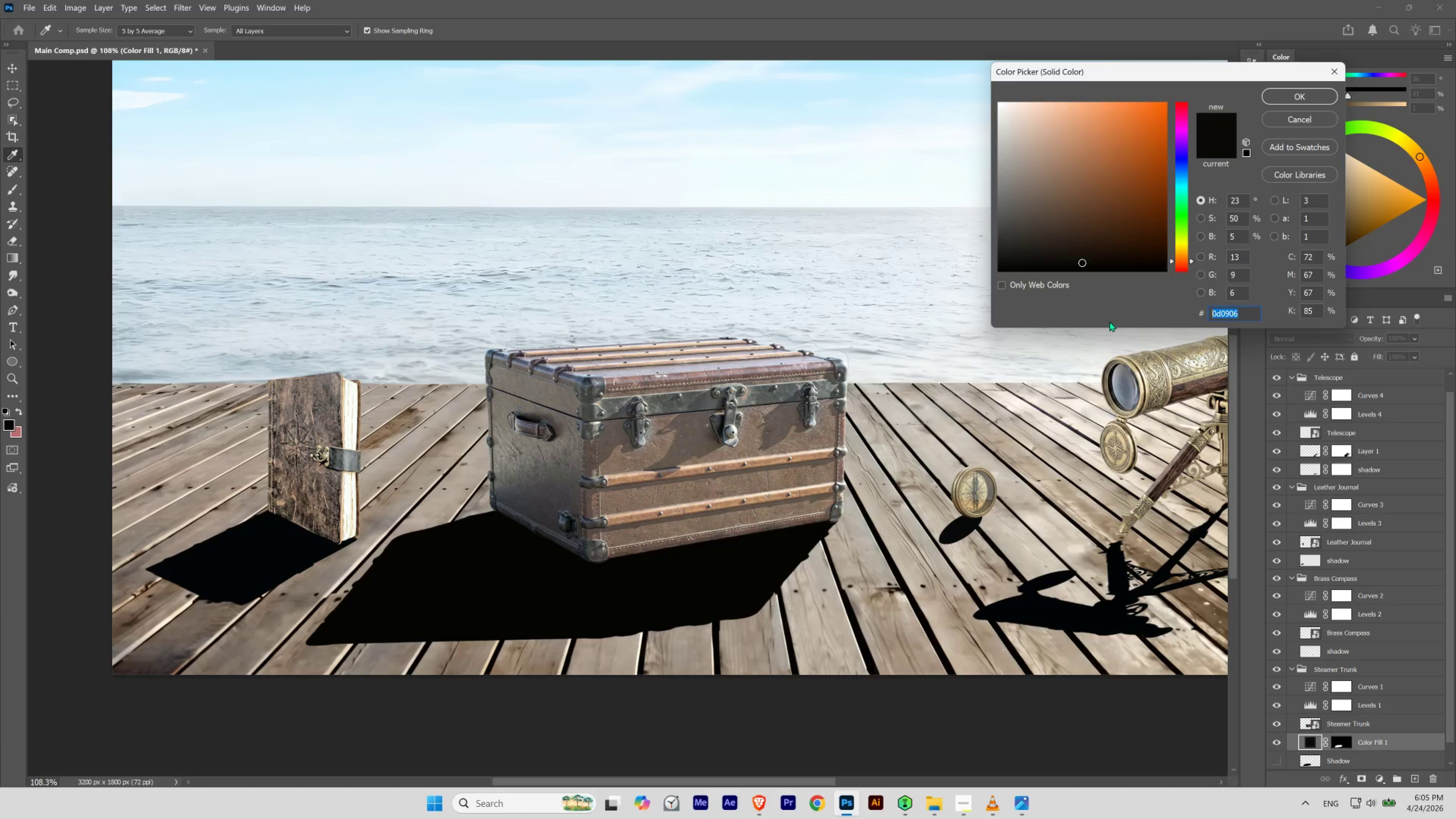 
key(Control+C)
 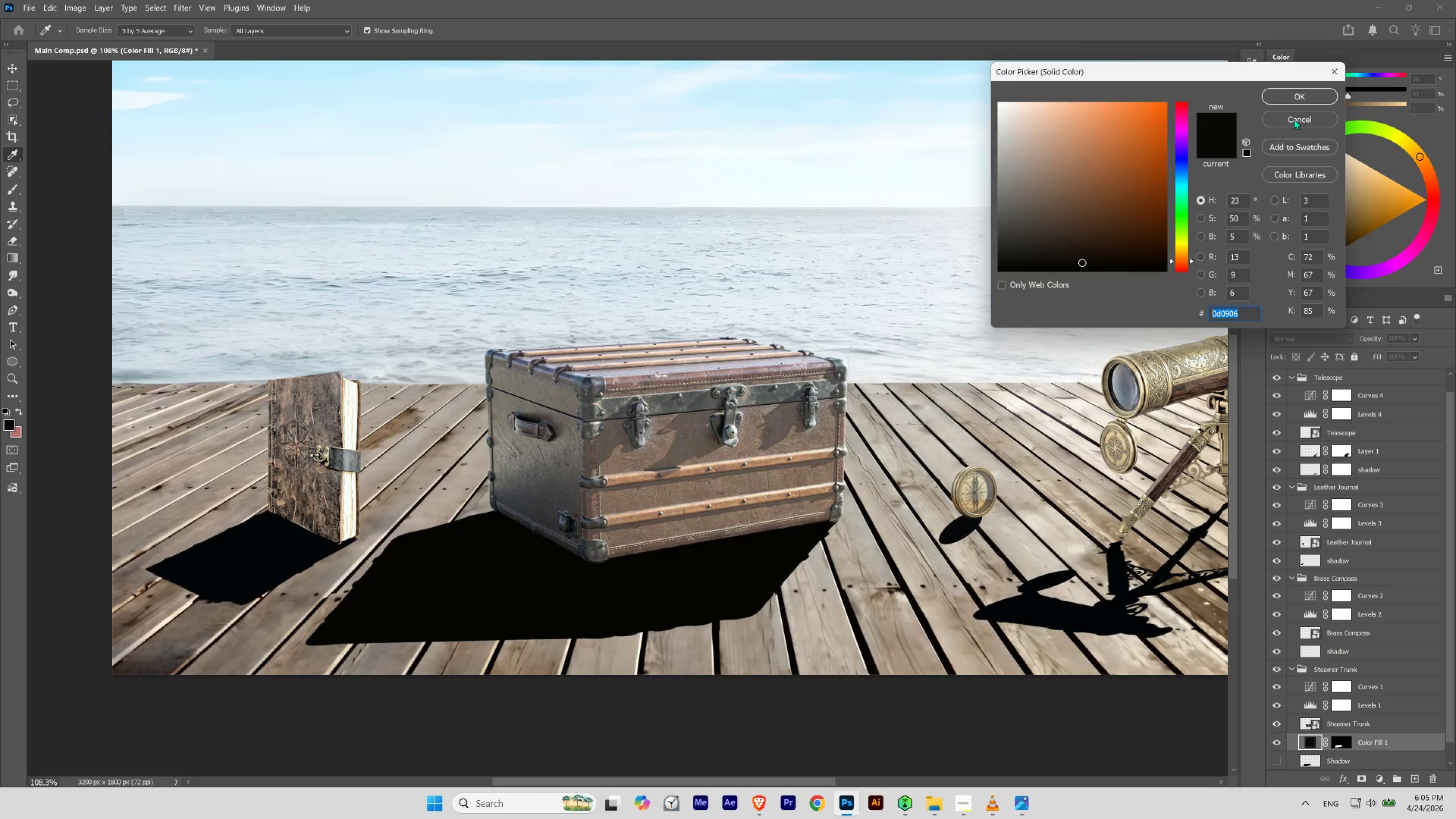 
left_click([1294, 119])
 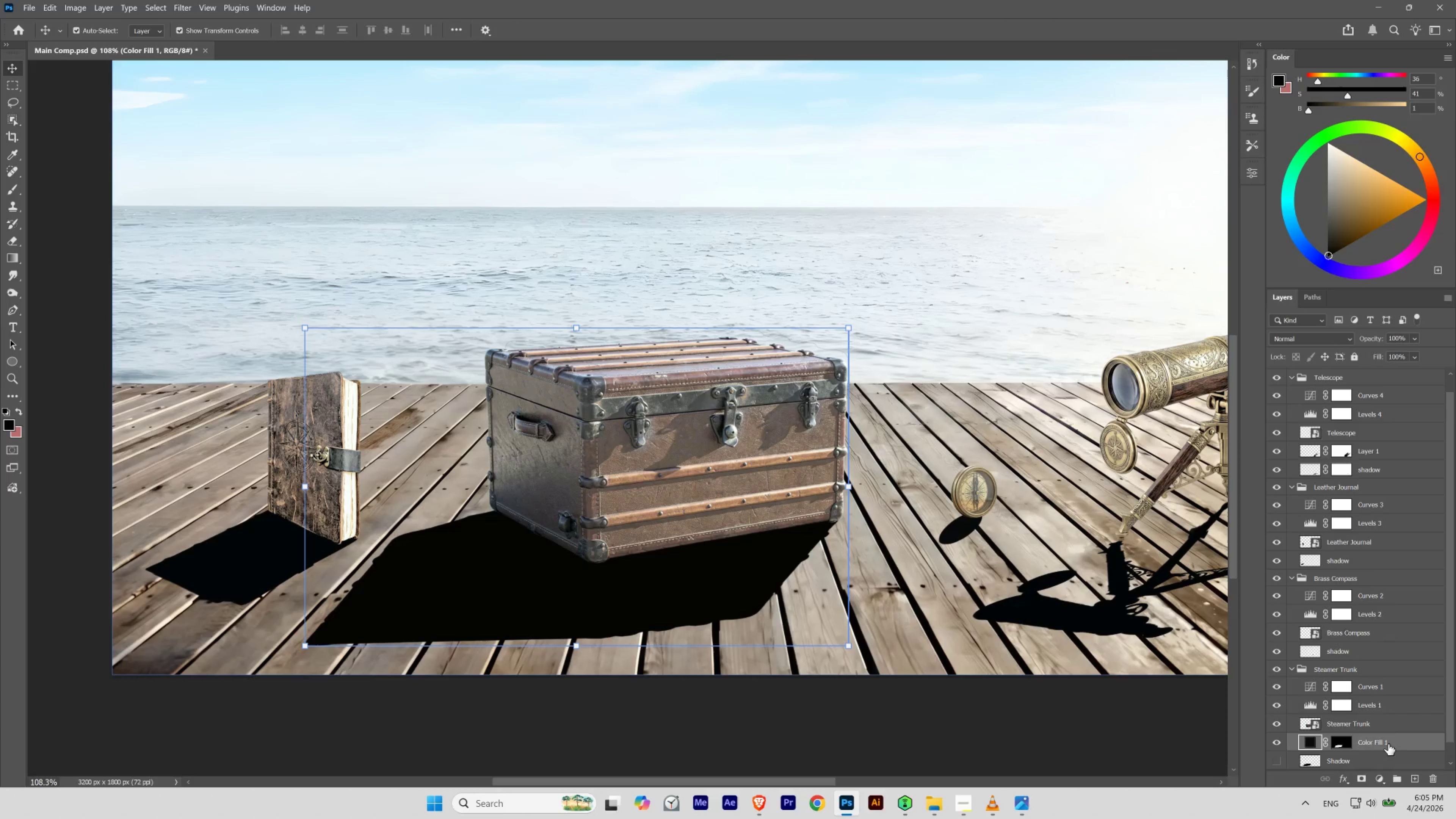 
double_click([1373, 744])
 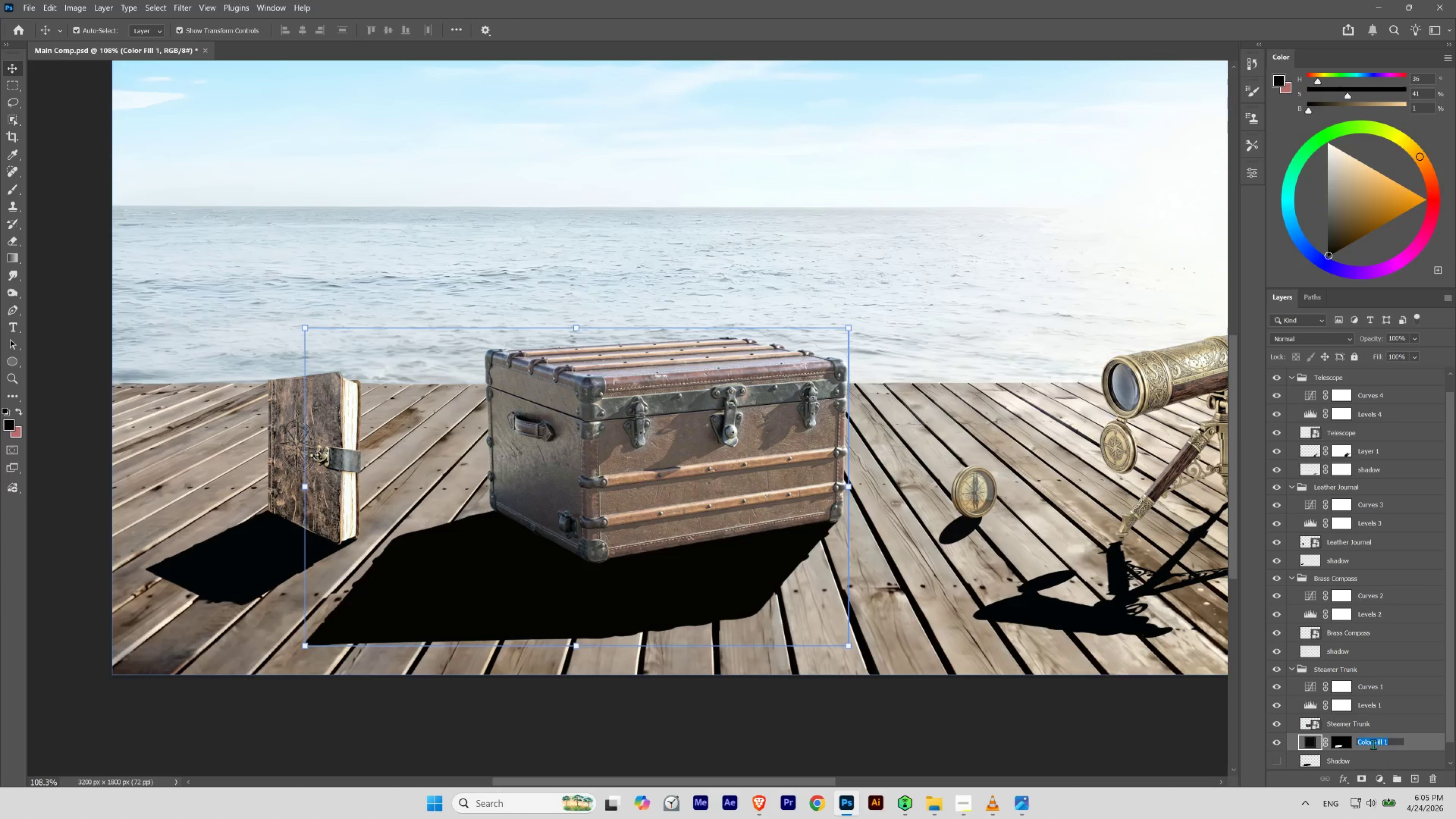 
type(shadow color)
 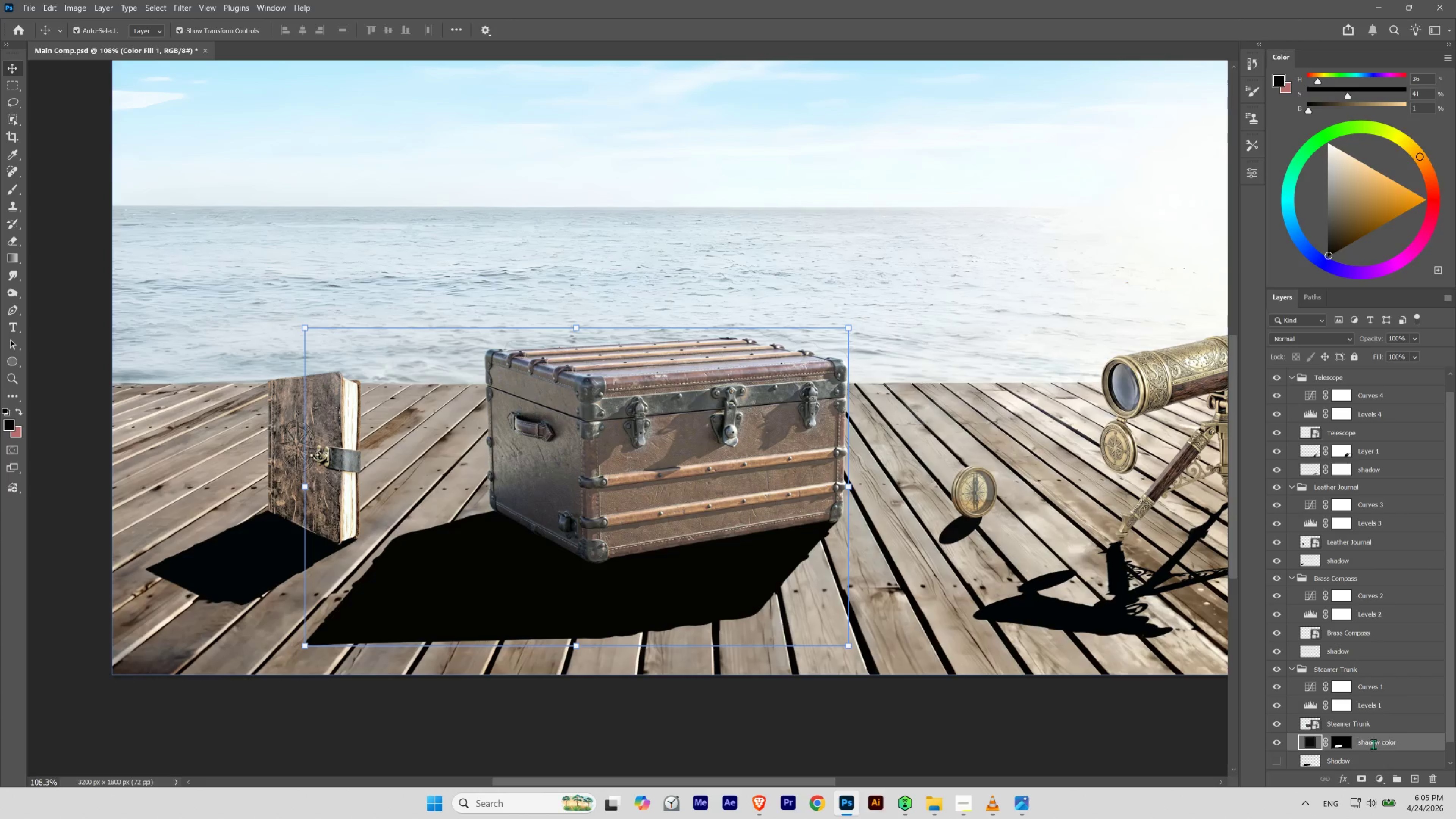 
key(Enter)
 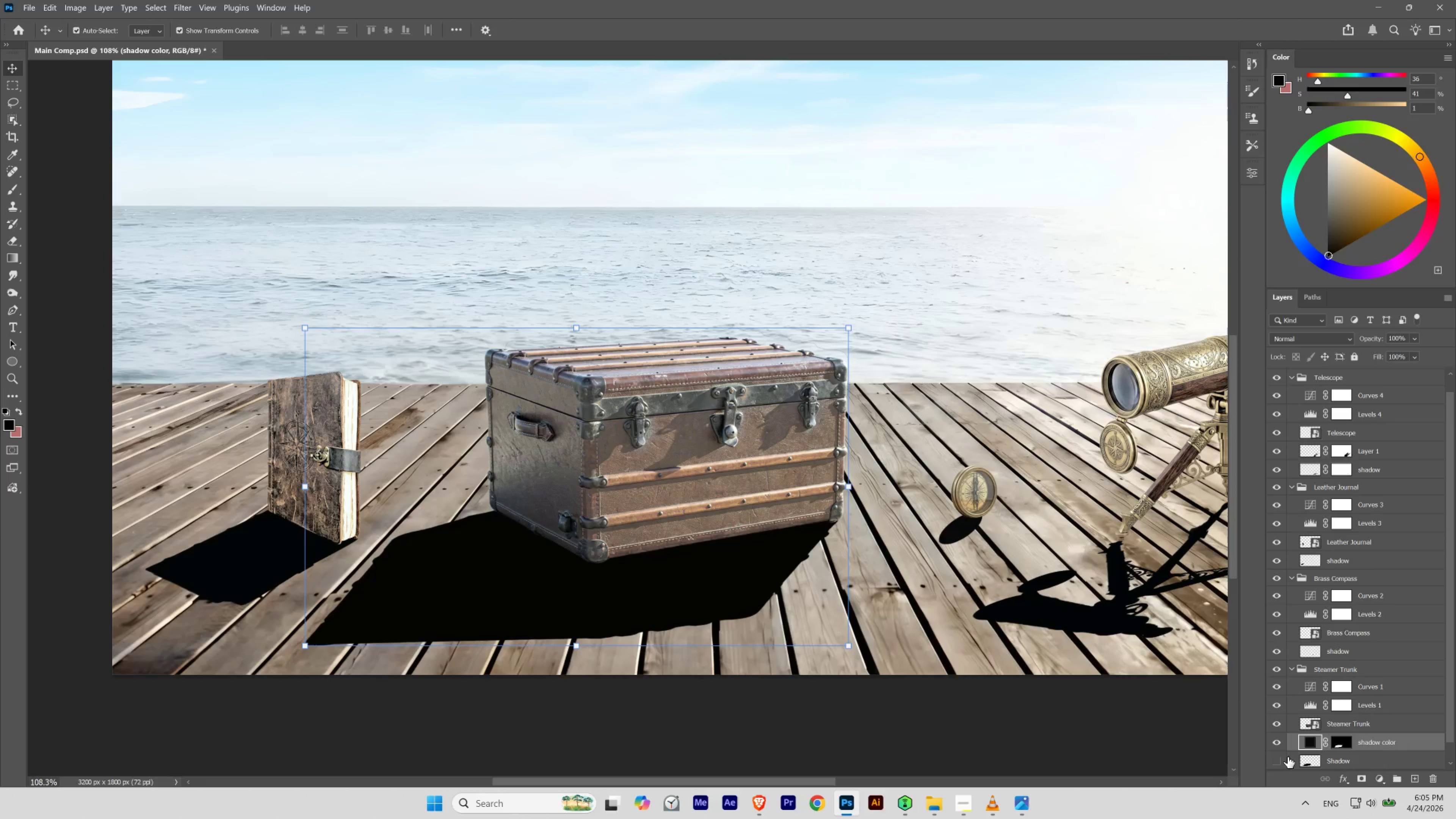 
left_click([1276, 744])
 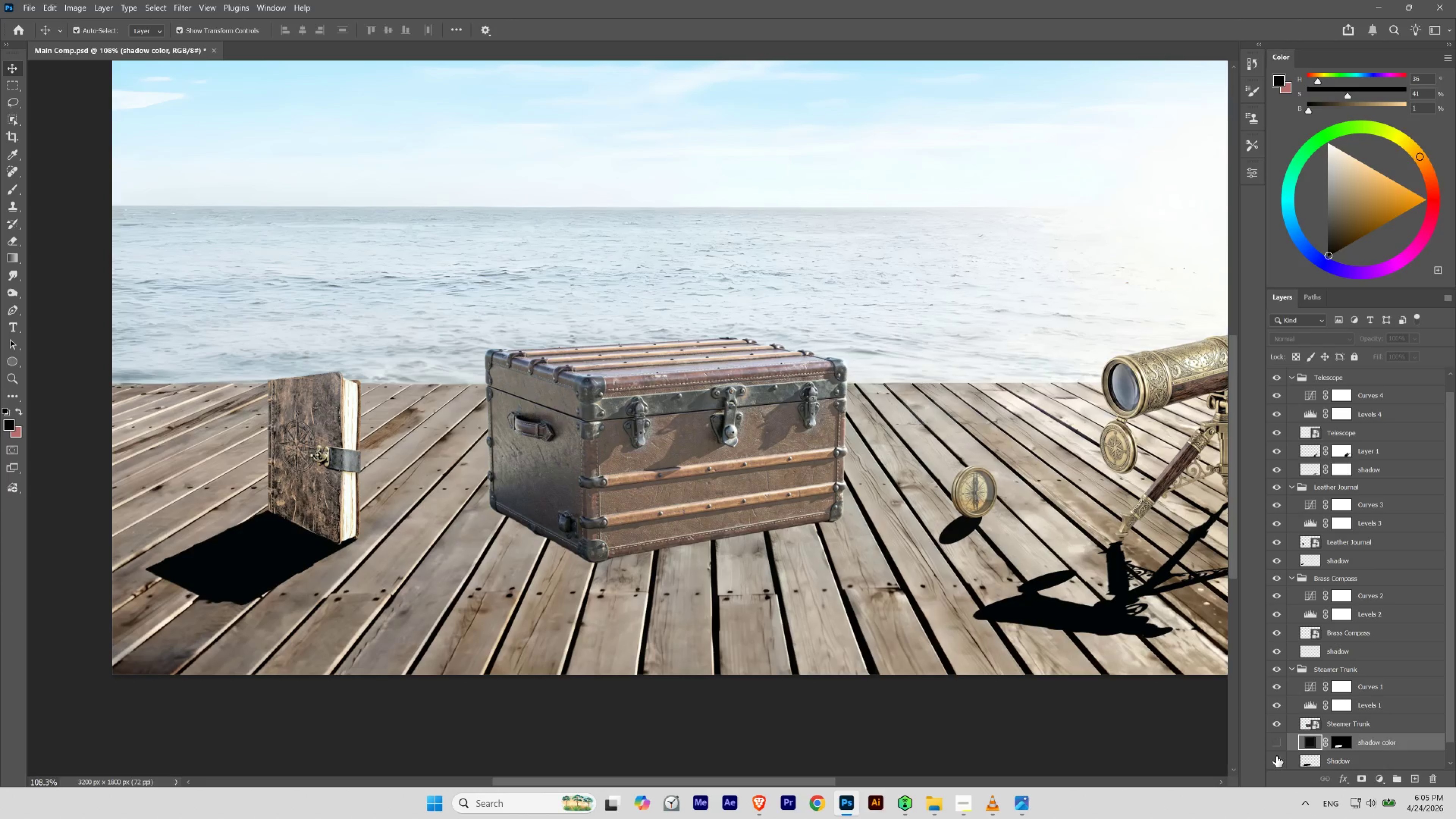 
left_click([1276, 756])
 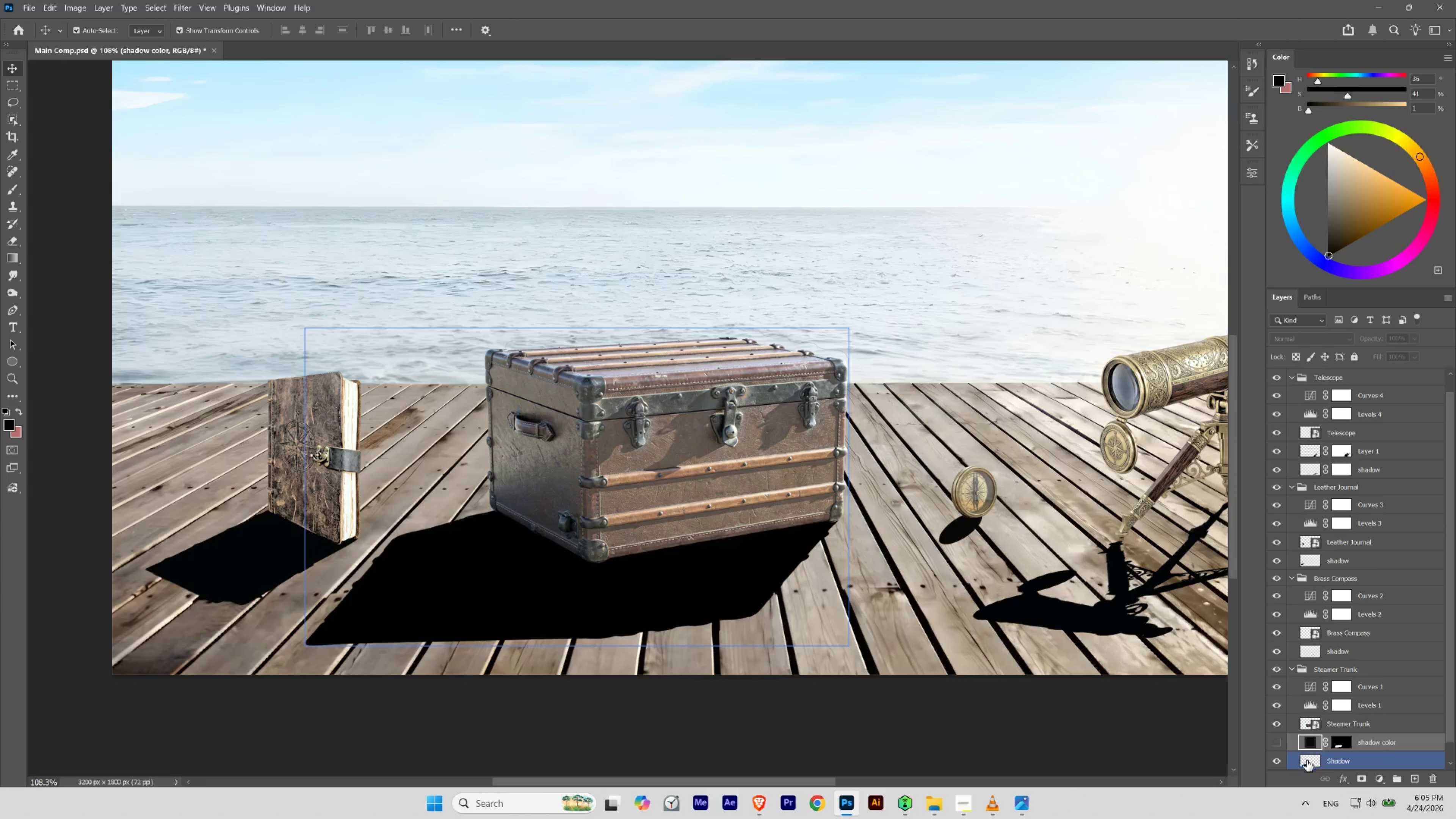 
hold_key(key=ControlLeft, duration=1.1)
left_click([1309, 761])
 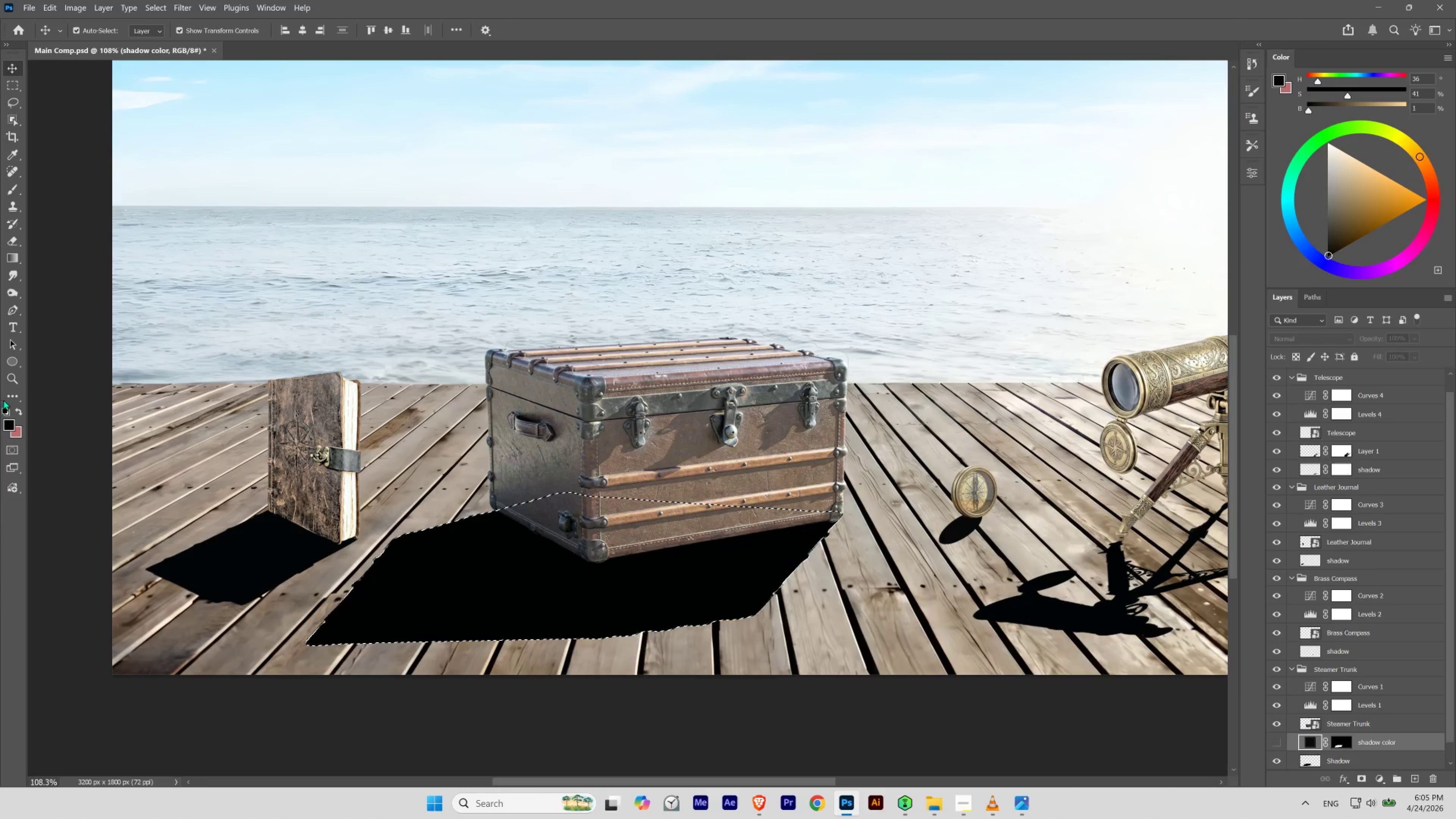 
double_click([9, 427])
 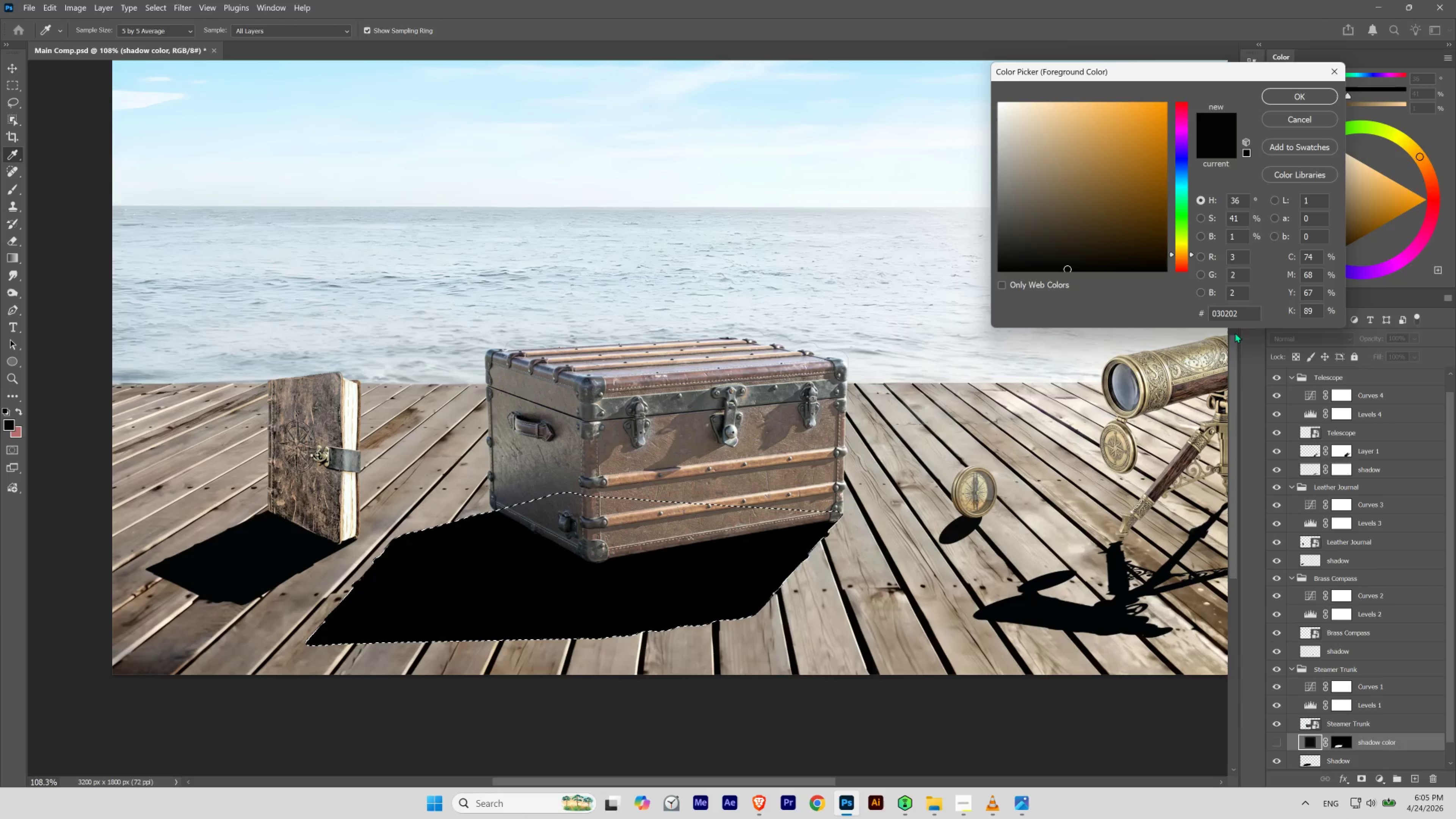 
left_click_drag(start_coordinate=[1241, 316], to_coordinate=[1096, 308])
 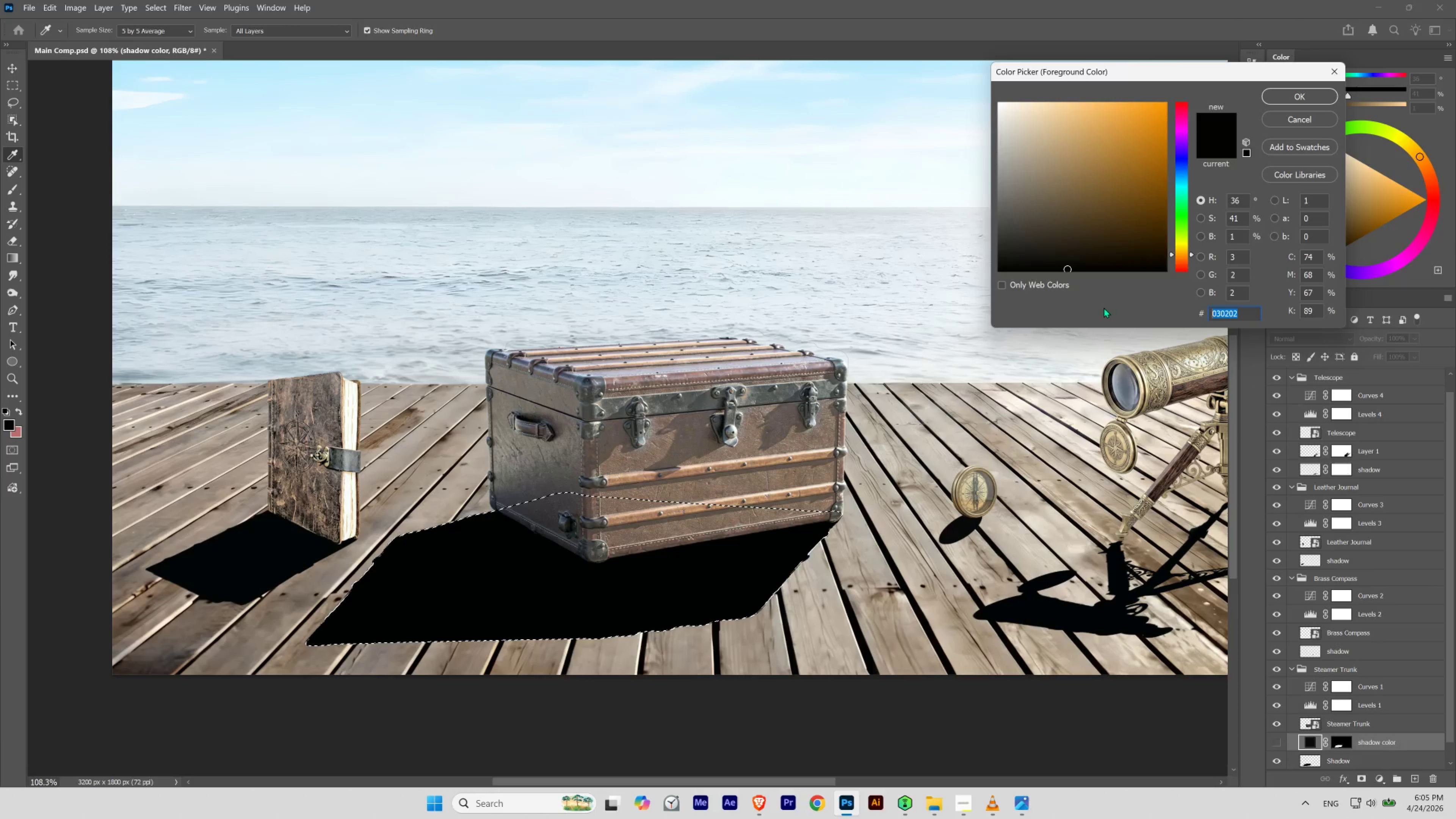 
key(Control+V)
 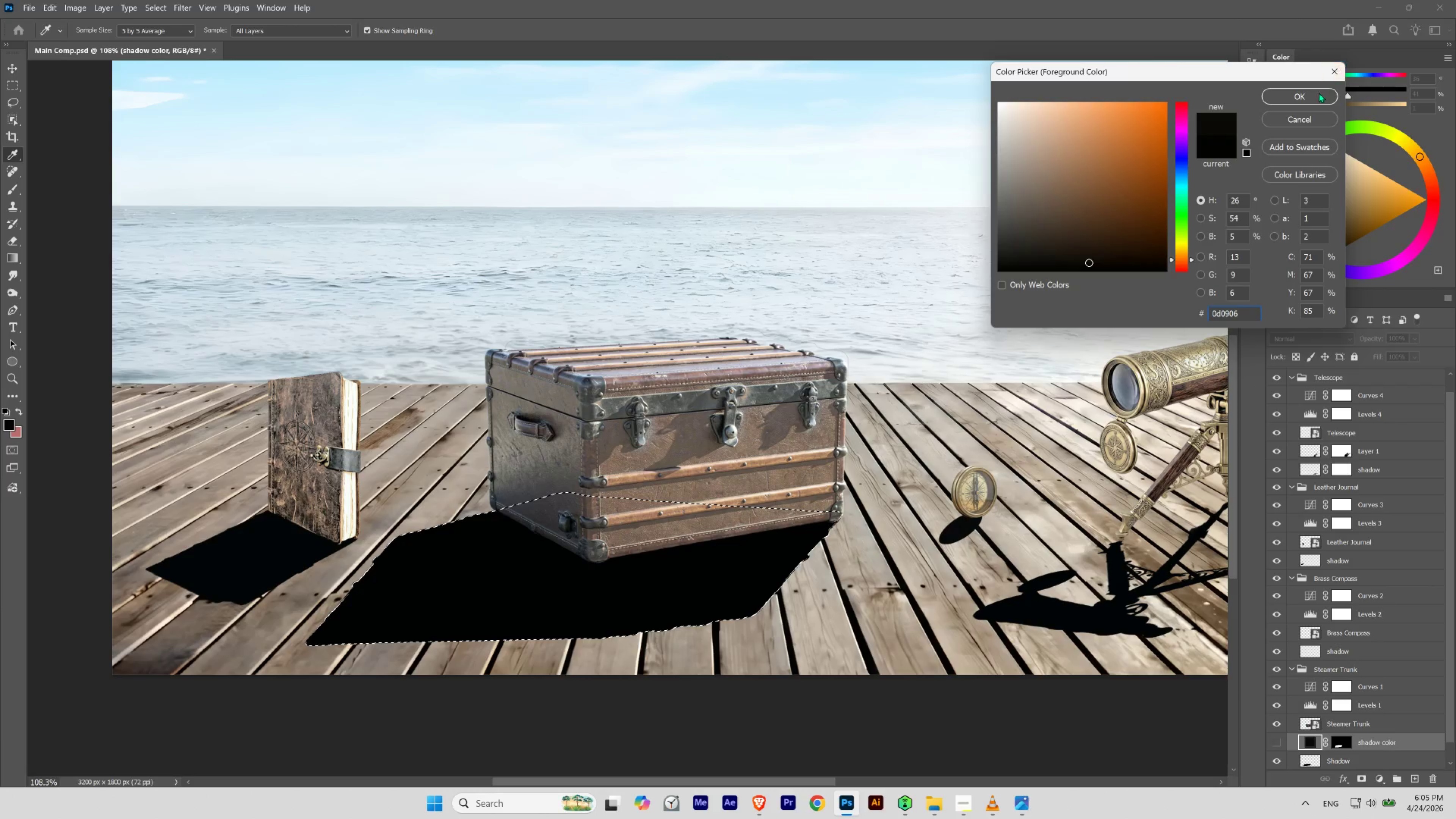 
left_click([1317, 96])
 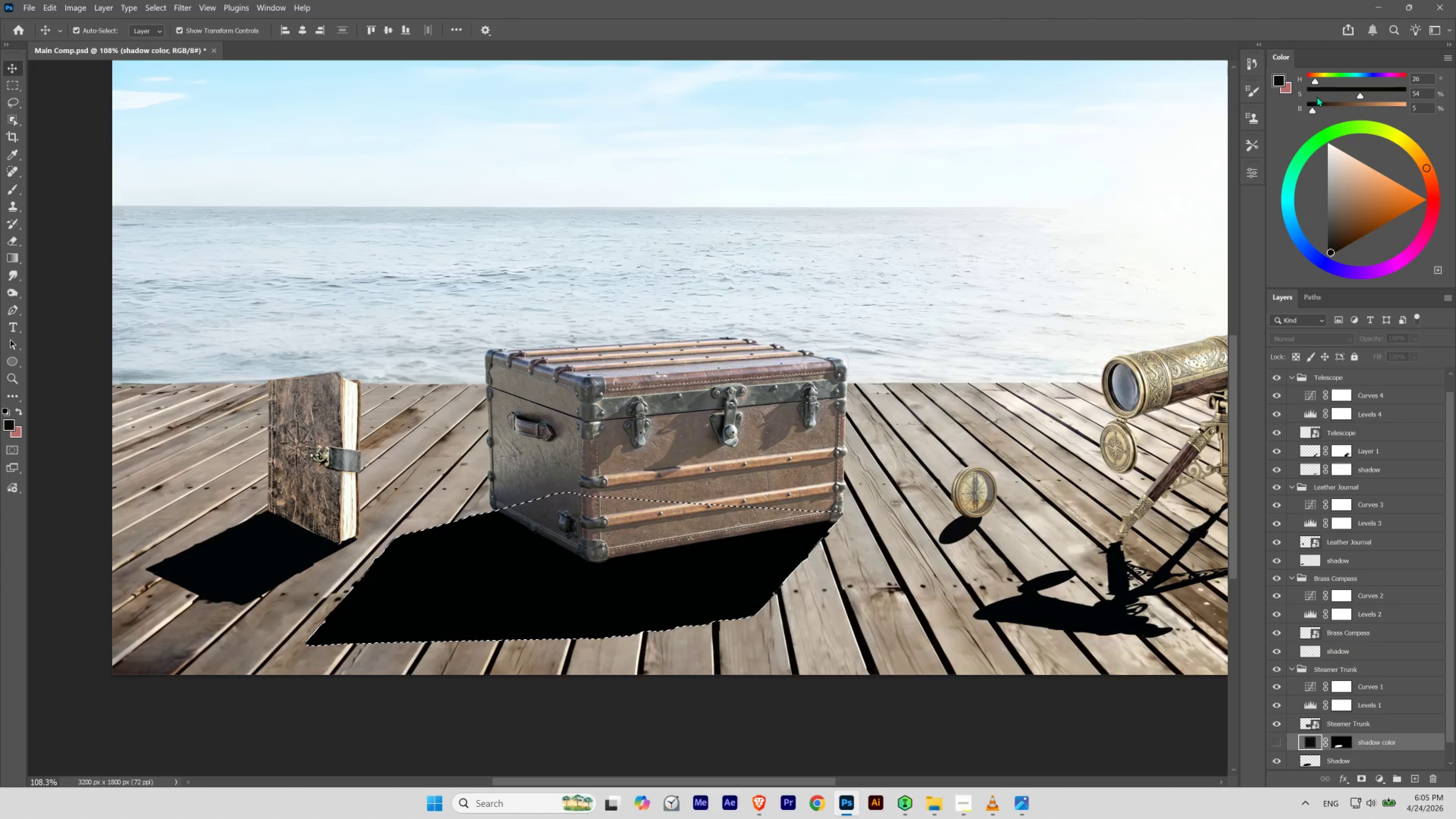 
key(Alt+Backspace)
 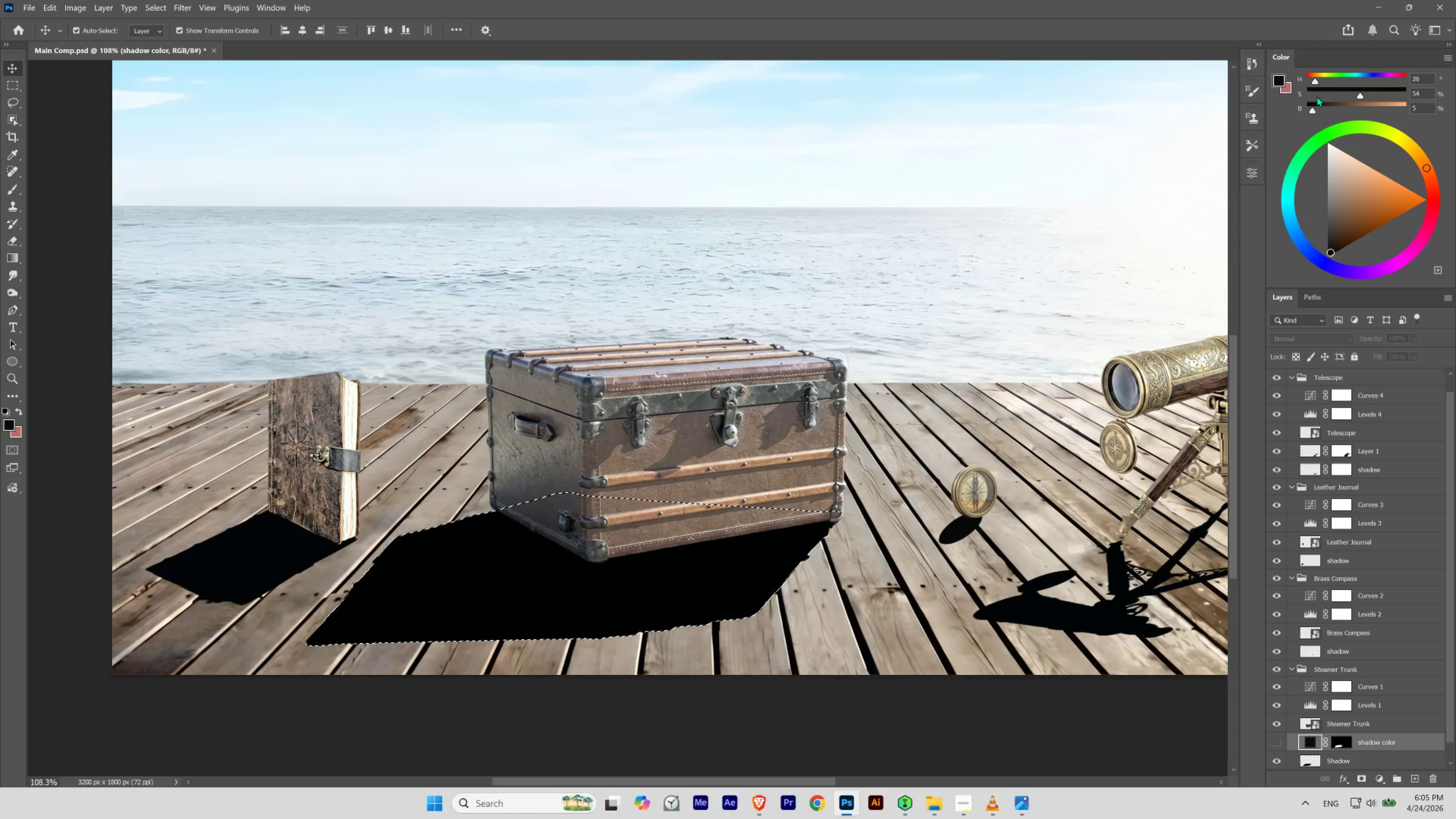 
key(Control+Backspace)
 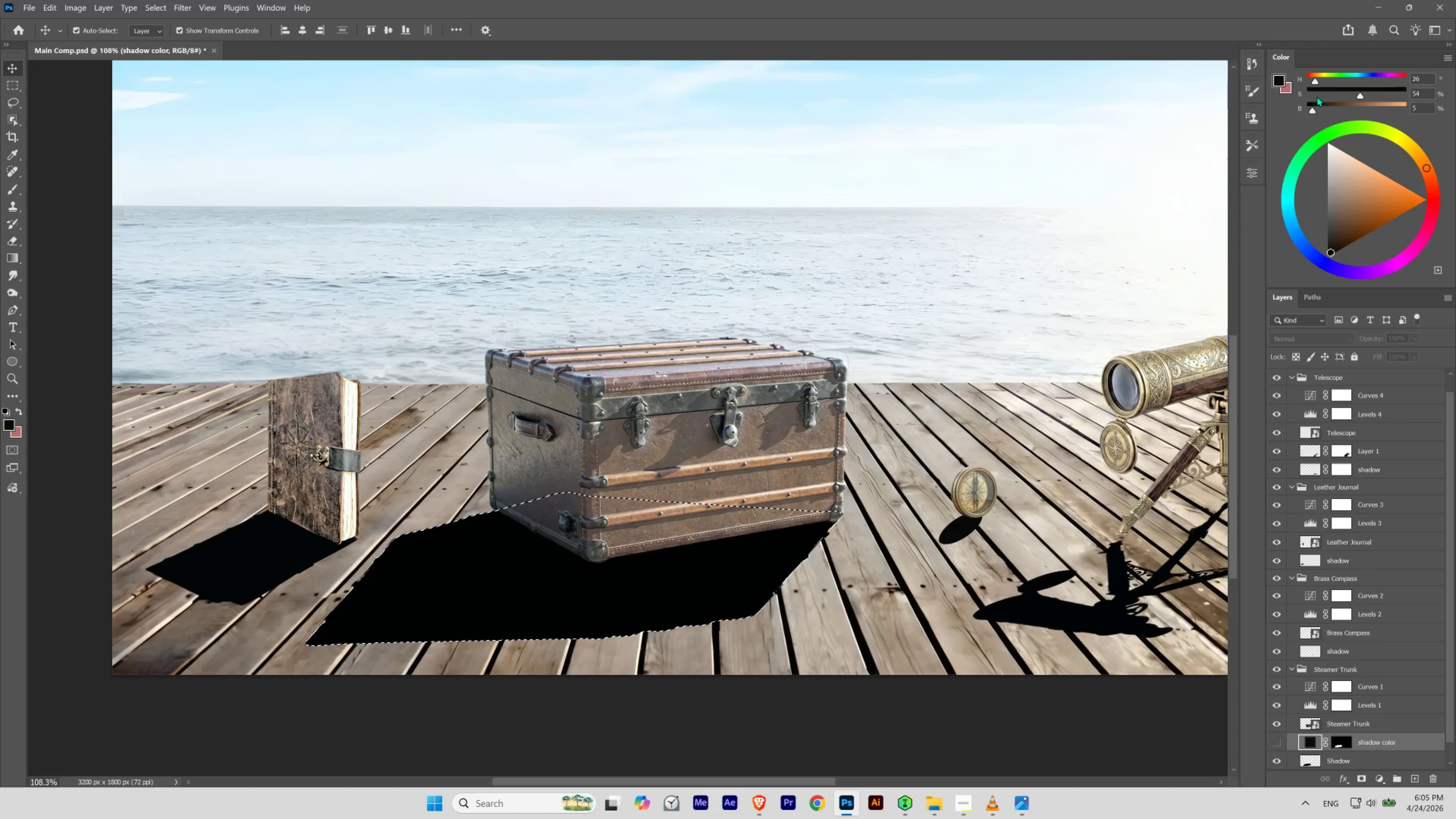 
key(Control+Backspace)
 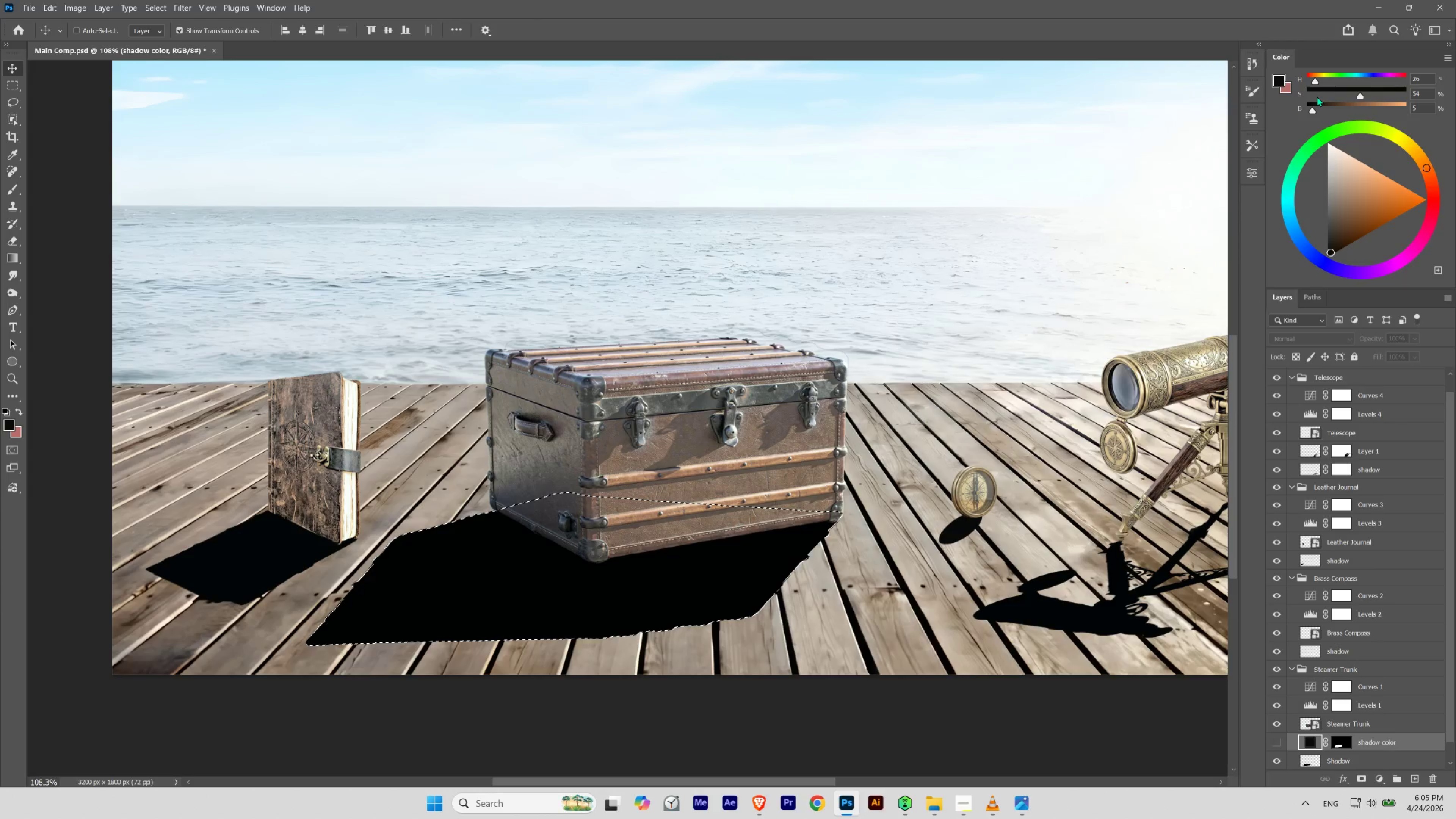 
key(Control+Backspace)
 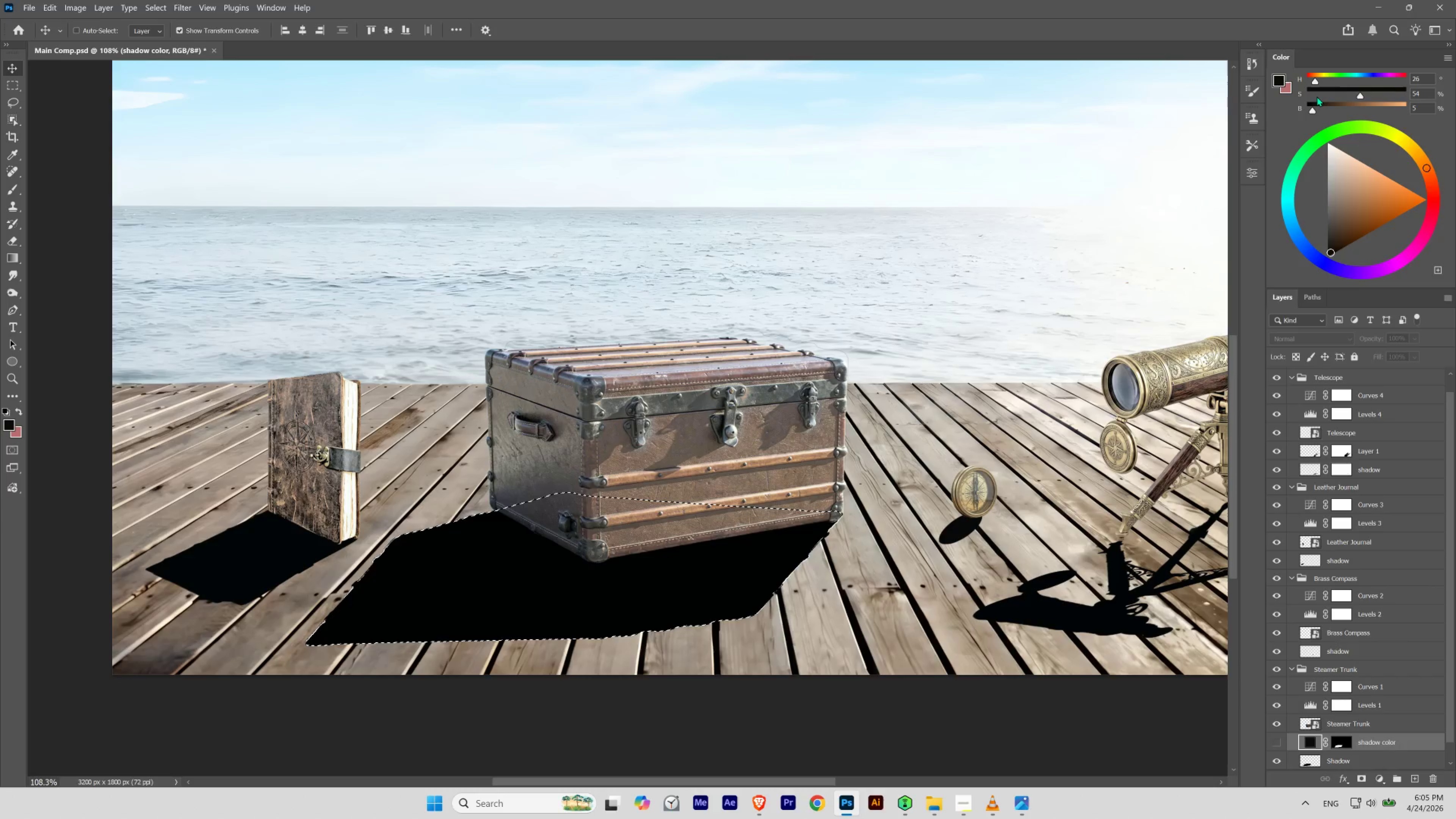 
key(Control+Backspace)
 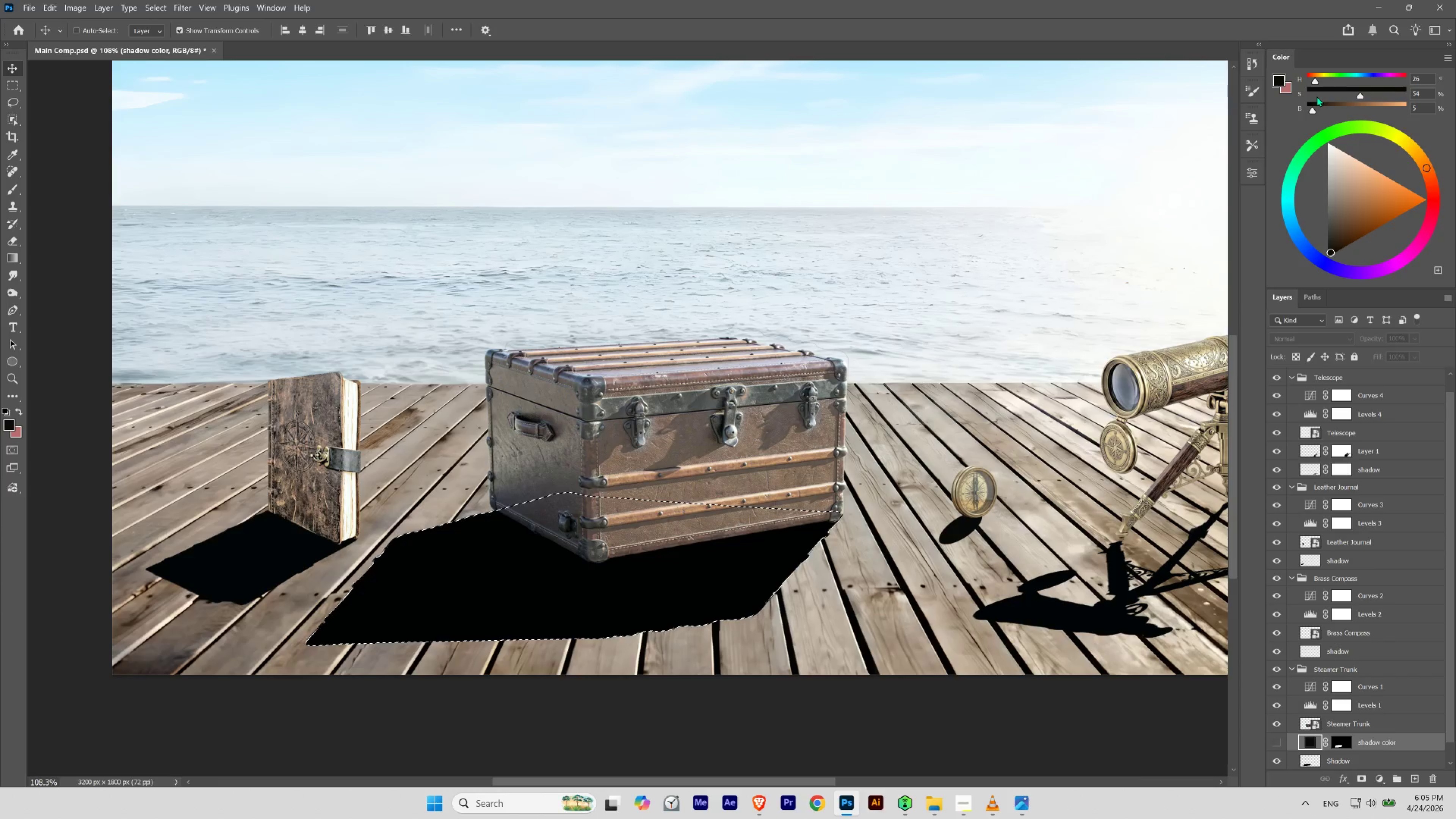 
key(Control+Backspace)
 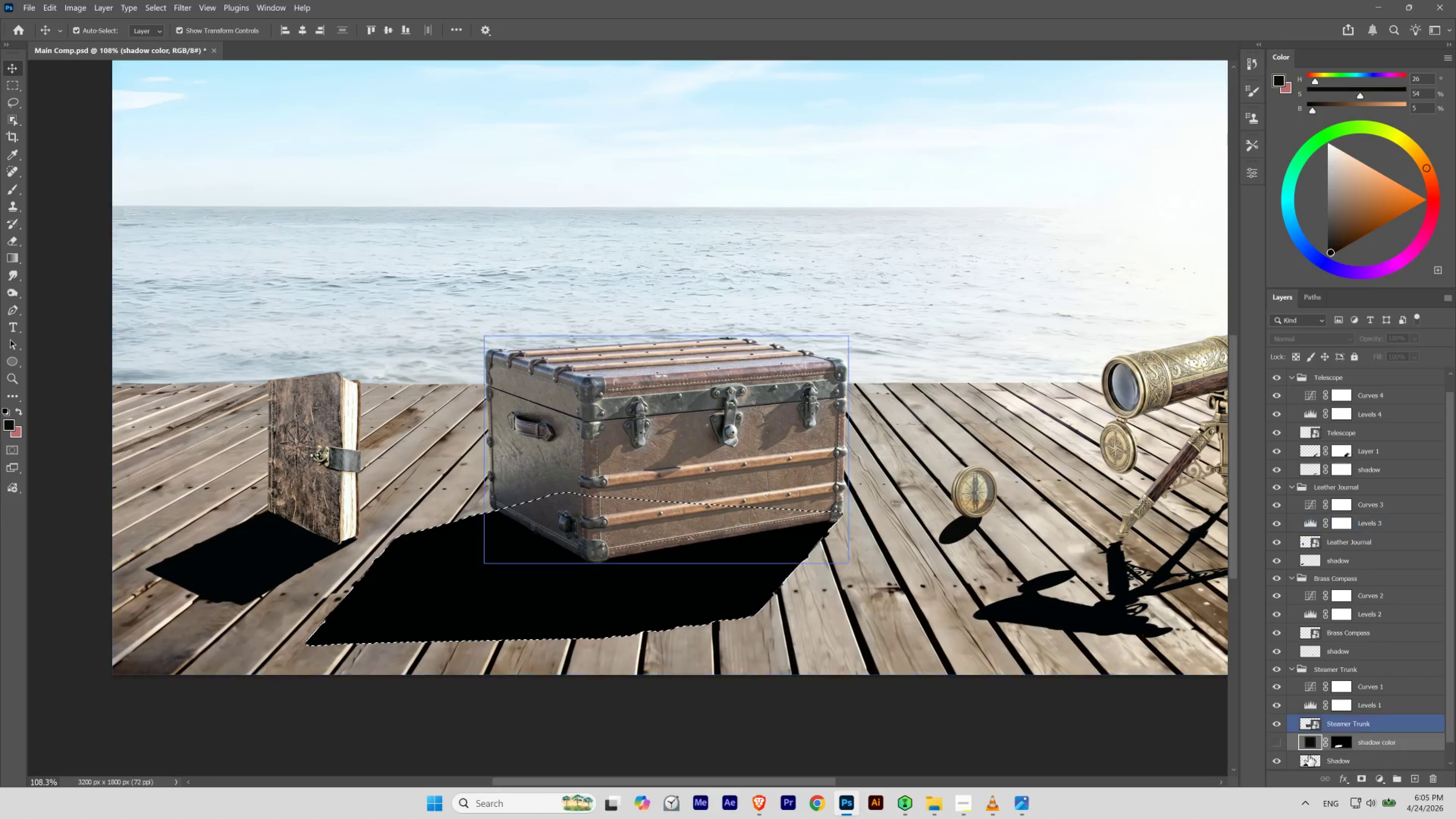 
left_click([1314, 759])
 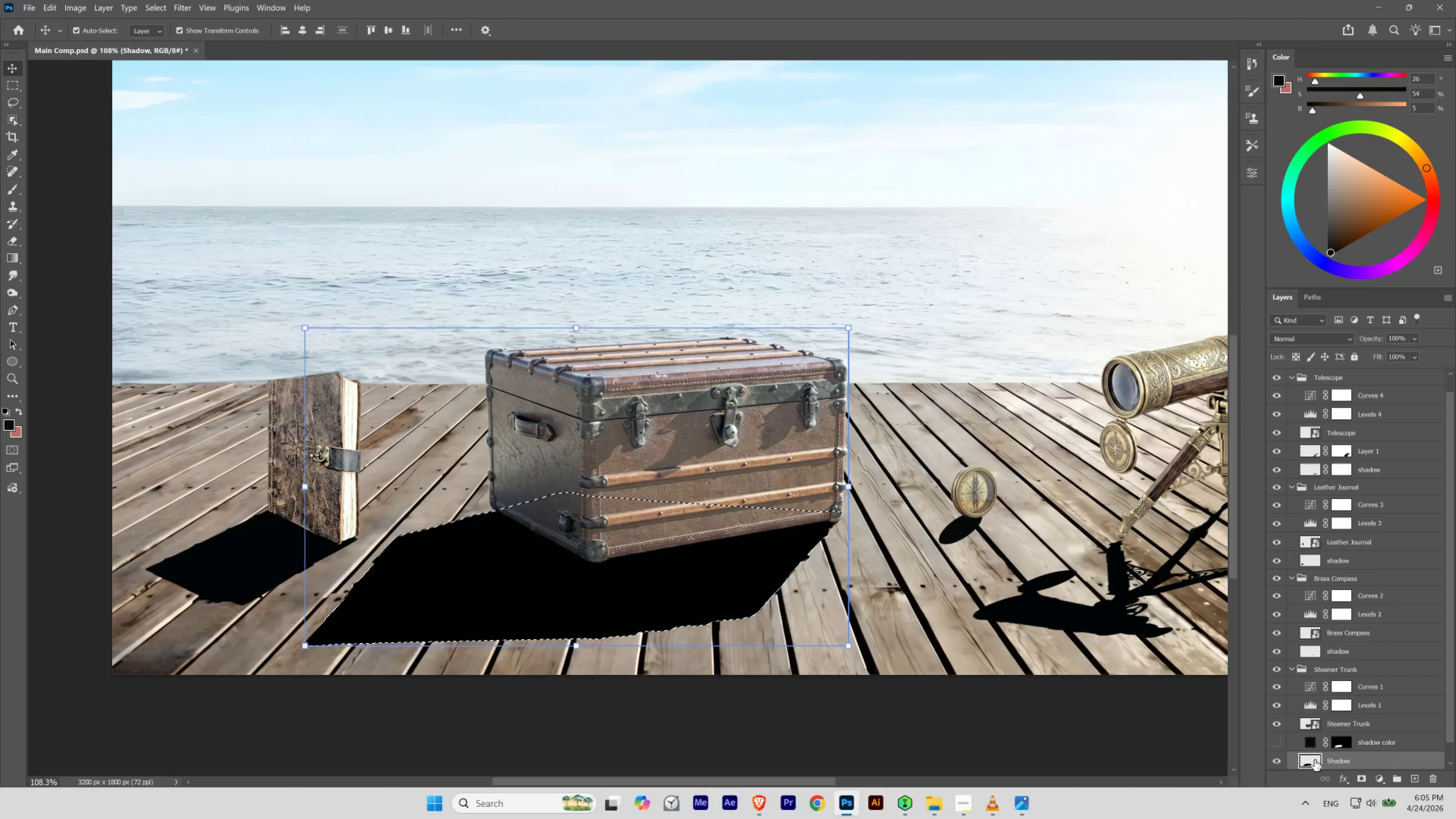 
key(Control+Backspace)
 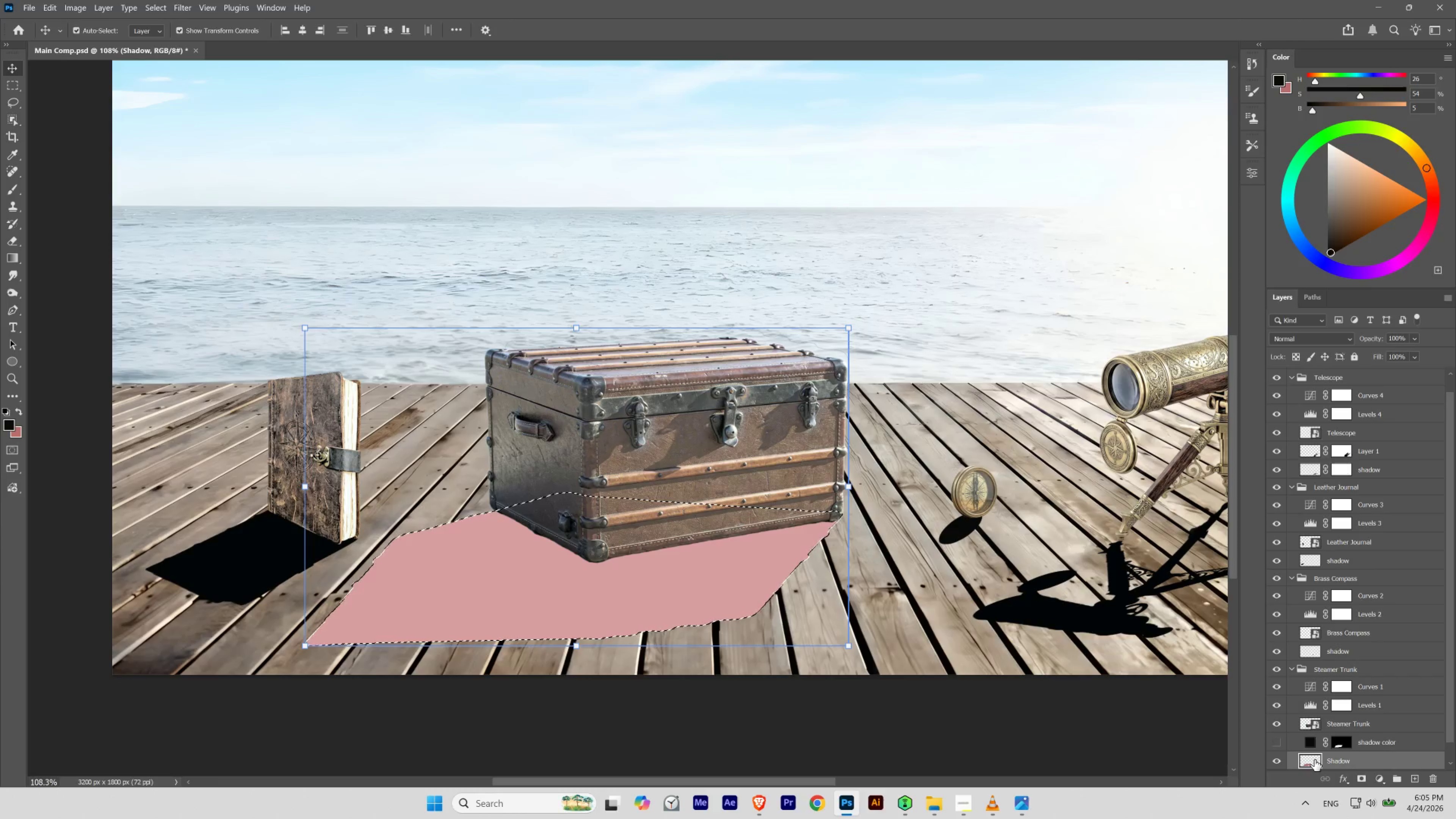 
hold_key(key=Space, duration=0.97)
 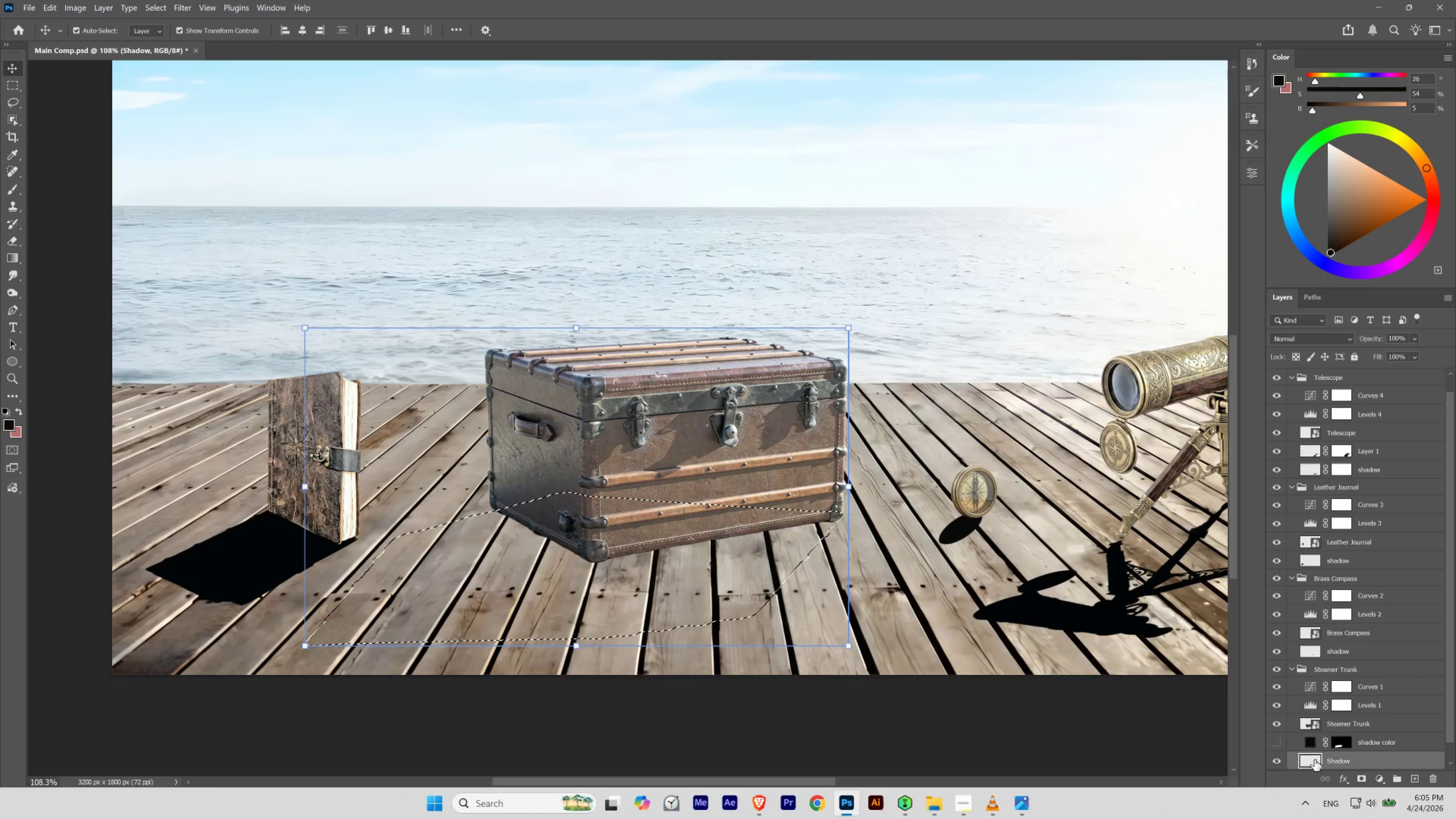 
key(Backspace)
 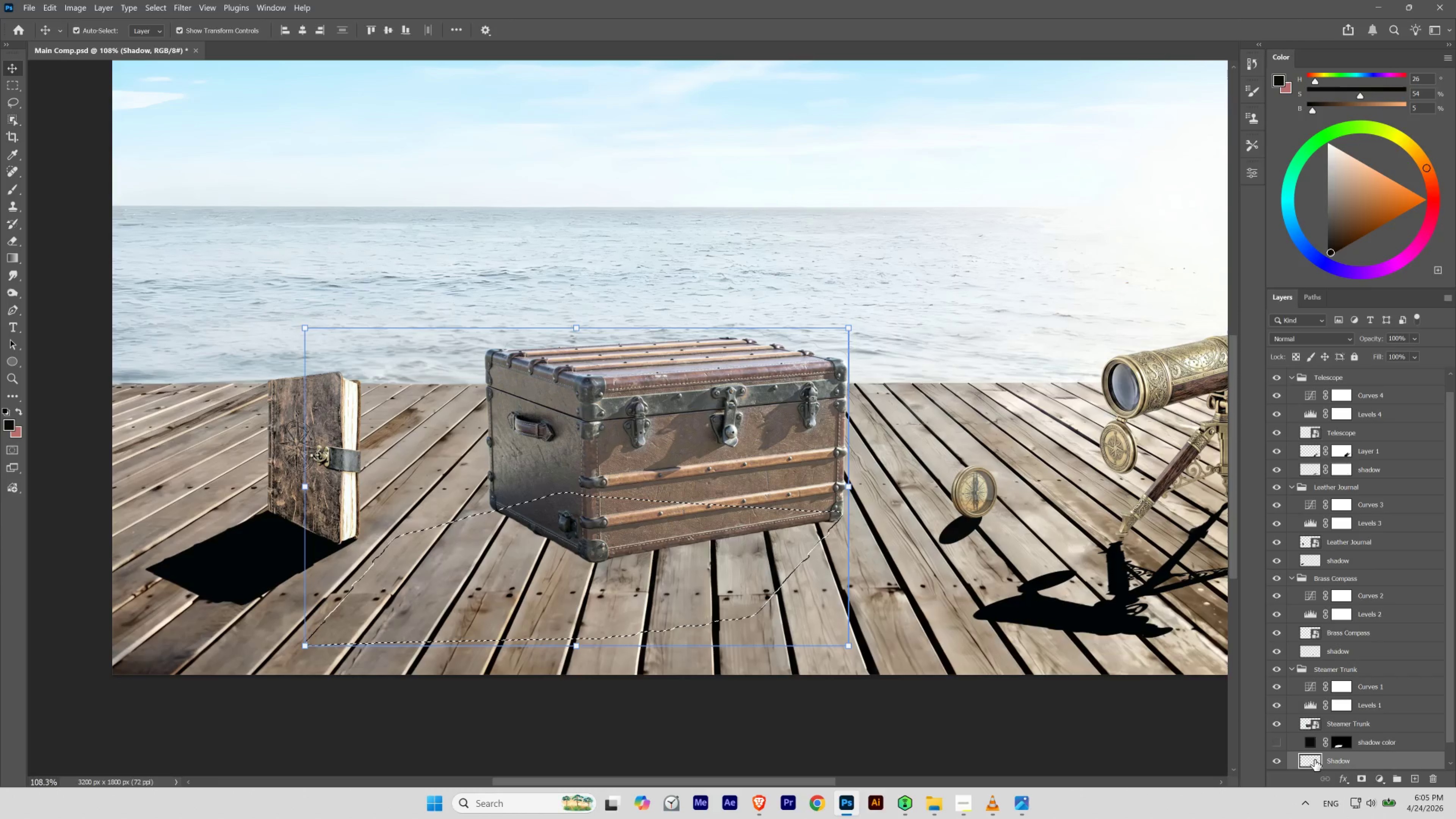 
key(Alt+Backspace)
 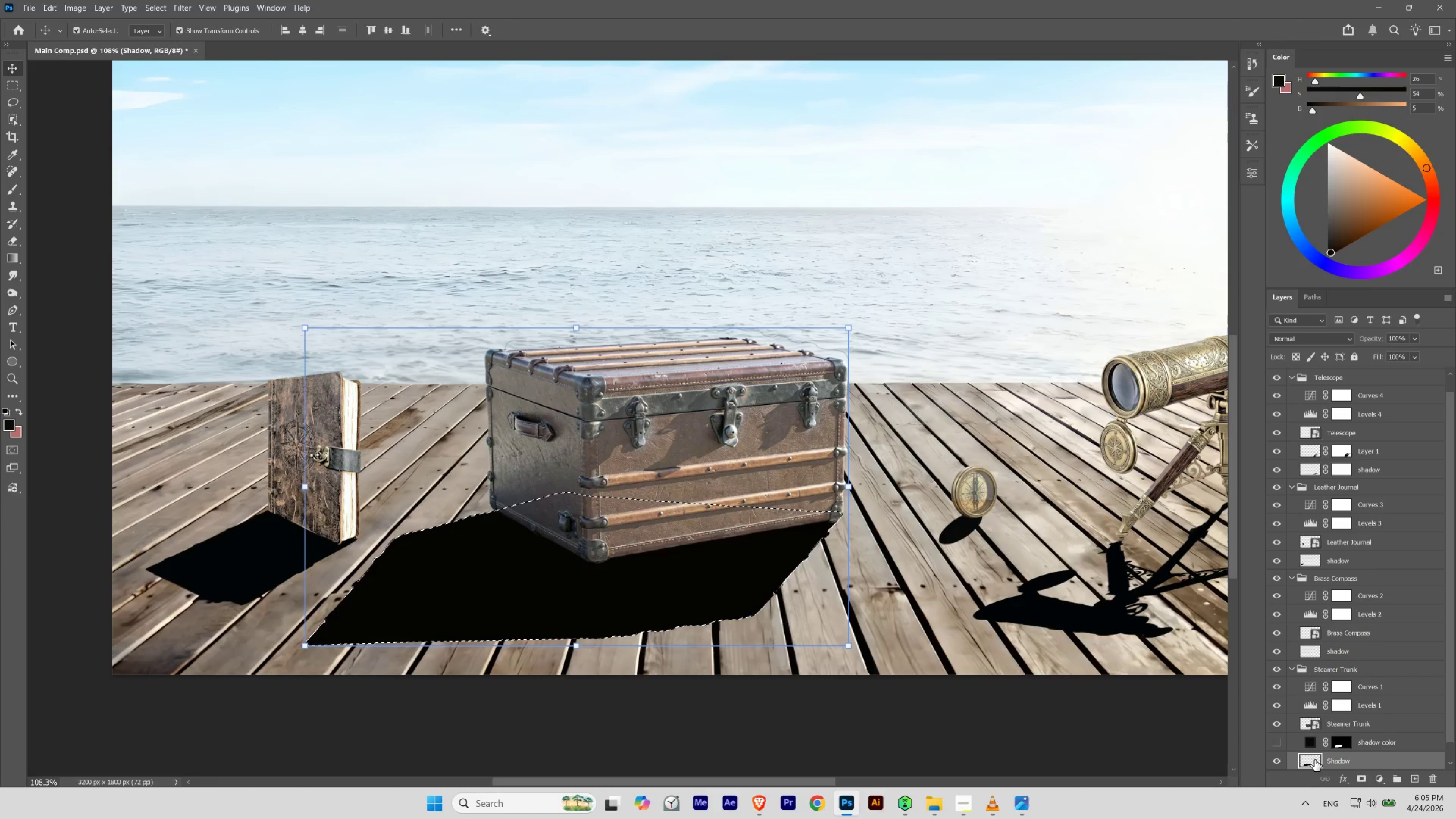 
key(Alt+Backspace)
 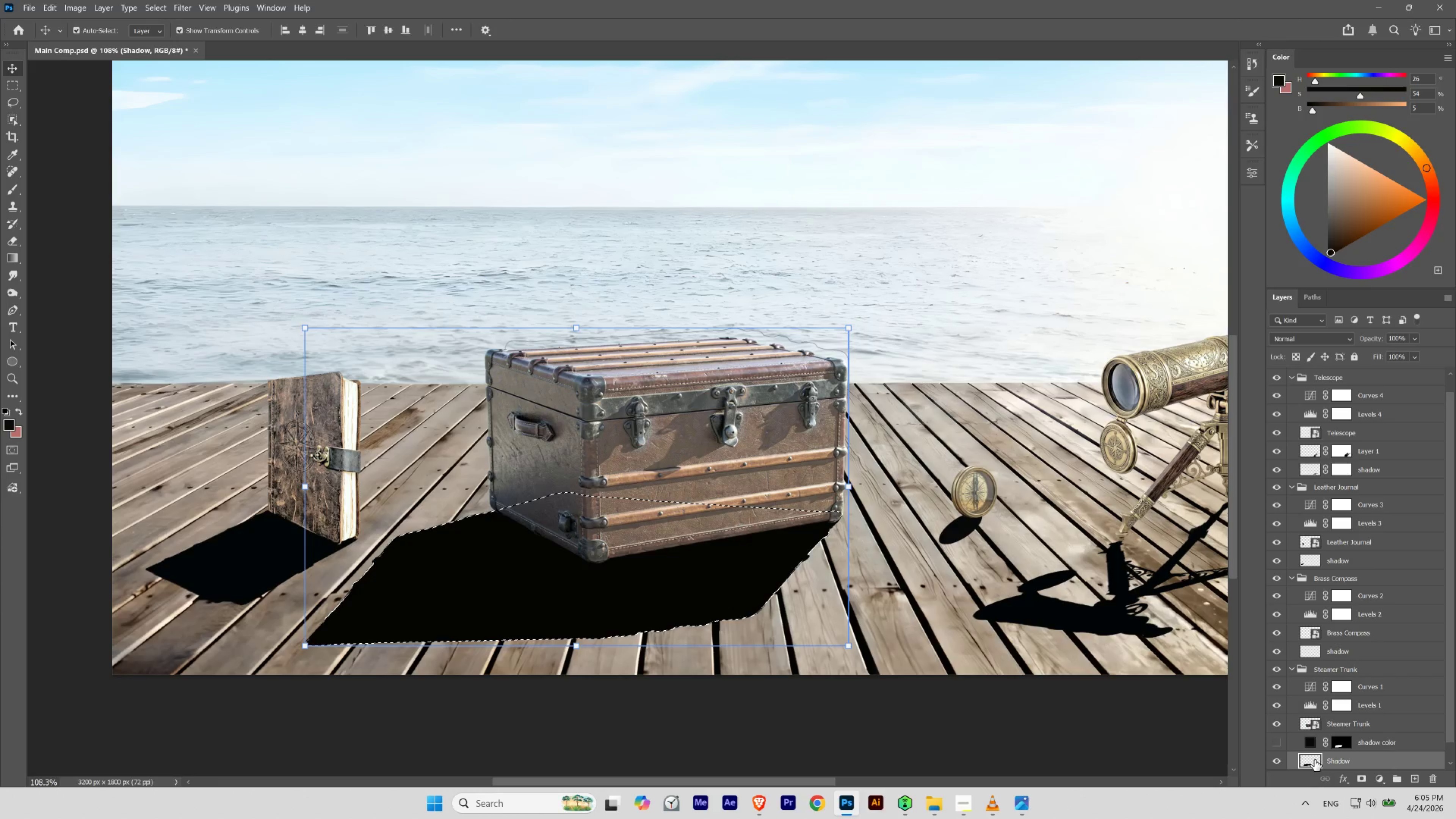 
key(Control+D)
 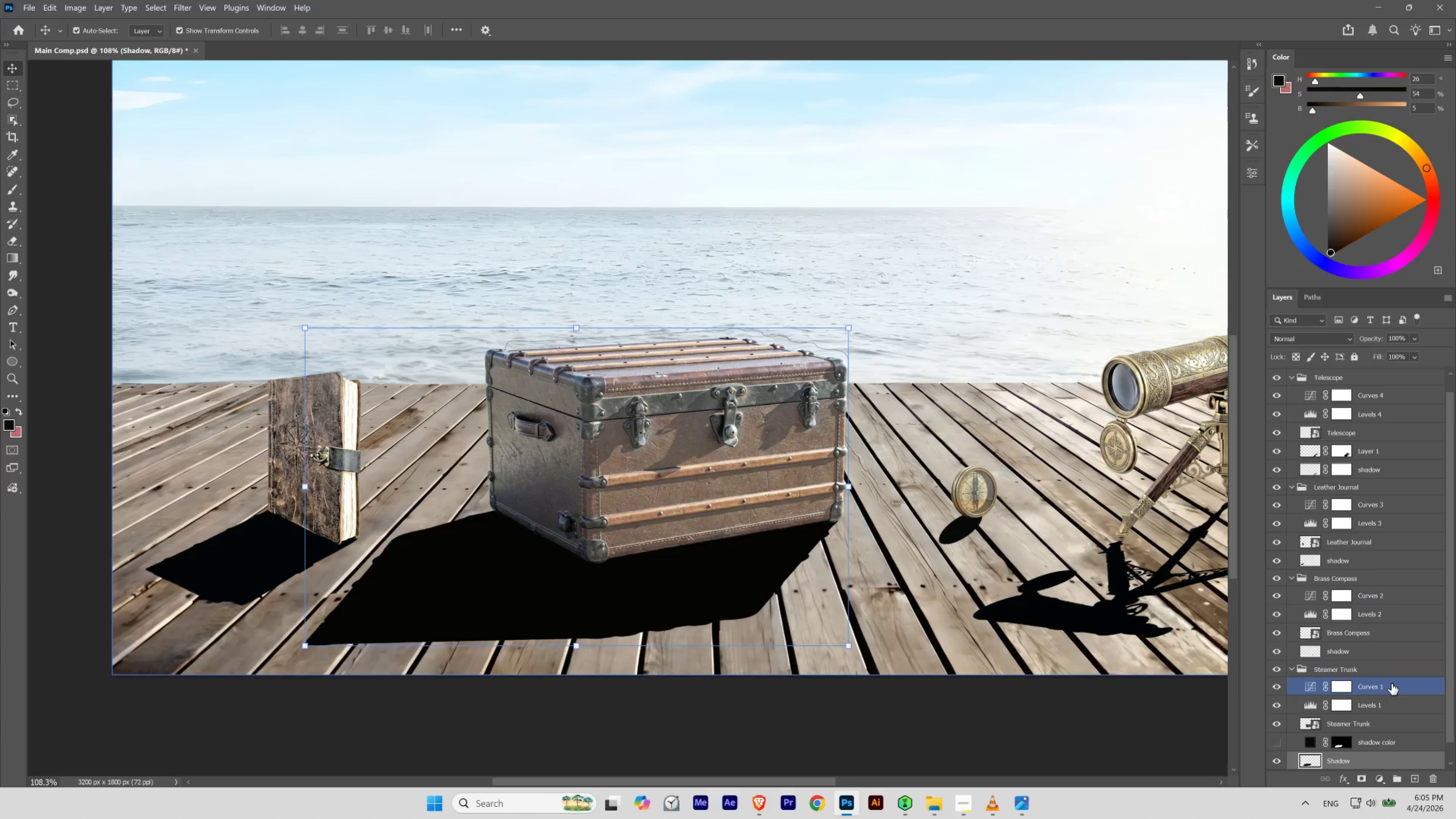 
left_click([1349, 652])
 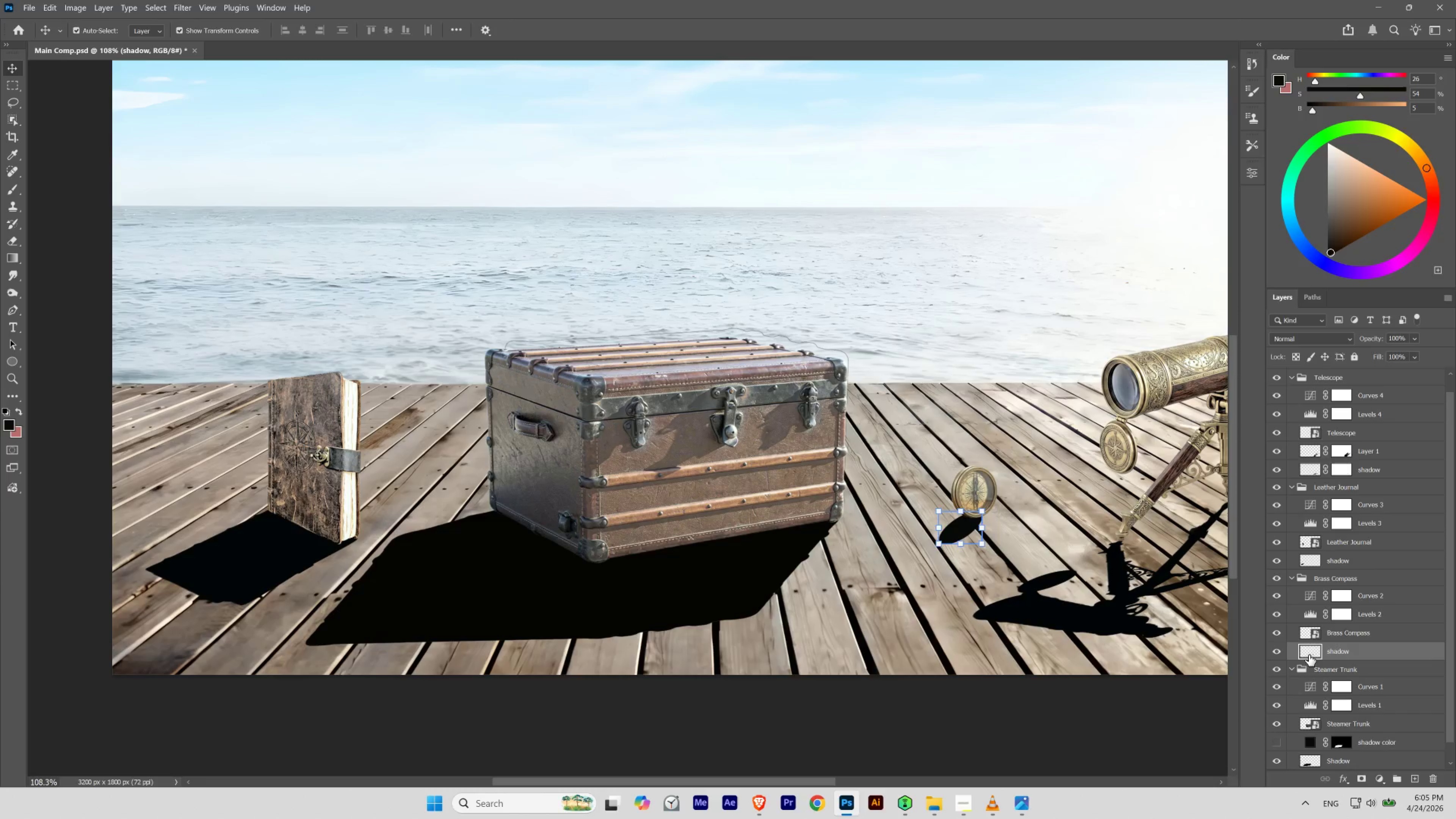 
hold_key(key=ControlLeft, duration=0.89)
left_click([1309, 655])
 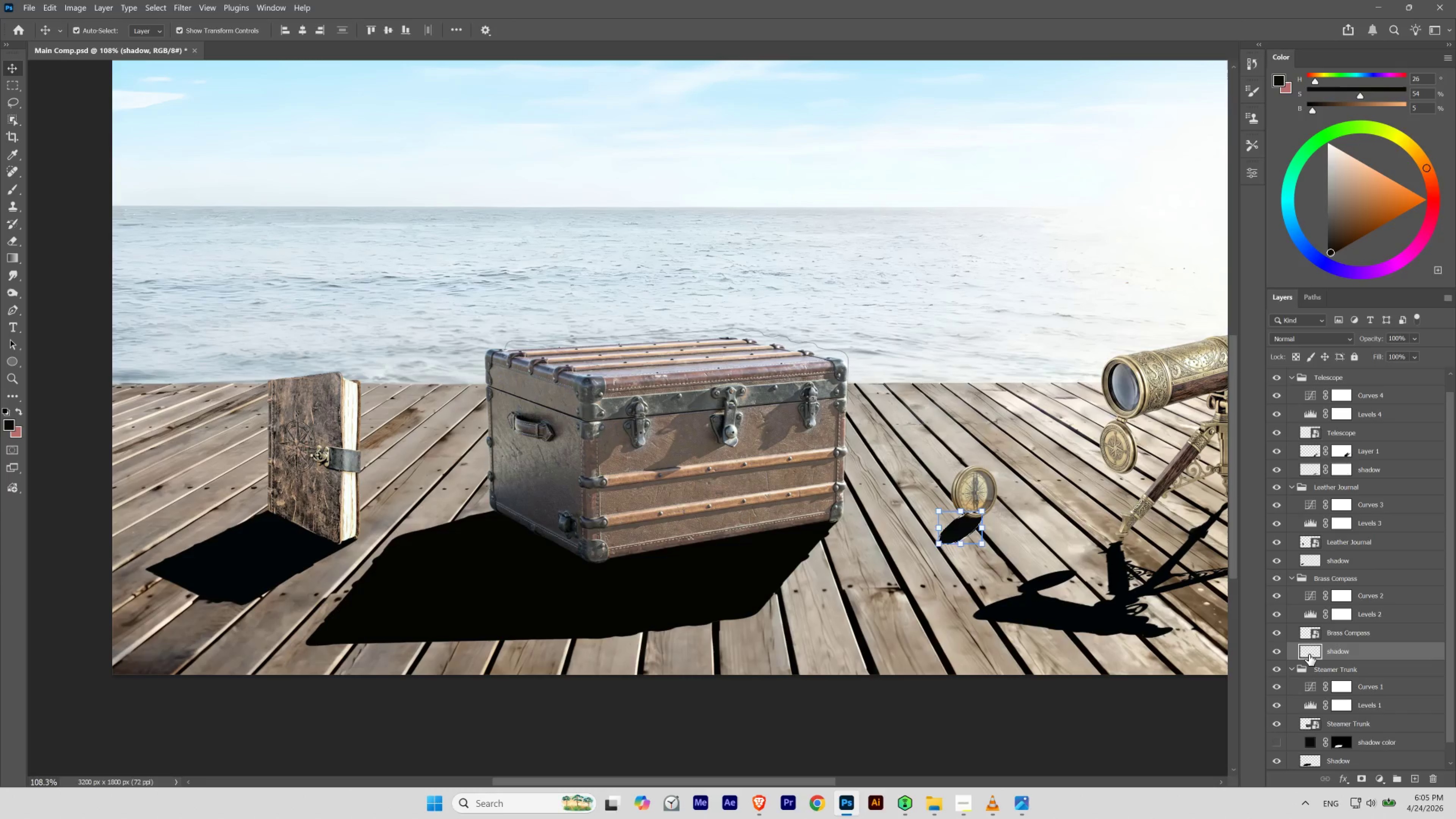 
key(Control+Backspace)
 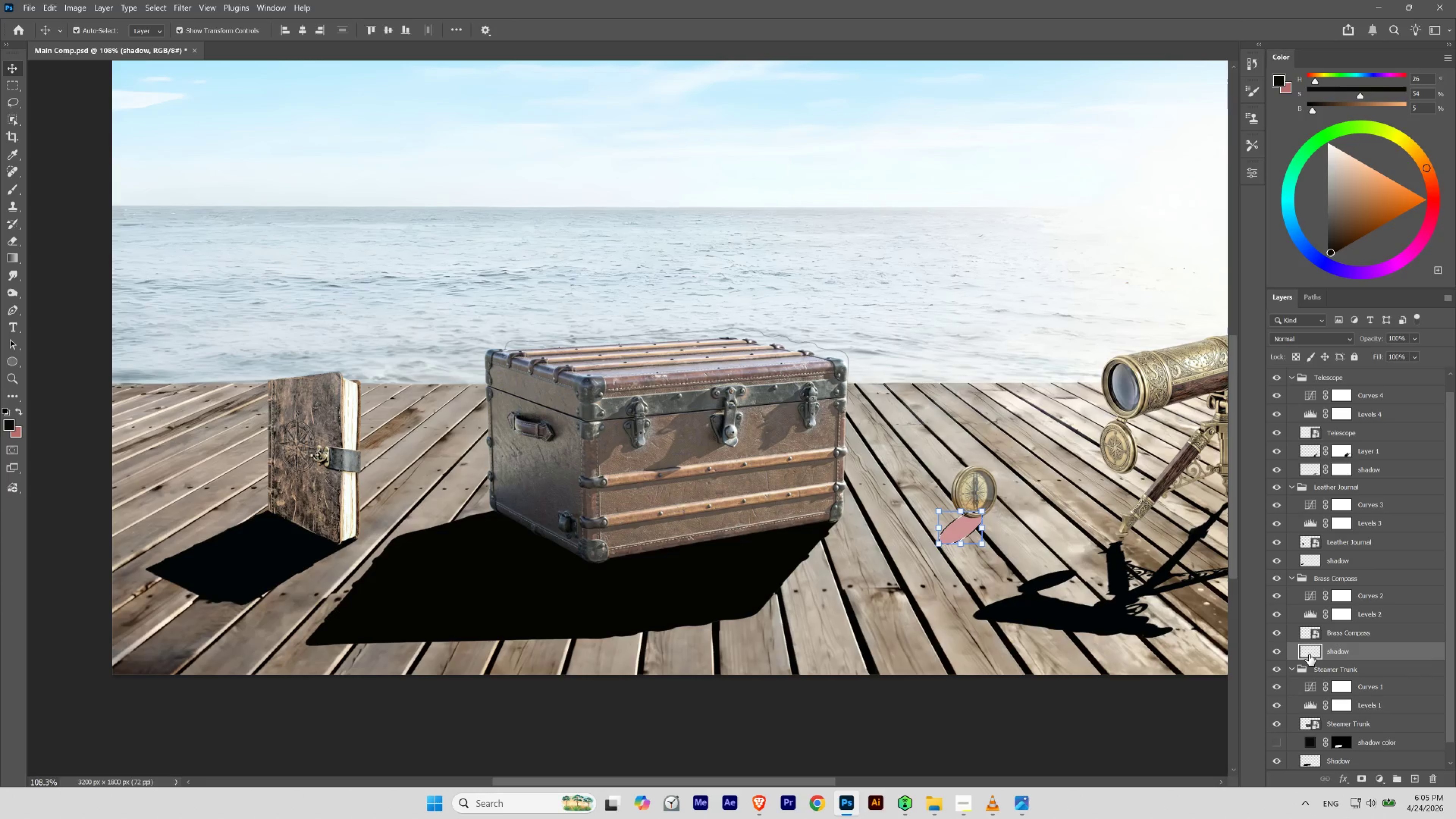 
key(Alt+Backspace)
 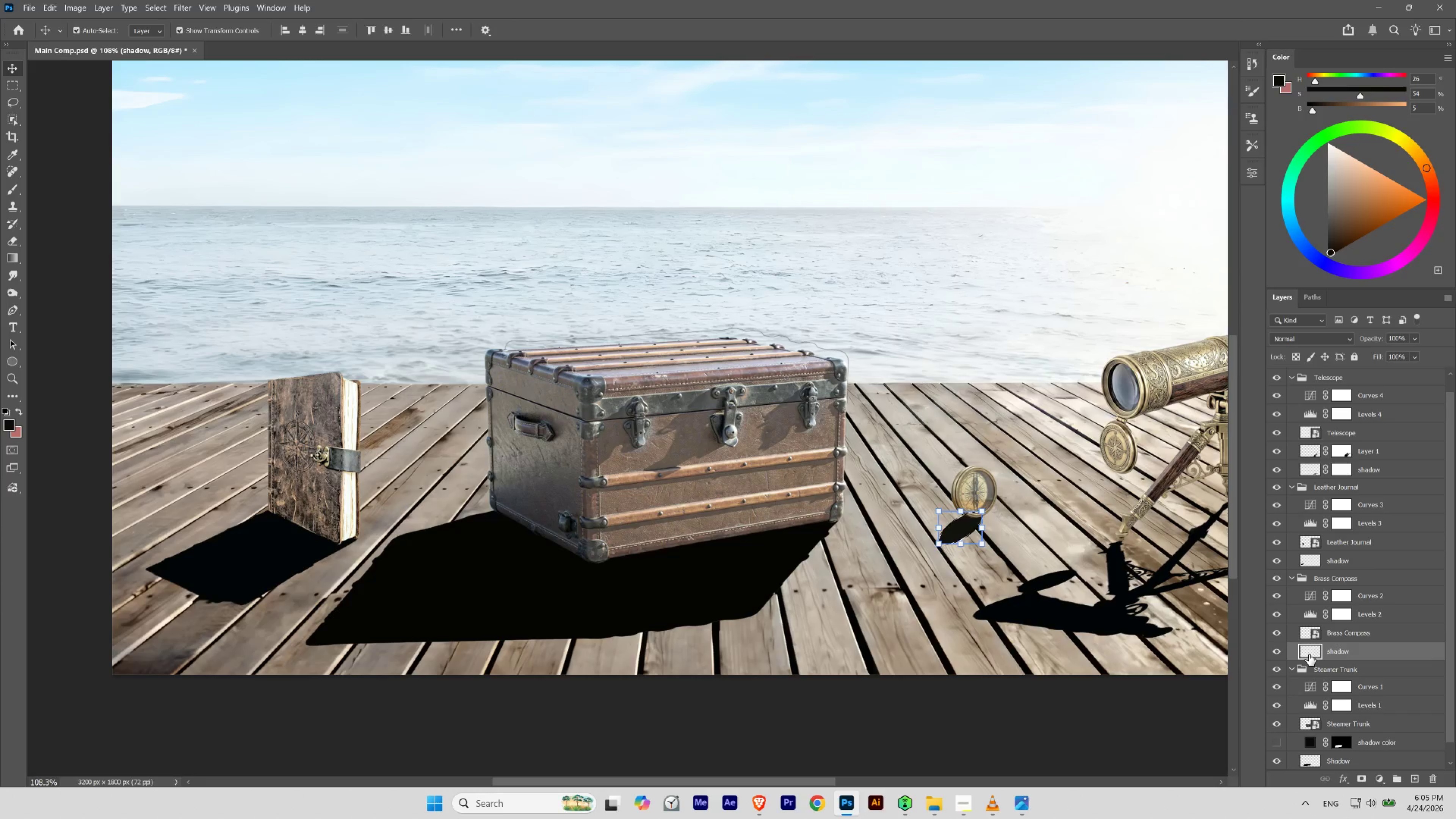 
key(Control+D)
 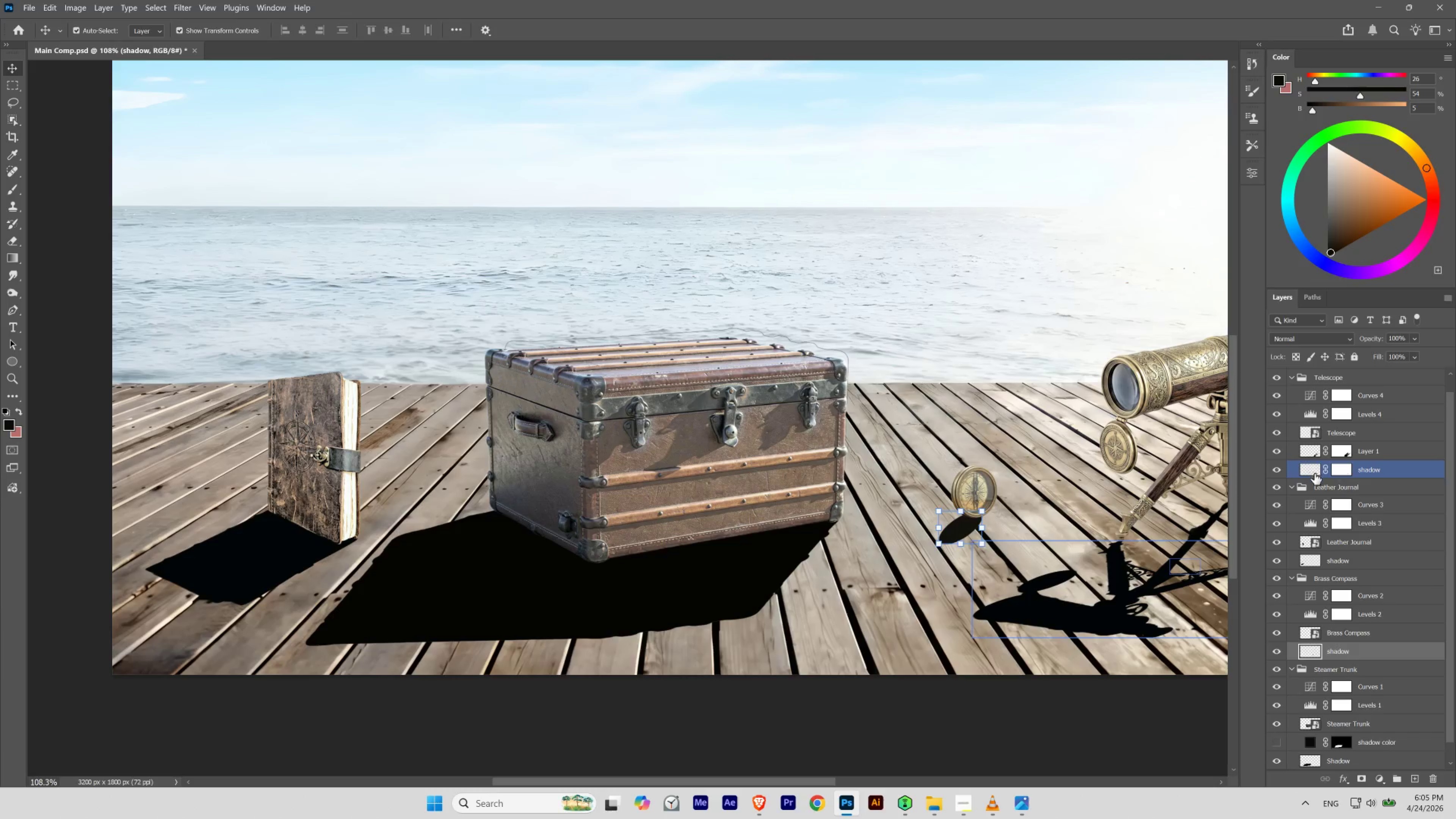 
double_click([1276, 561])
 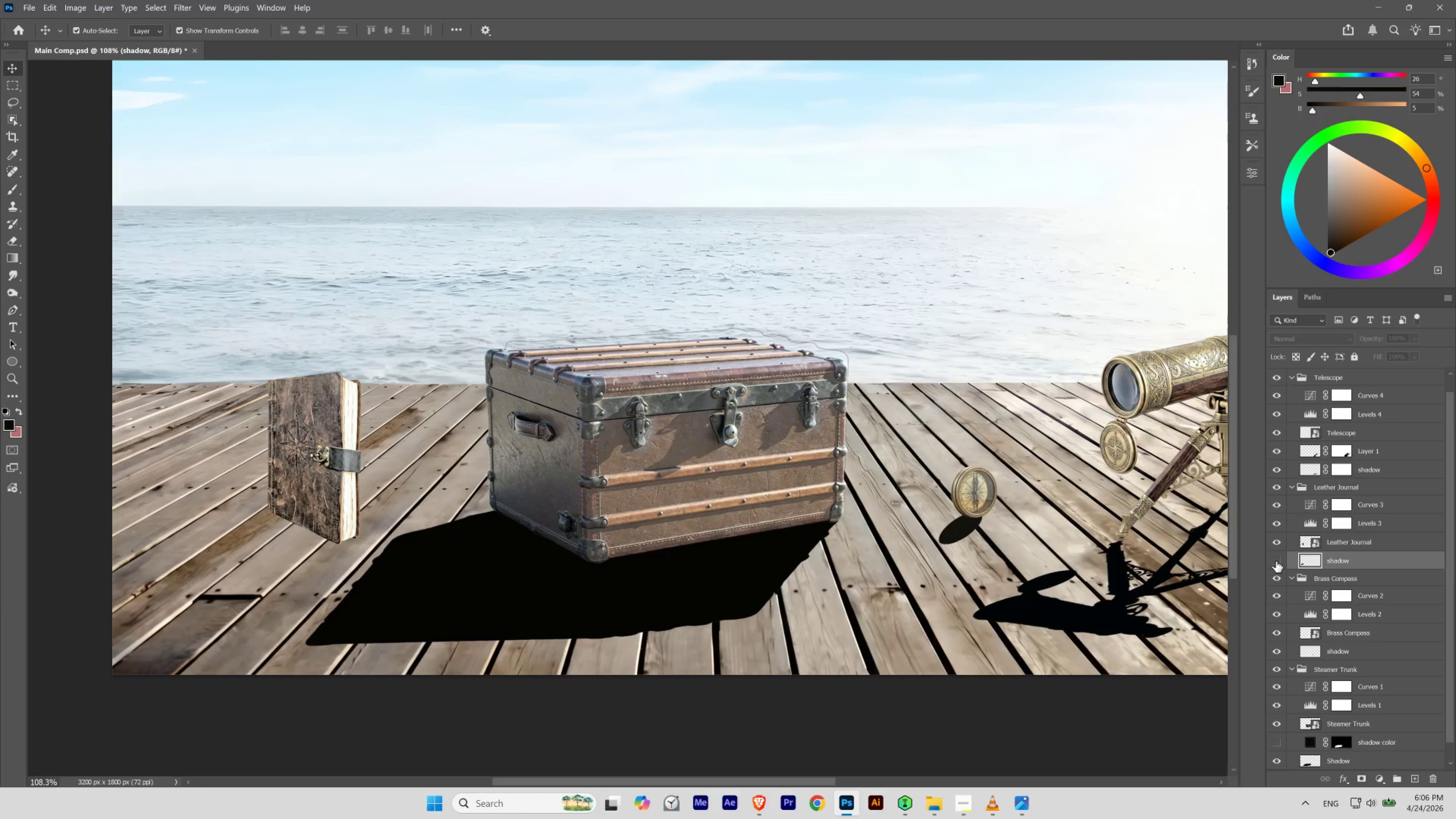 
triple_click([1276, 561])
 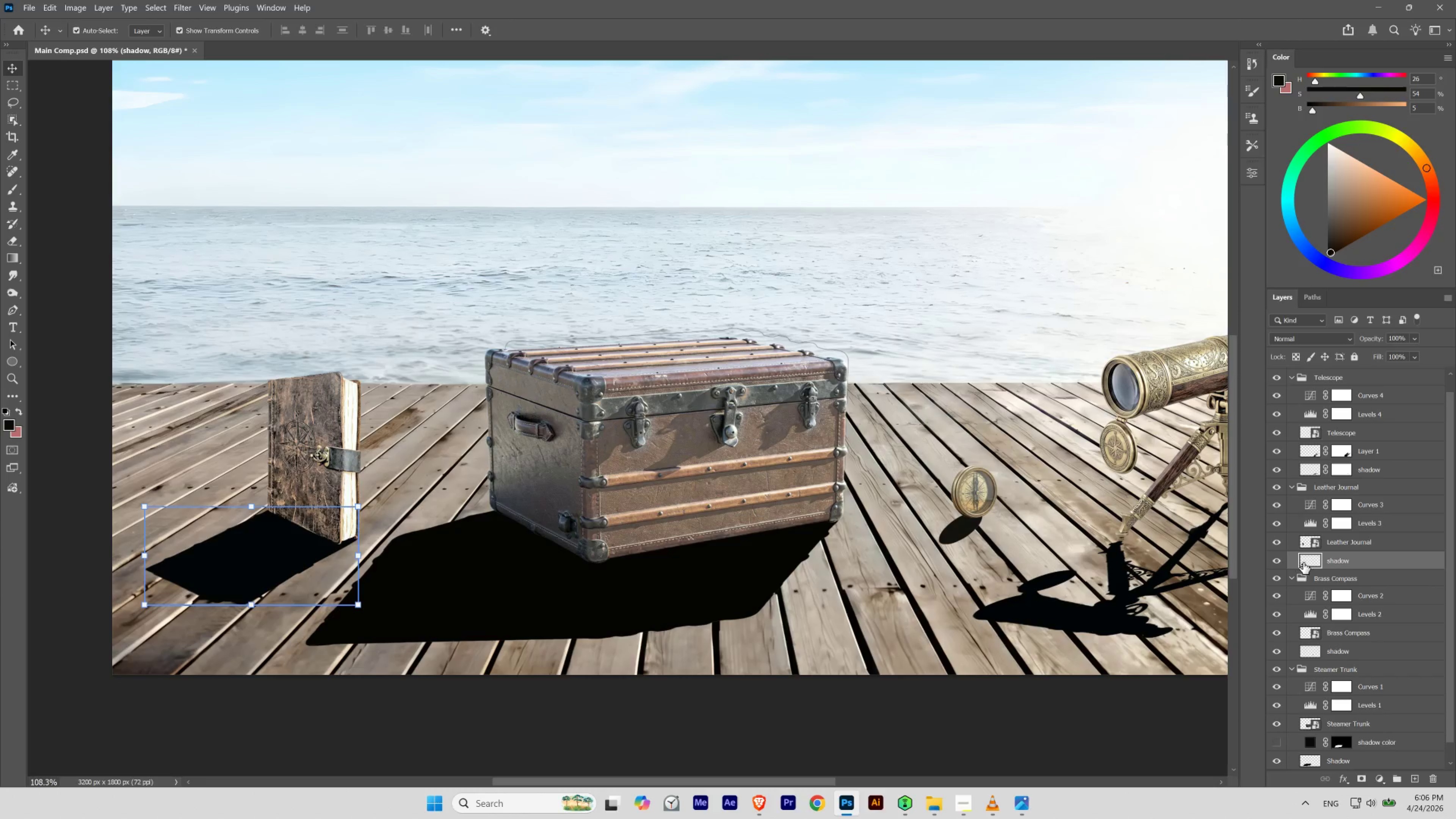 
hold_key(key=ControlLeft, duration=1.49)
left_click([1311, 561])
 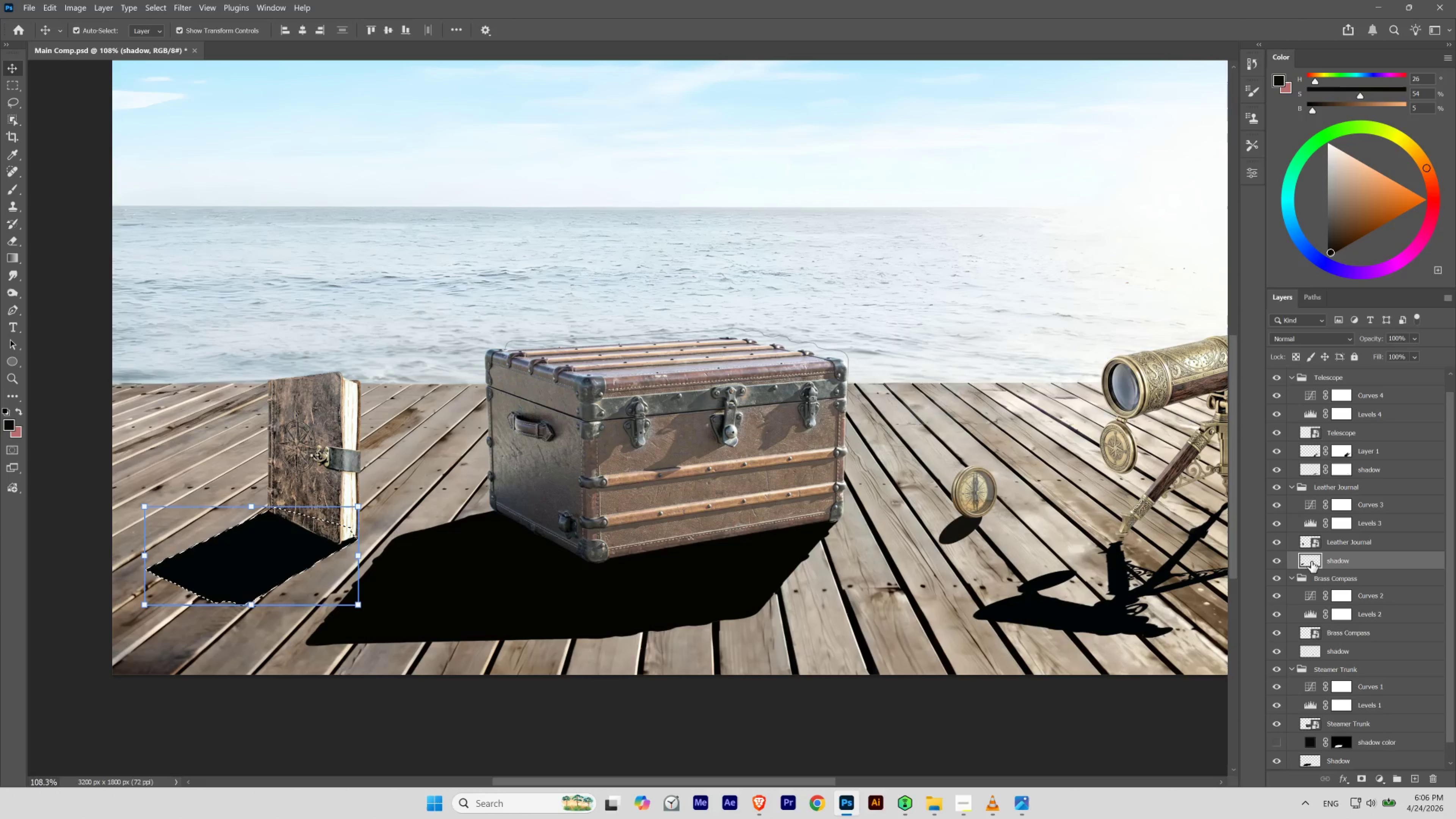 
key(Control+Backspace)
 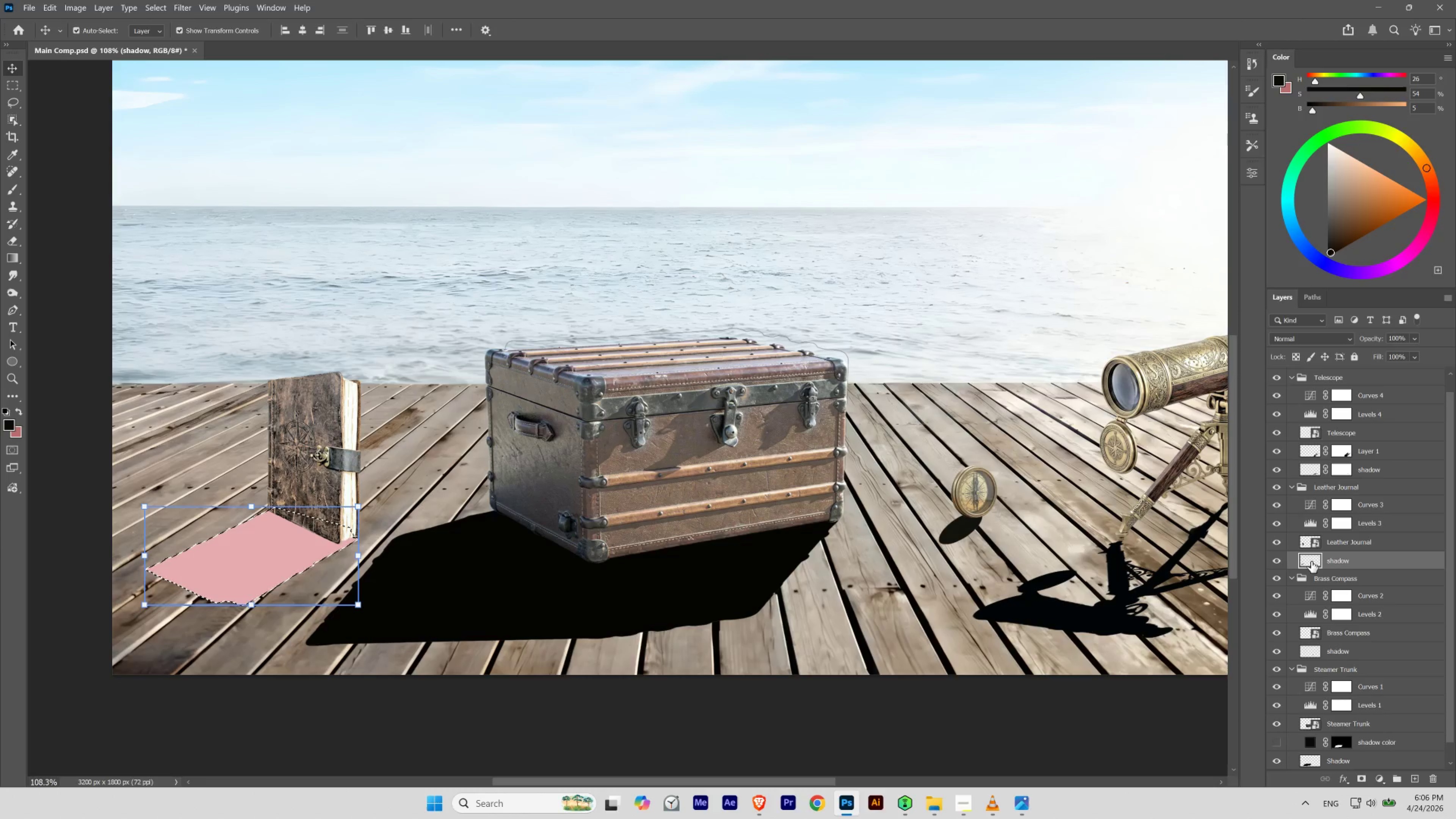 
key(Alt+Backspace)
 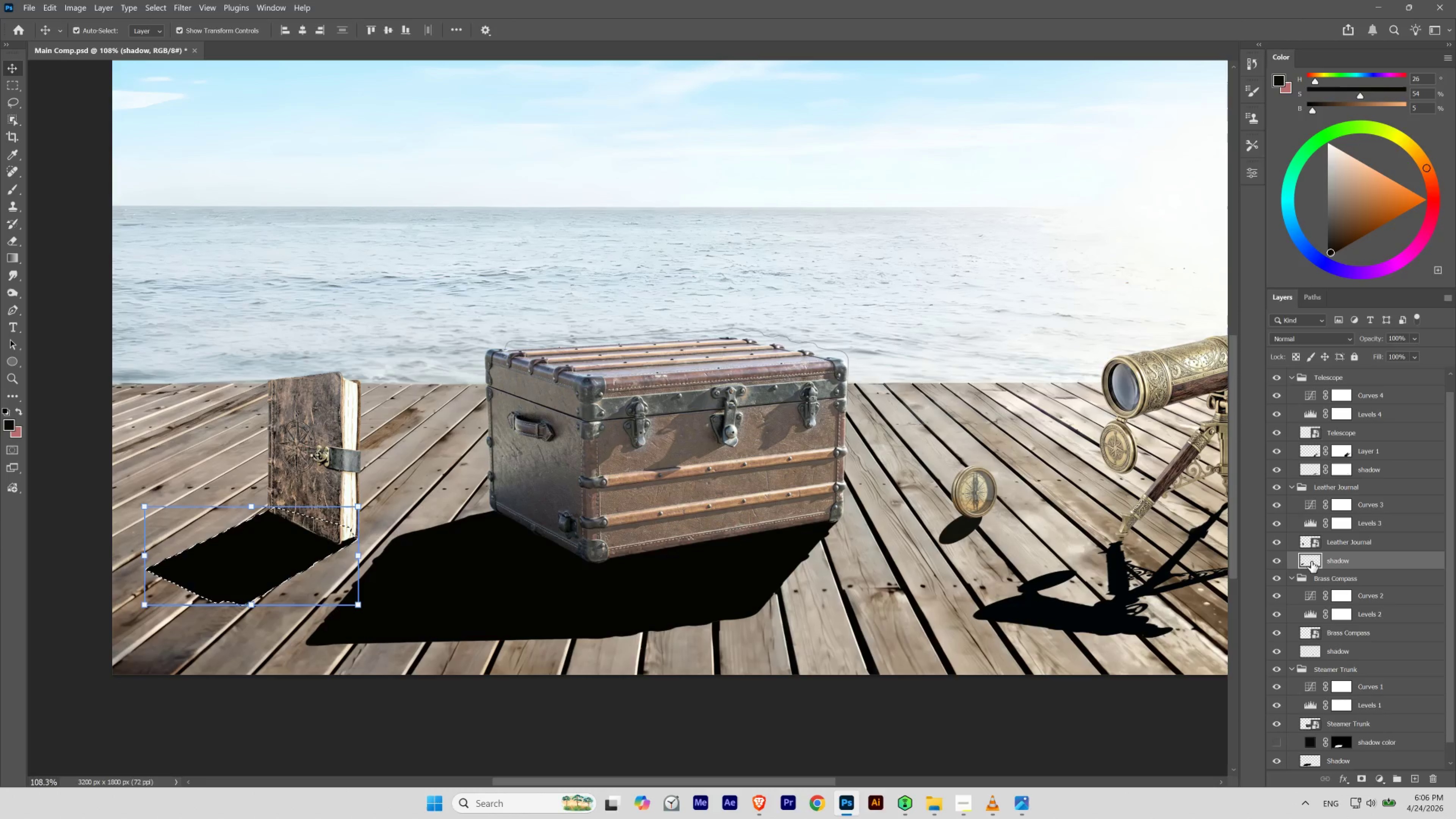 
key(Control+D)
 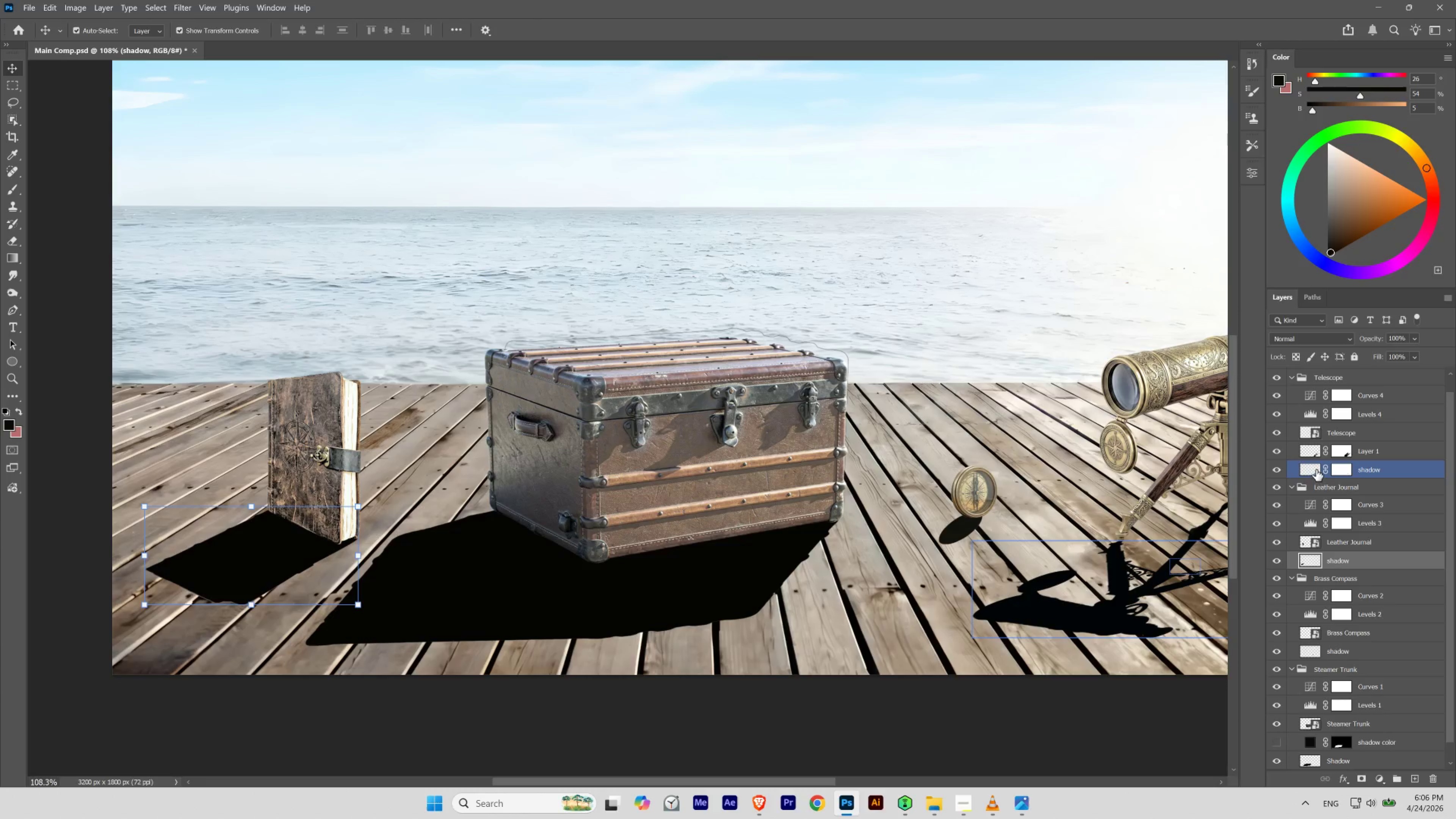 
left_click([1316, 470])
 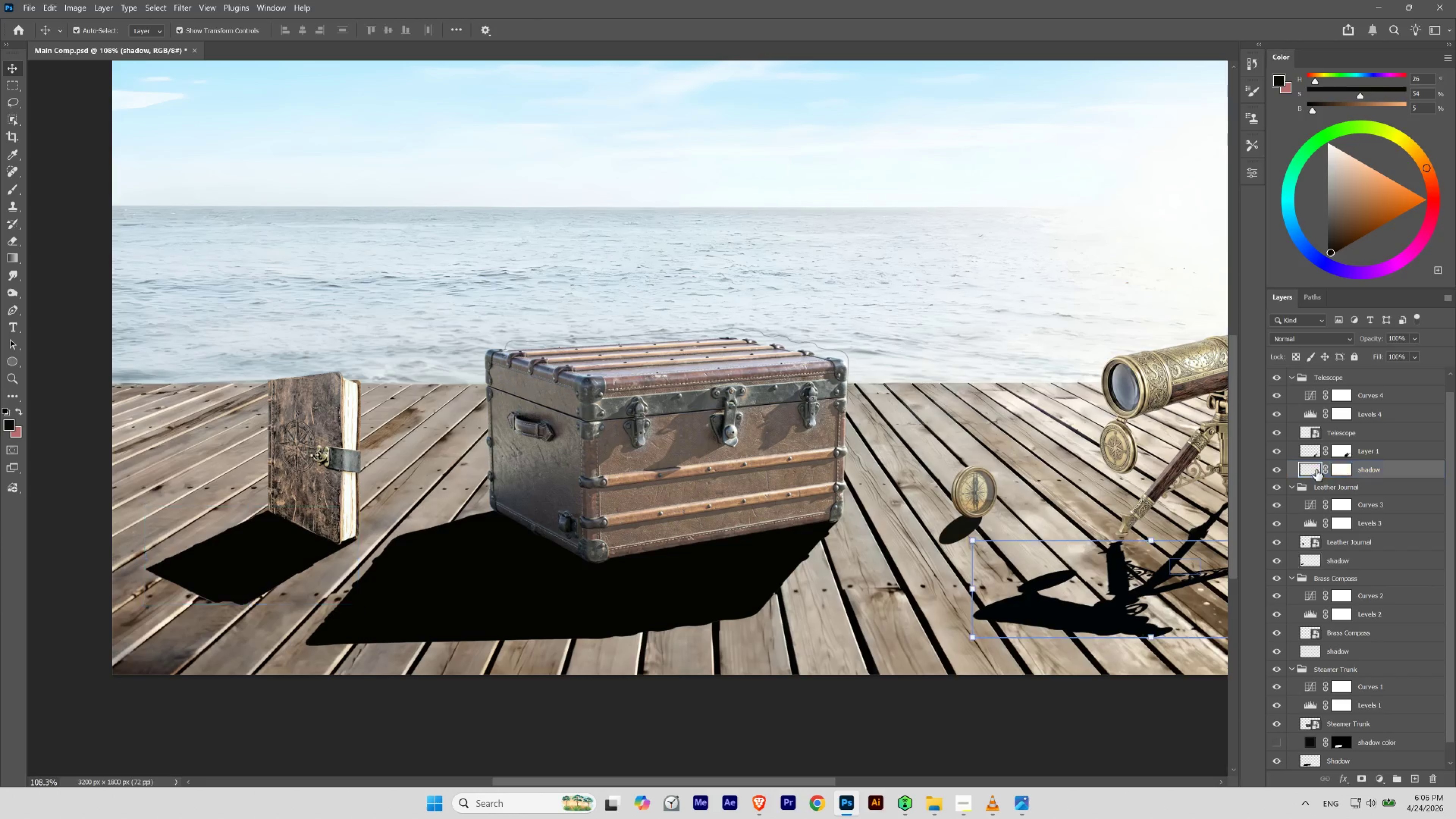 
key(Control+ControlLeft)
 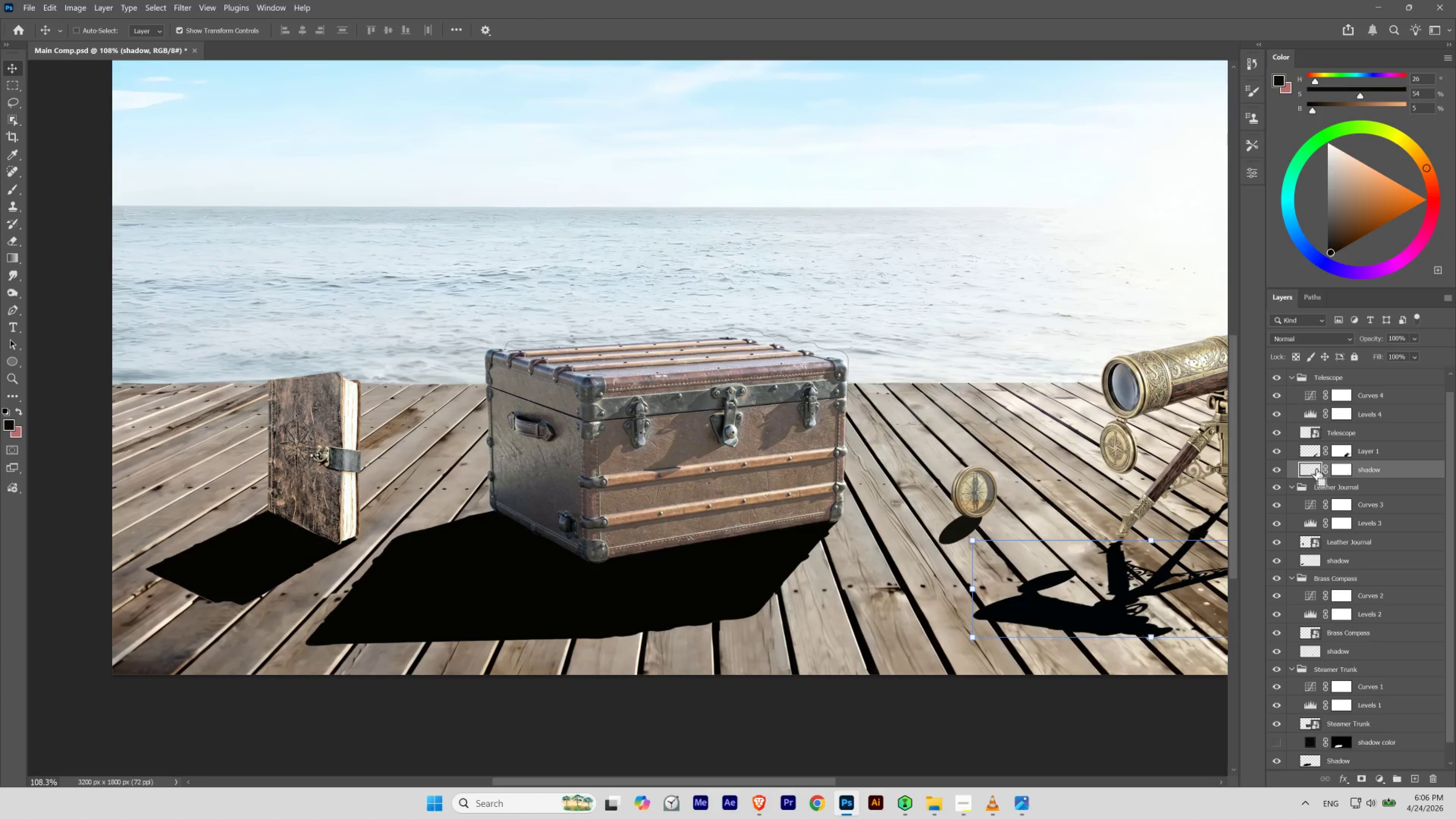 
hold_key(key=ControlLeft, duration=0.51)
 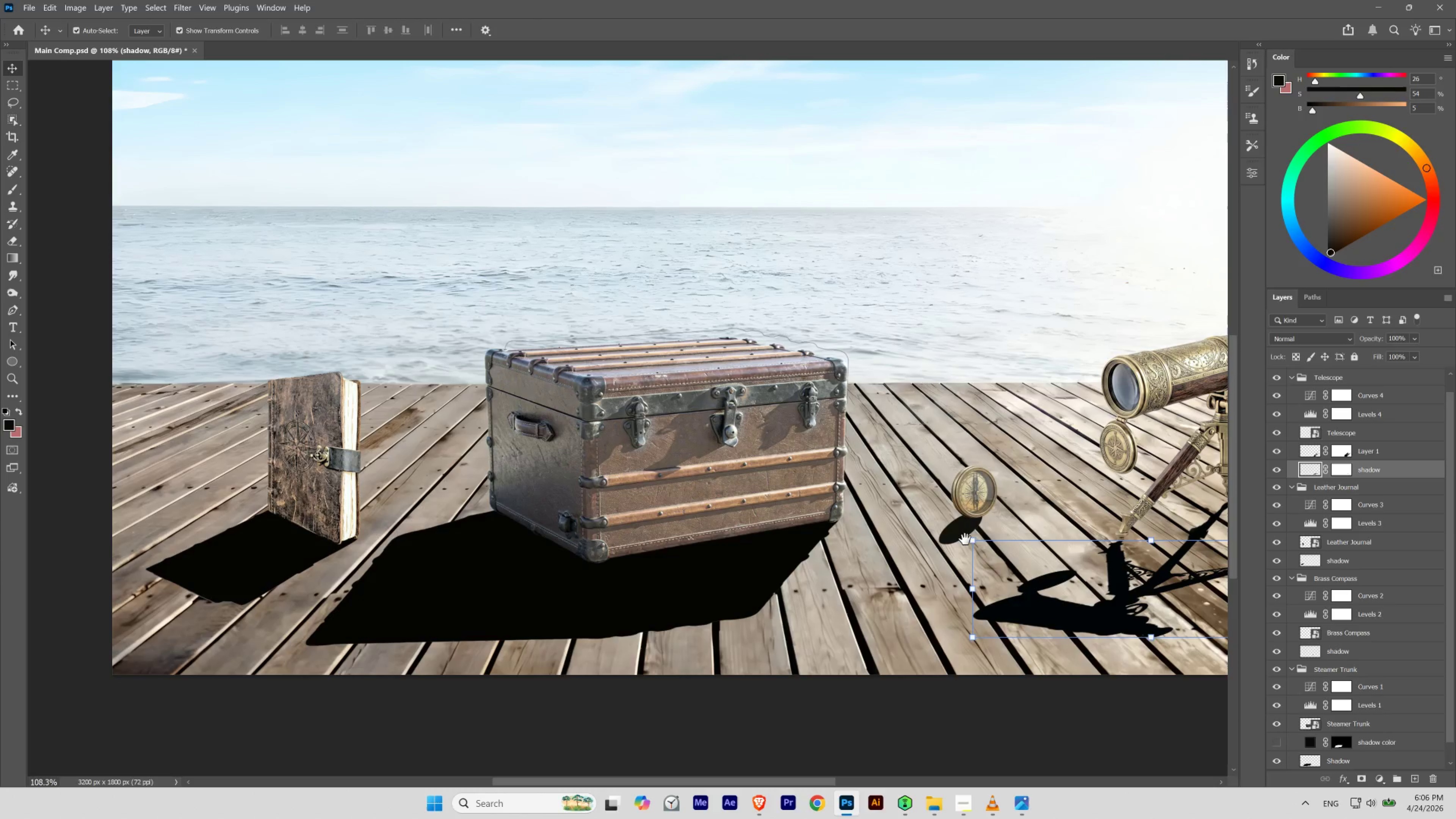 
hold_key(key=Space, duration=0.88)
 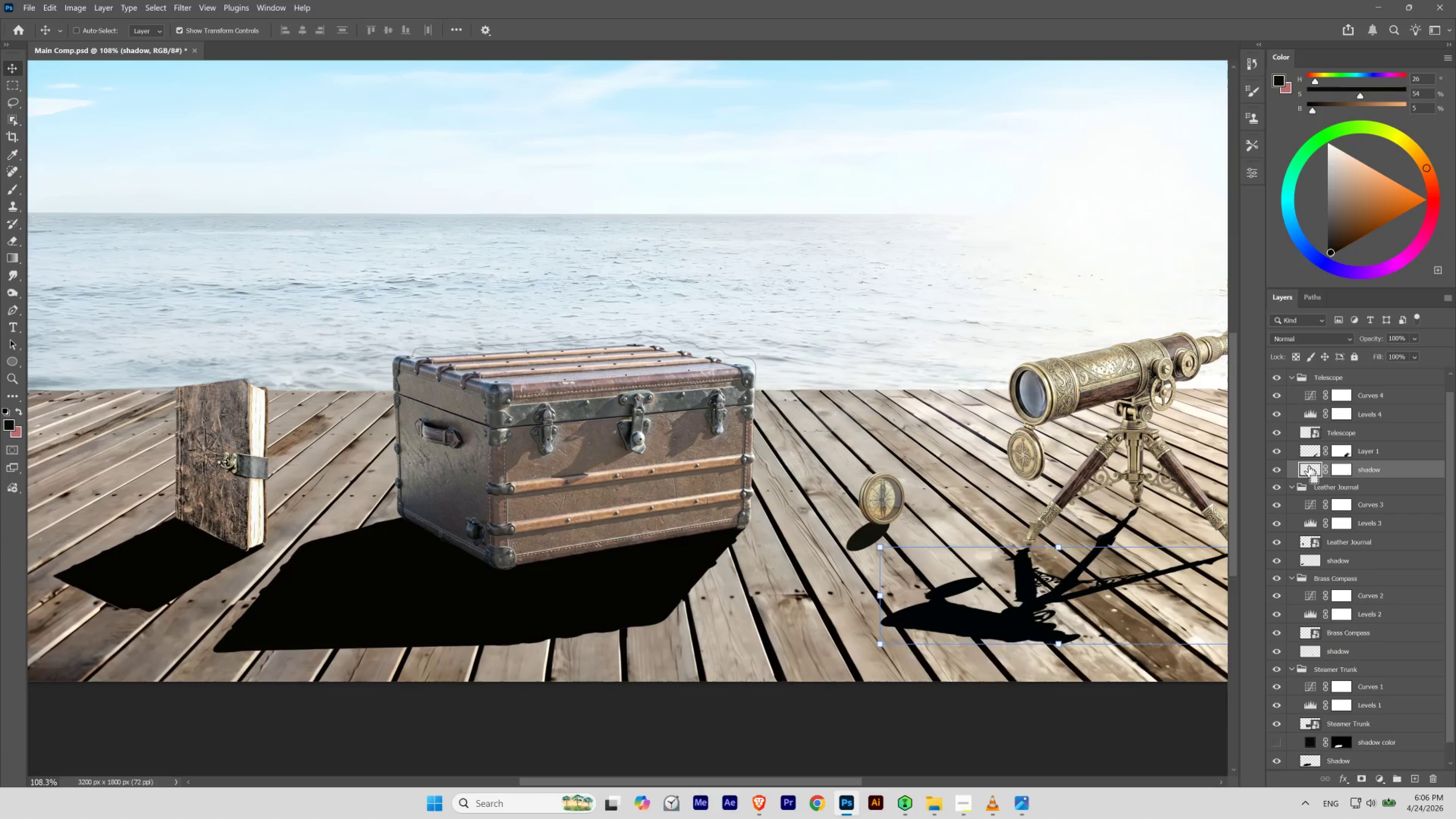 
left_click_drag(start_coordinate=[973, 533], to_coordinate=[881, 540])
 